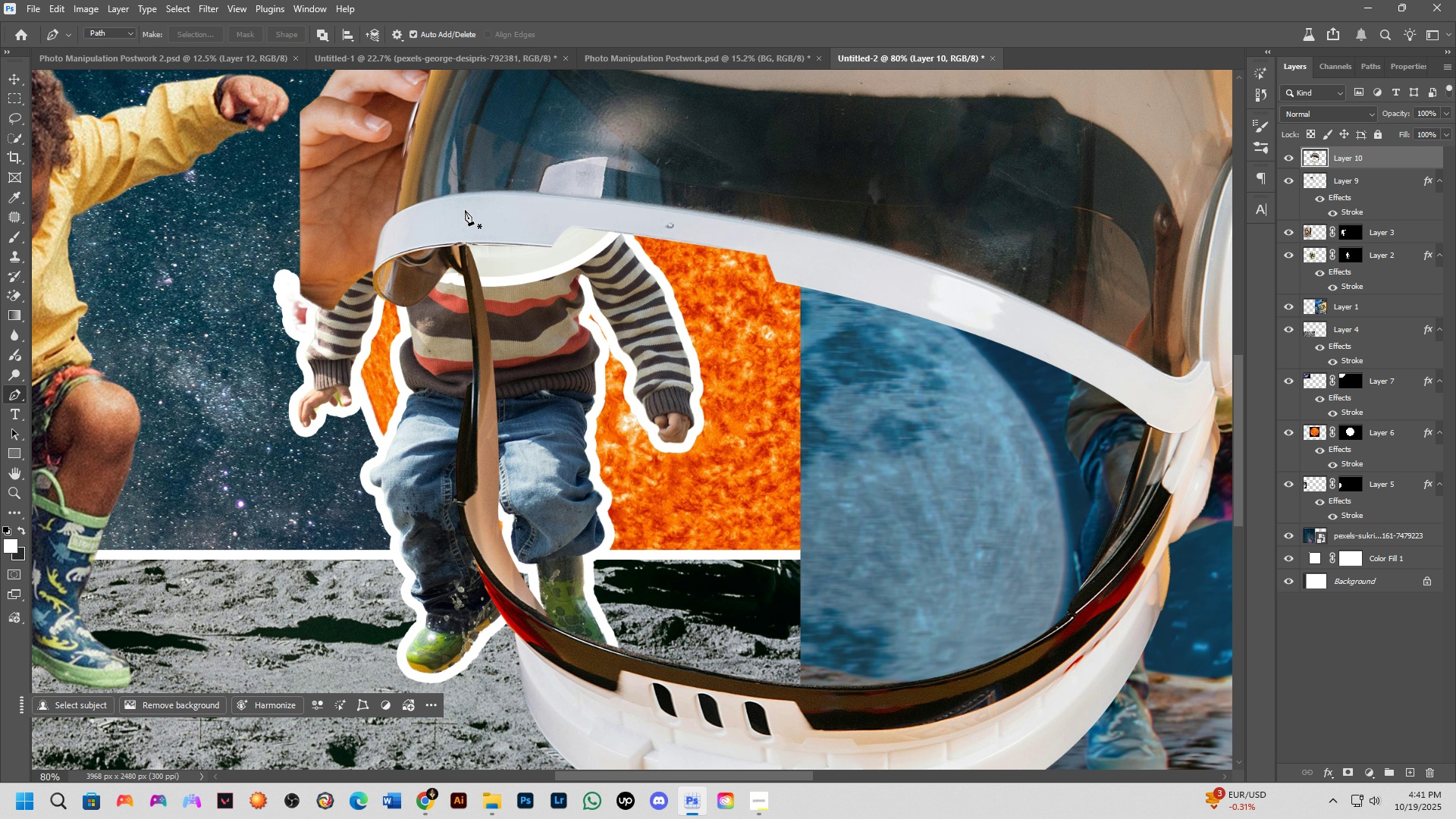 
key(Shift+ShiftLeft)
 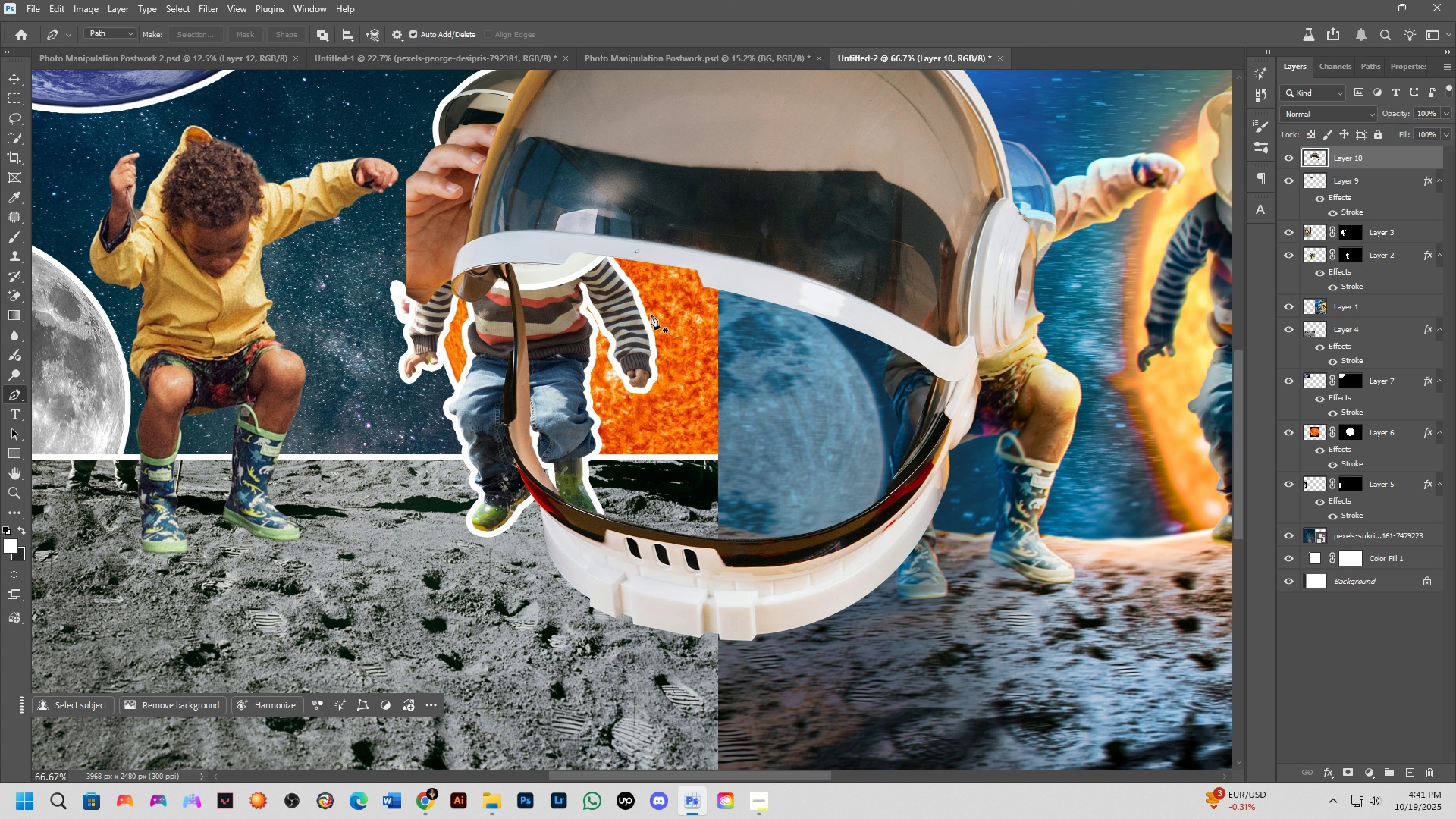 
scroll: coordinate [674, 318], scroll_direction: down, amount: 5.0
 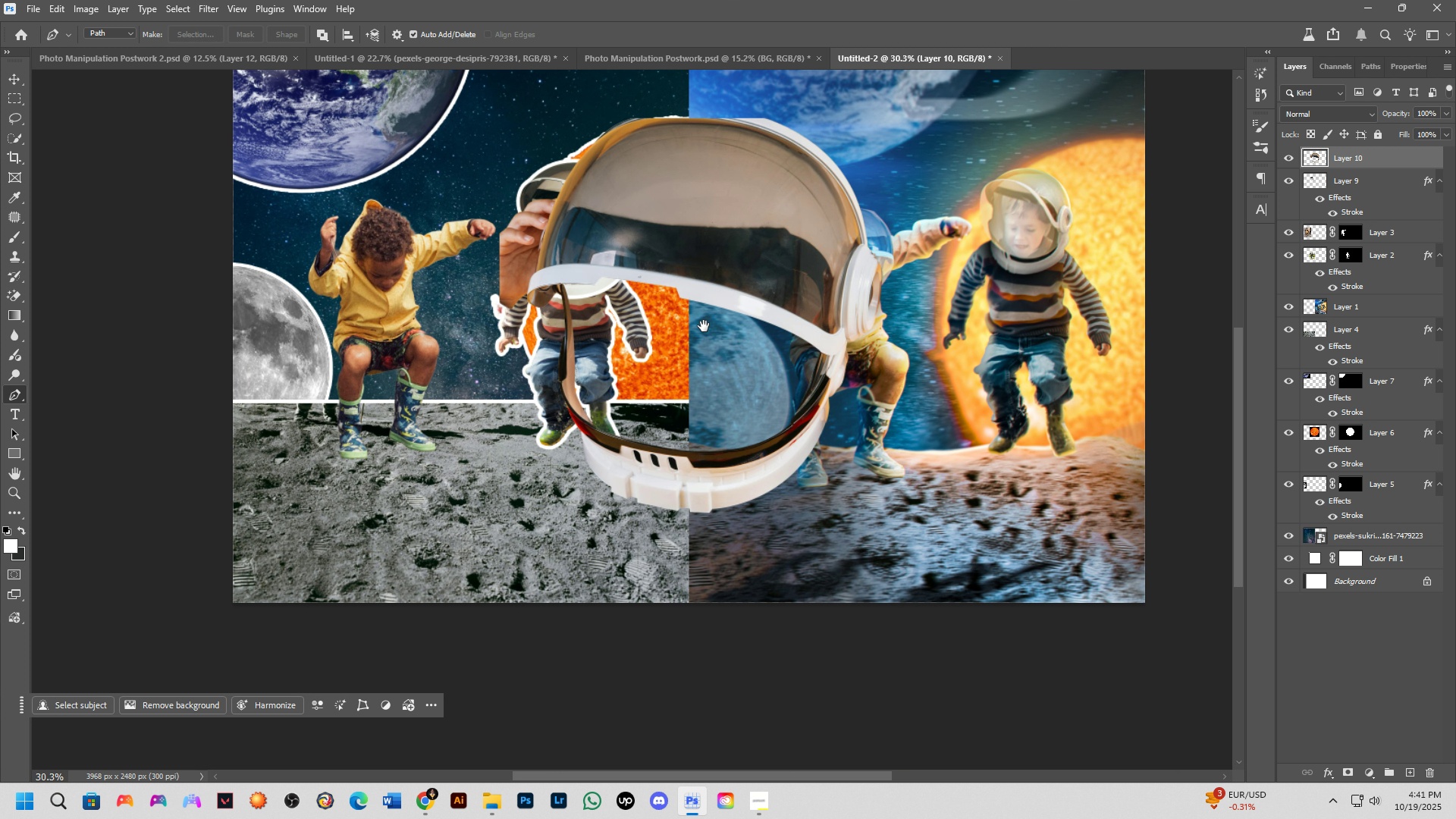 
hold_key(key=Space, duration=0.63)
 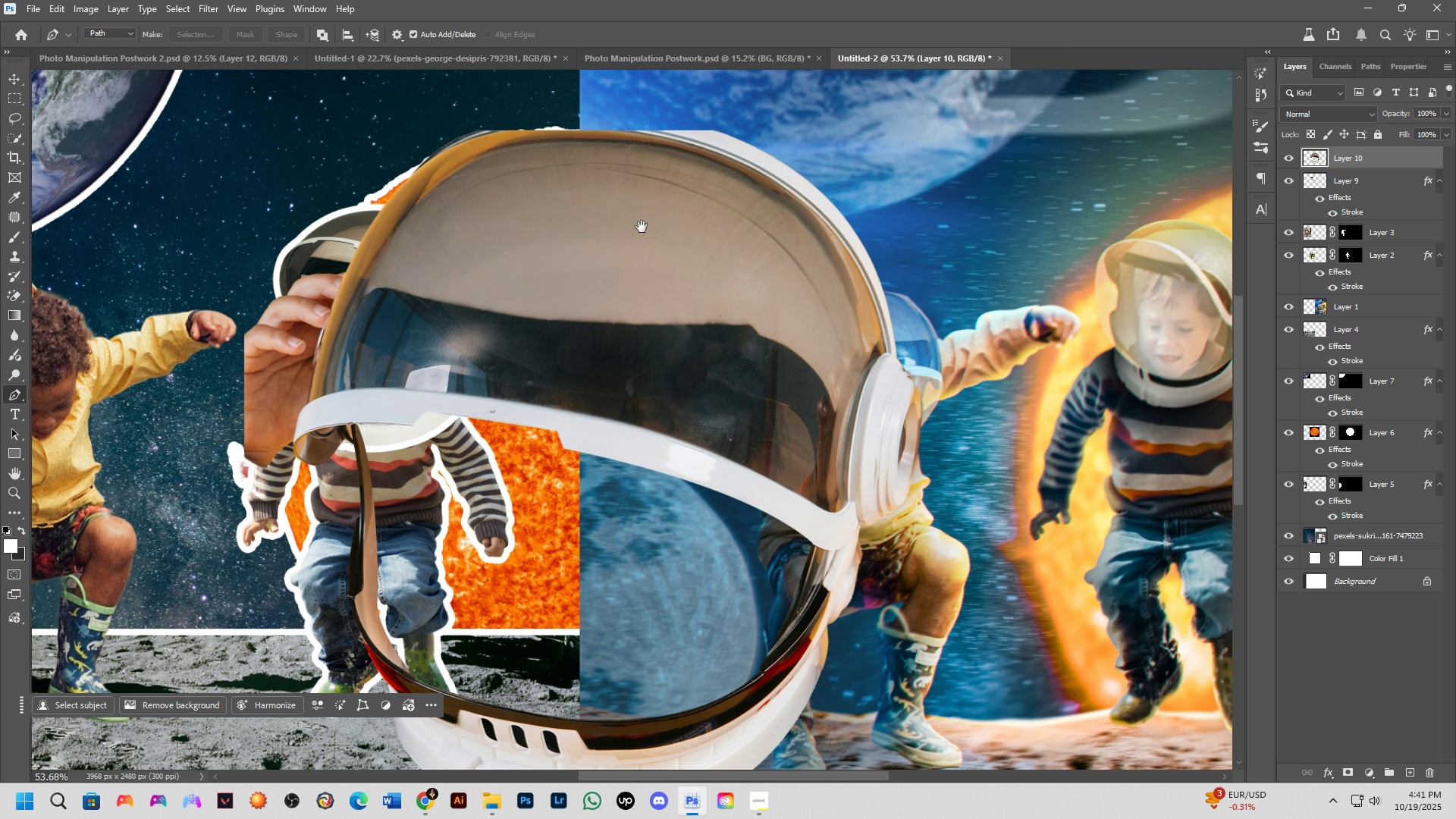 
left_click_drag(start_coordinate=[716, 290], to_coordinate=[623, 359])
 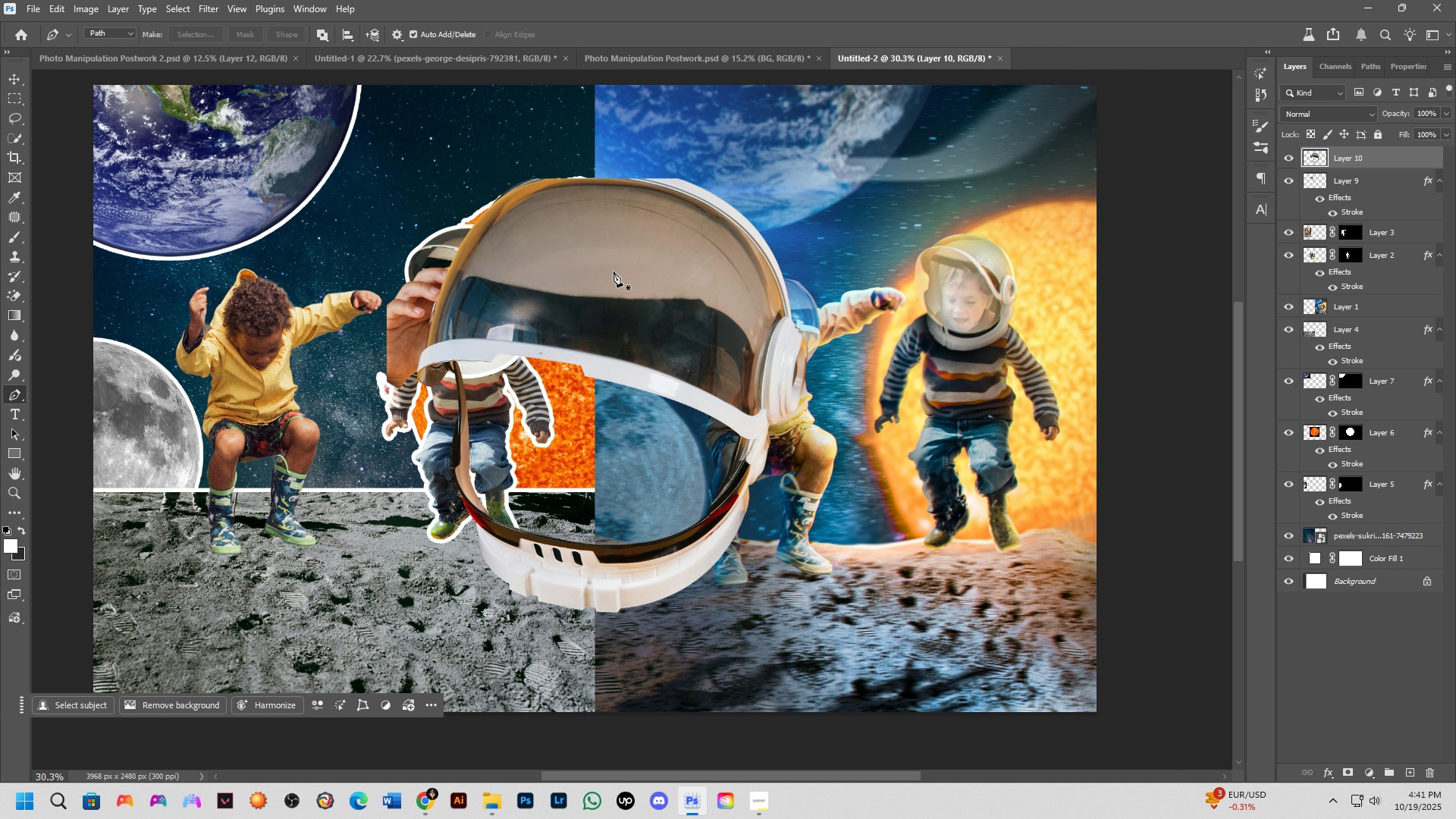 
scroll: coordinate [630, 231], scroll_direction: up, amount: 6.0
 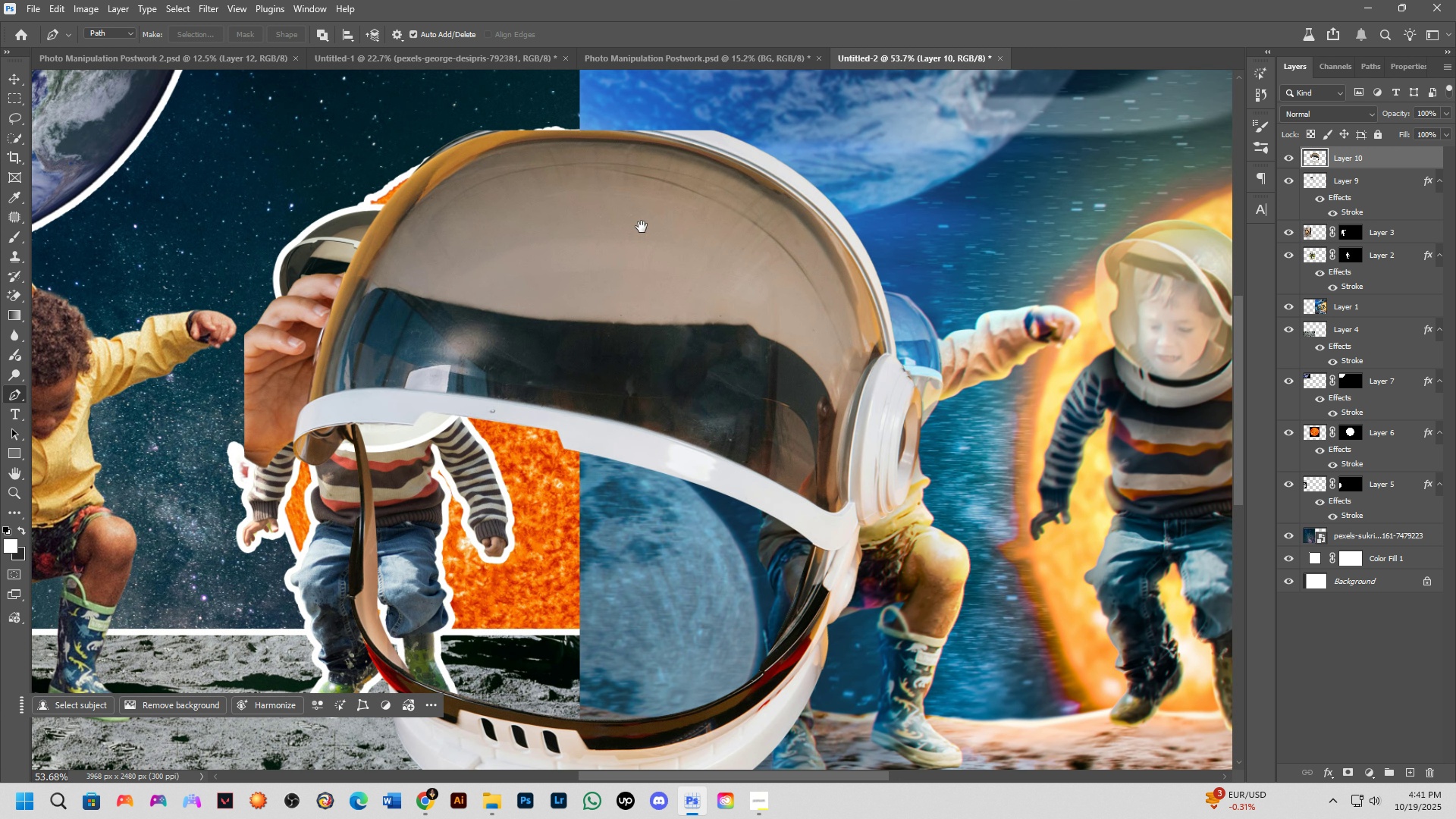 
hold_key(key=Space, duration=0.44)
 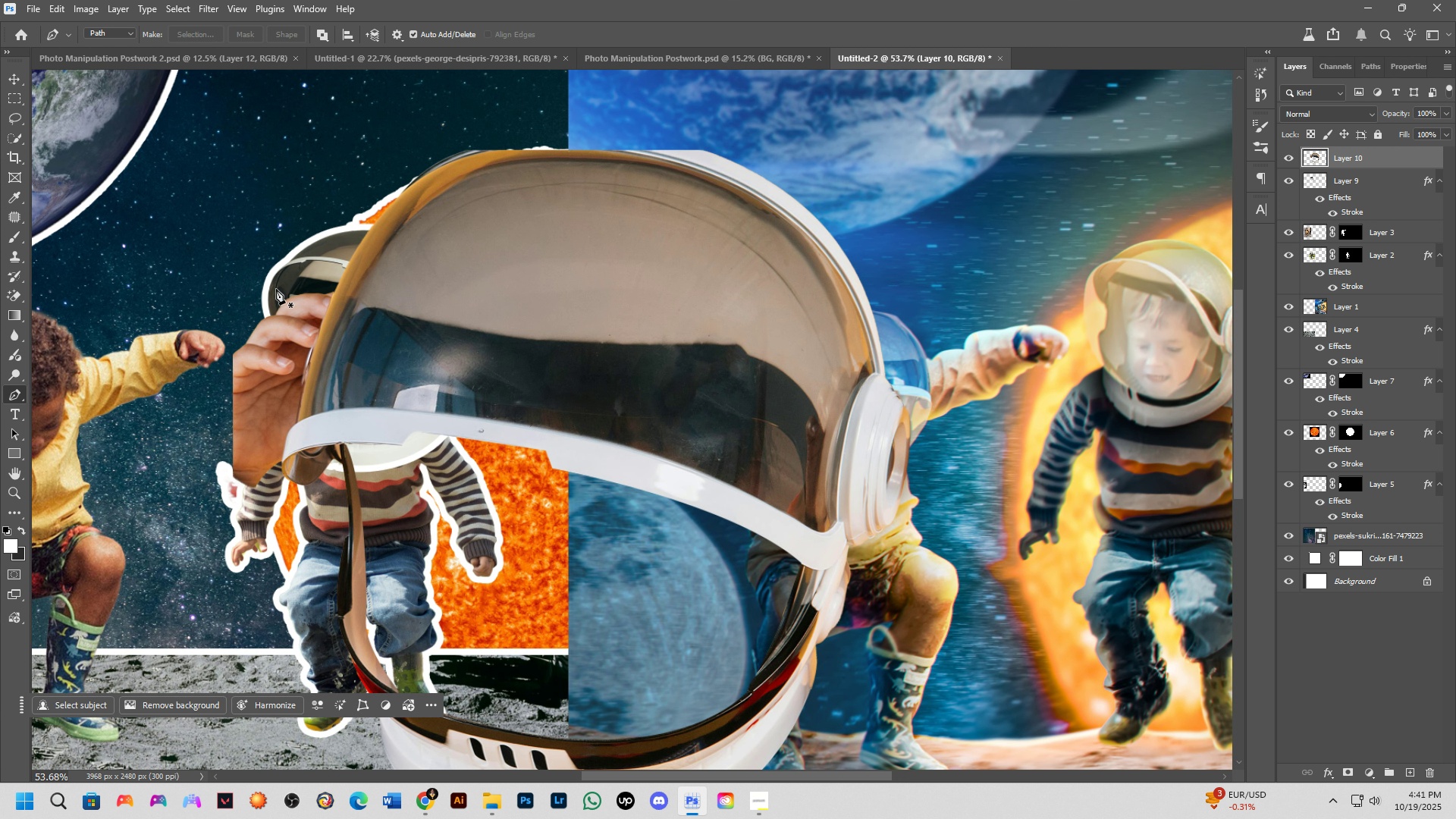 
left_click_drag(start_coordinate=[642, 227], to_coordinate=[630, 246])
 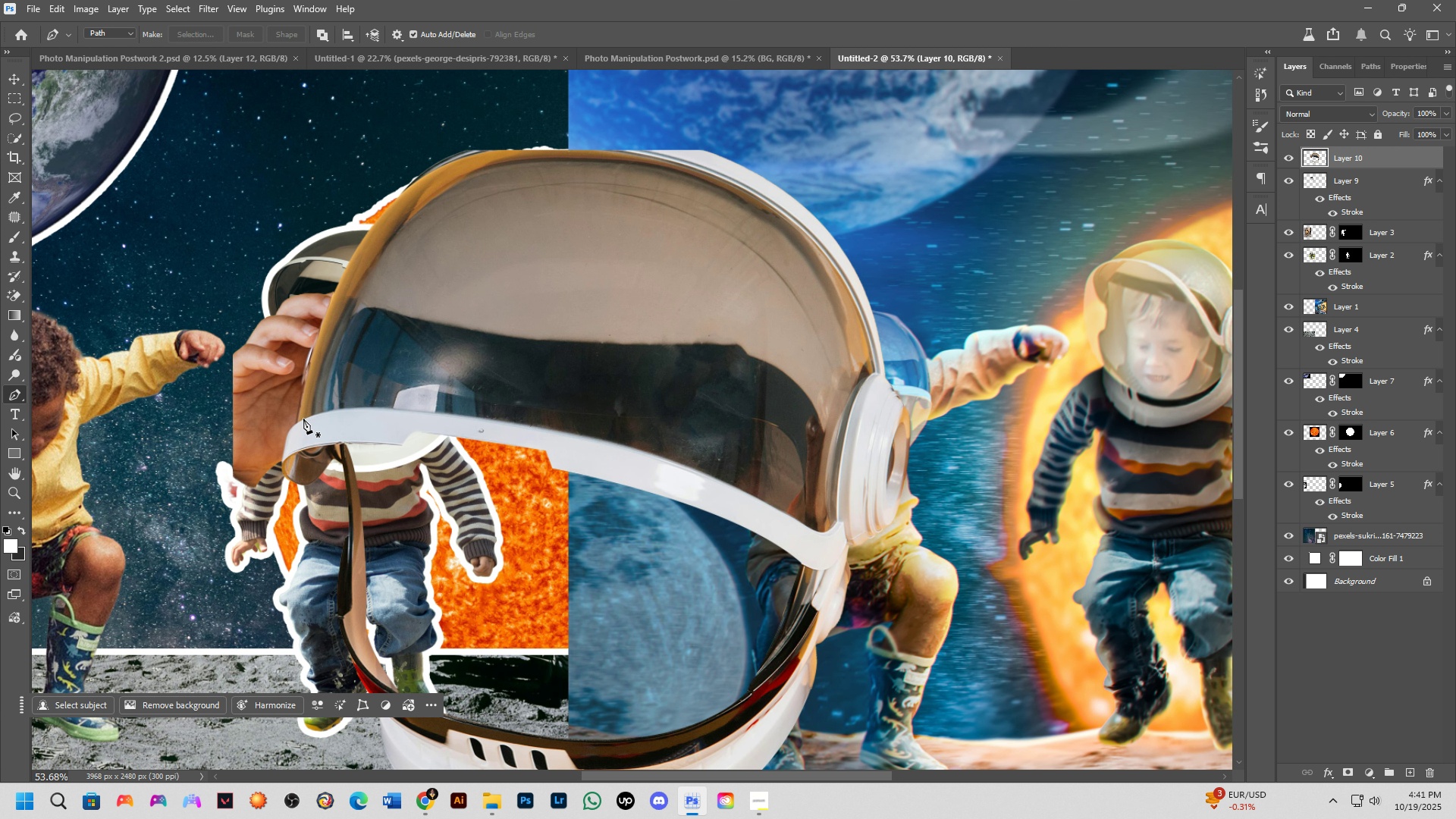 
left_click([302, 418])
 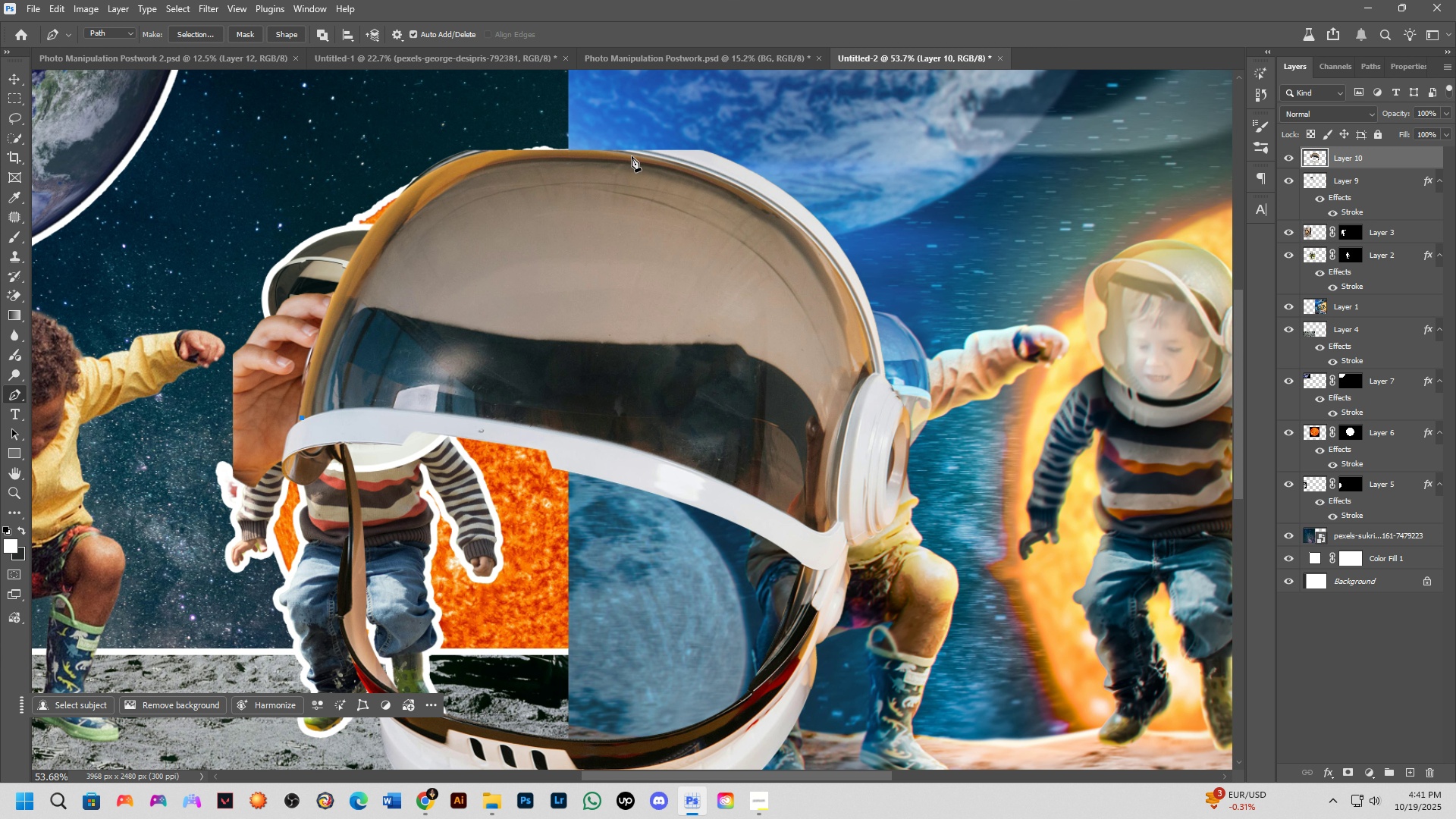 
left_click_drag(start_coordinate=[635, 152], to_coordinate=[959, 169])
 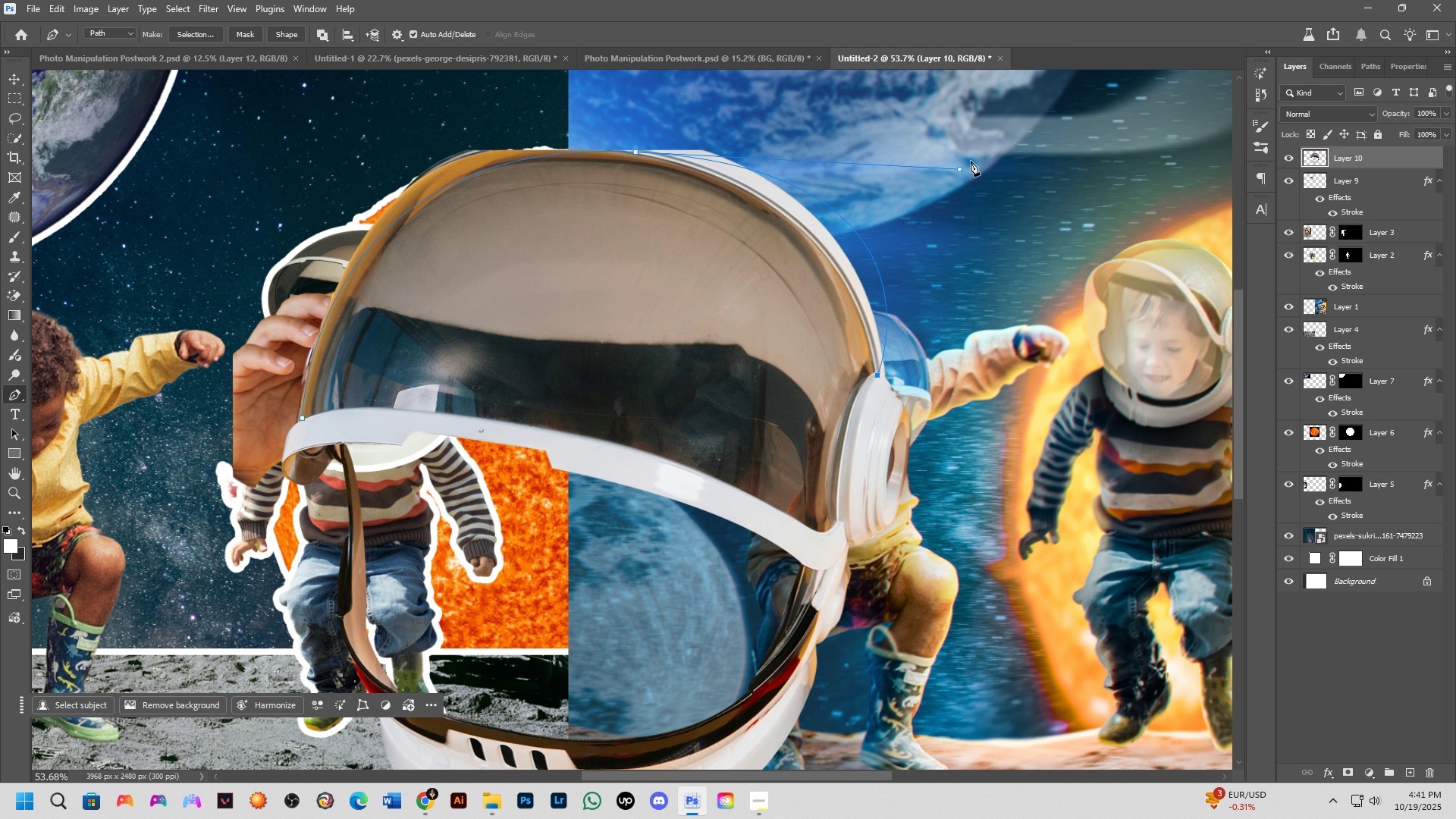 
hold_key(key=ControlLeft, duration=1.54)
left_click_drag(start_coordinate=[959, 171], to_coordinate=[825, 154])
 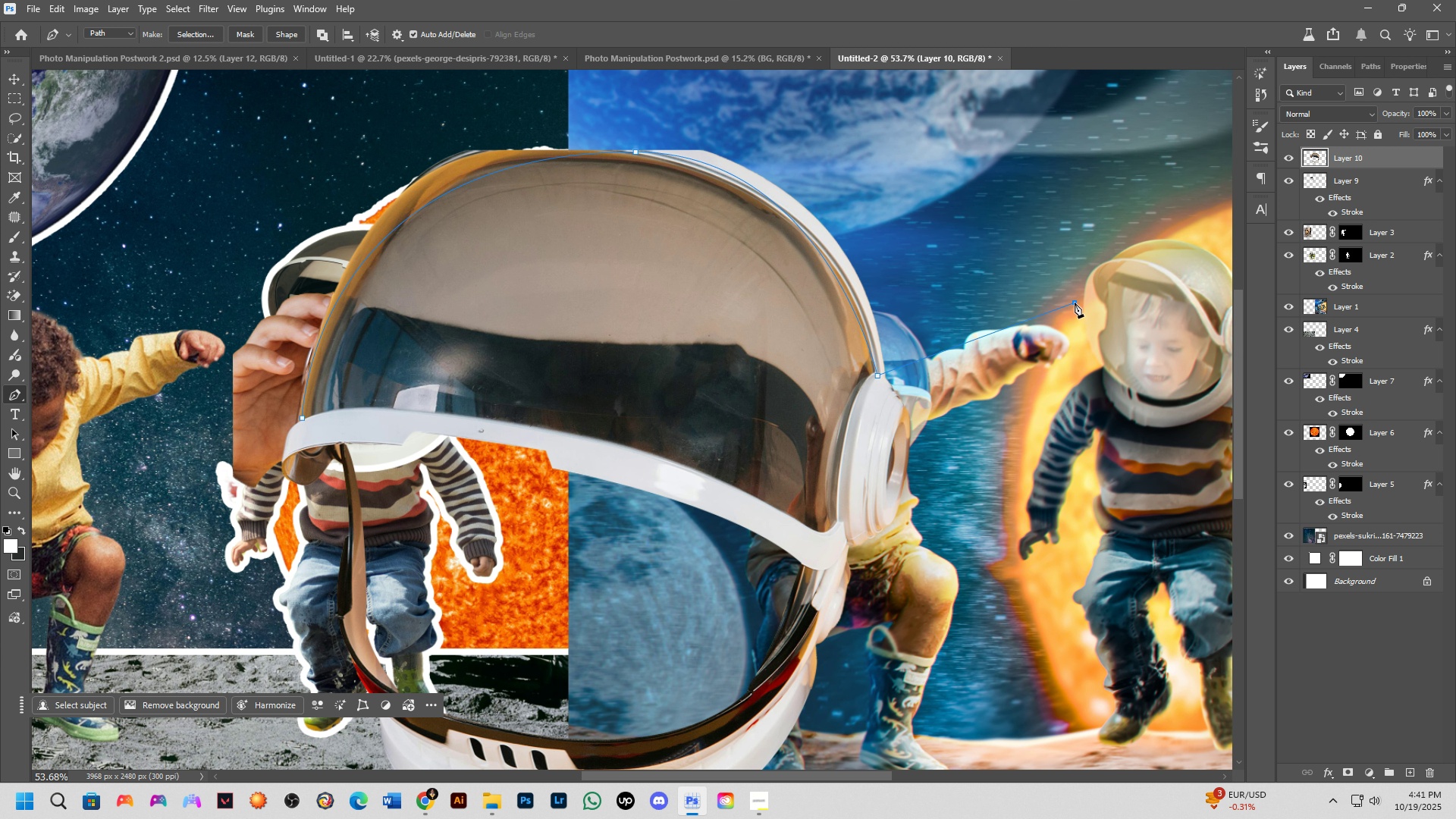 
hold_key(key=ControlLeft, duration=0.75)
 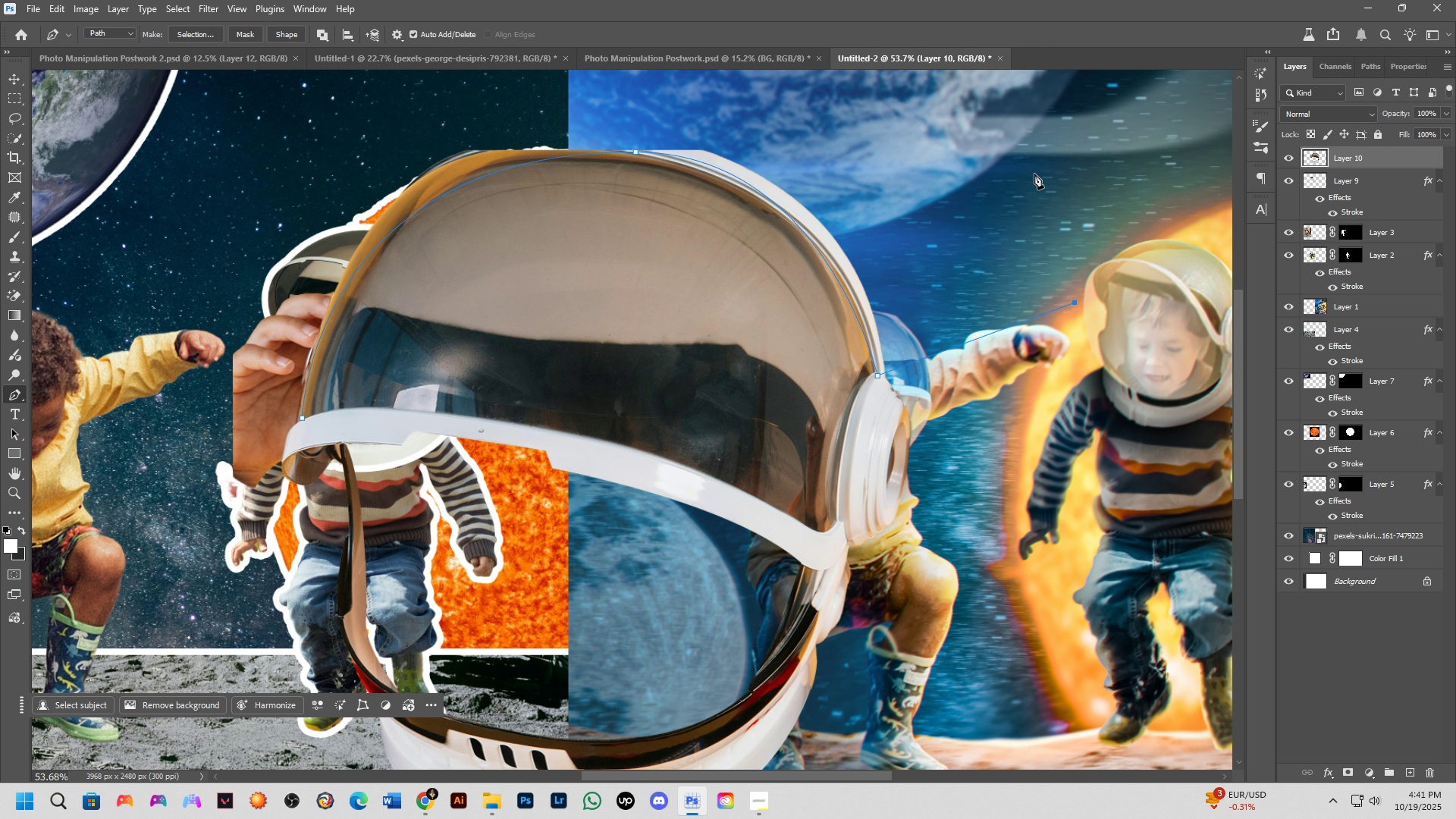 
left_click_drag(start_coordinate=[1001, 120], to_coordinate=[946, 88])
 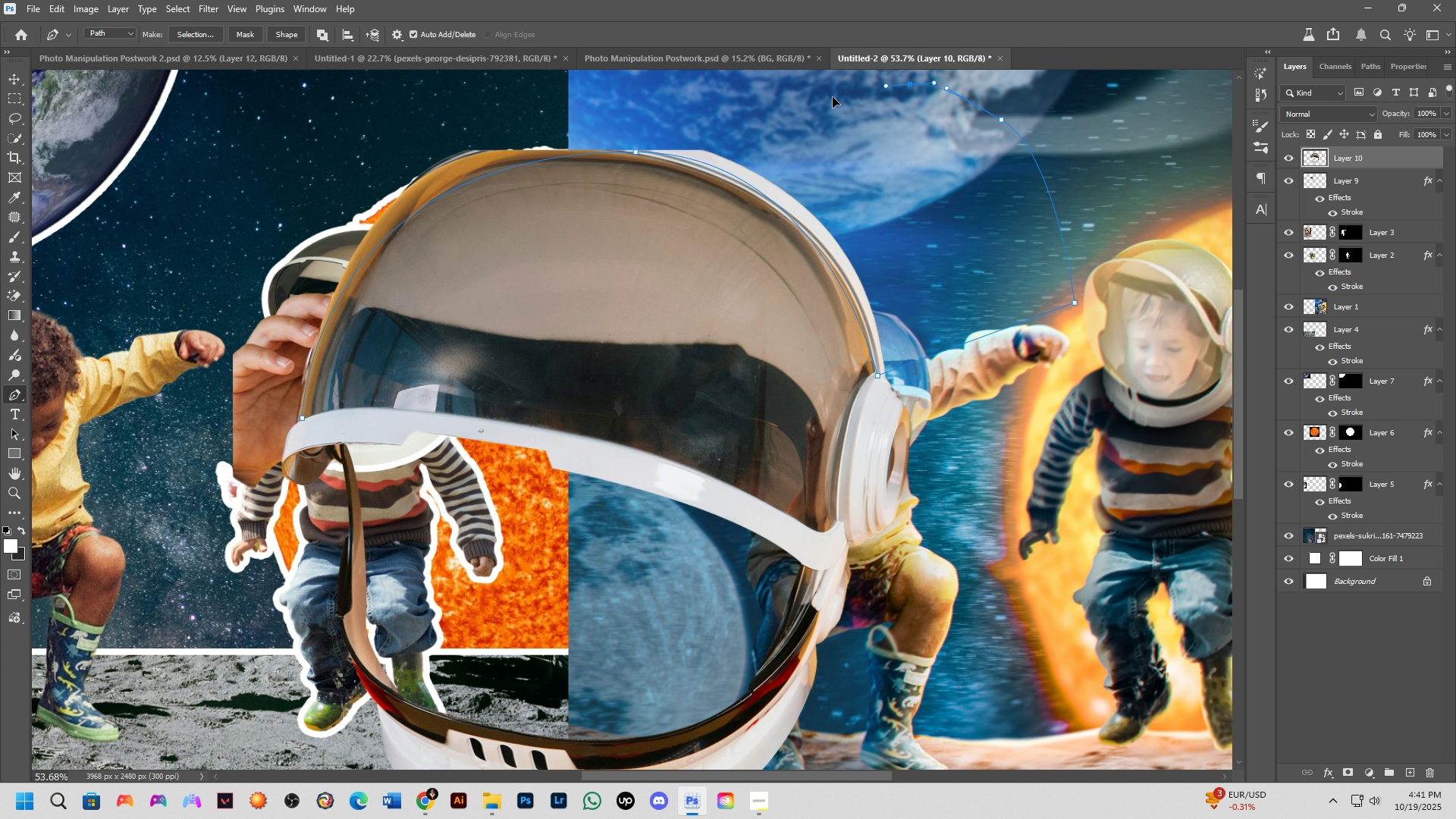 
left_click_drag(start_coordinate=[910, 84], to_coordinate=[837, 96])
 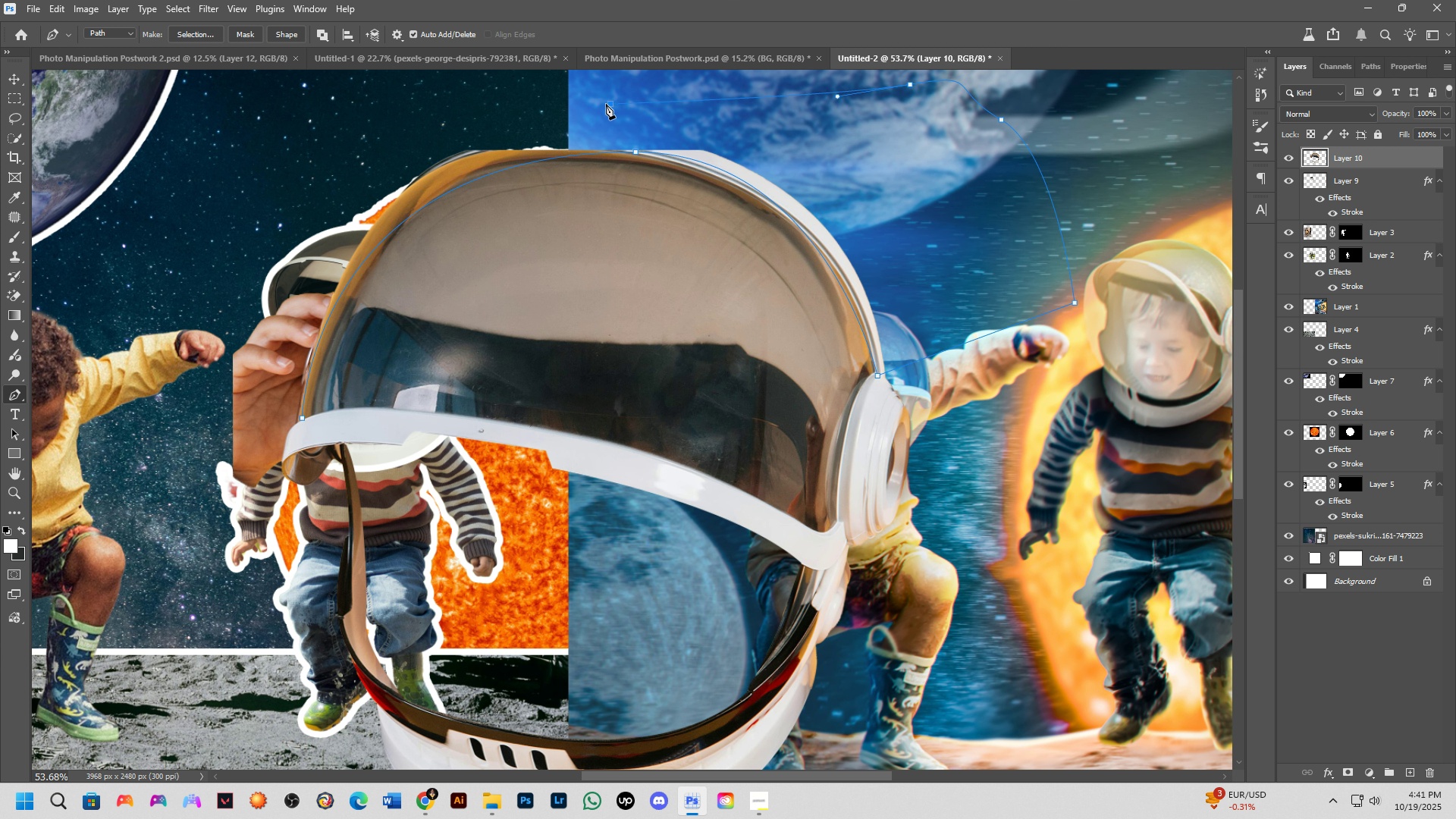 
left_click_drag(start_coordinate=[610, 104], to_coordinate=[497, 112])
 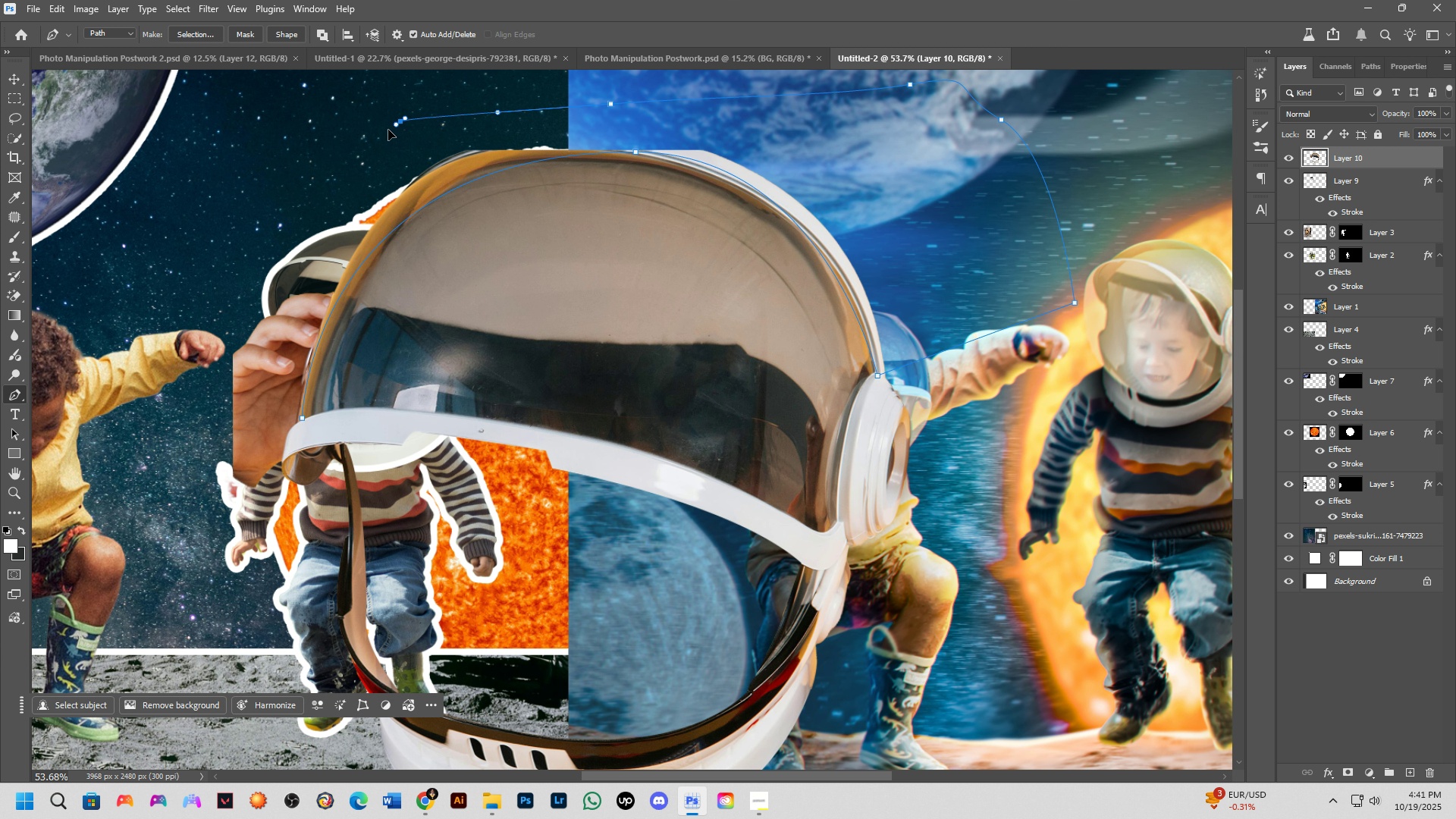 
left_click_drag(start_coordinate=[400, 121], to_coordinate=[324, 177])
 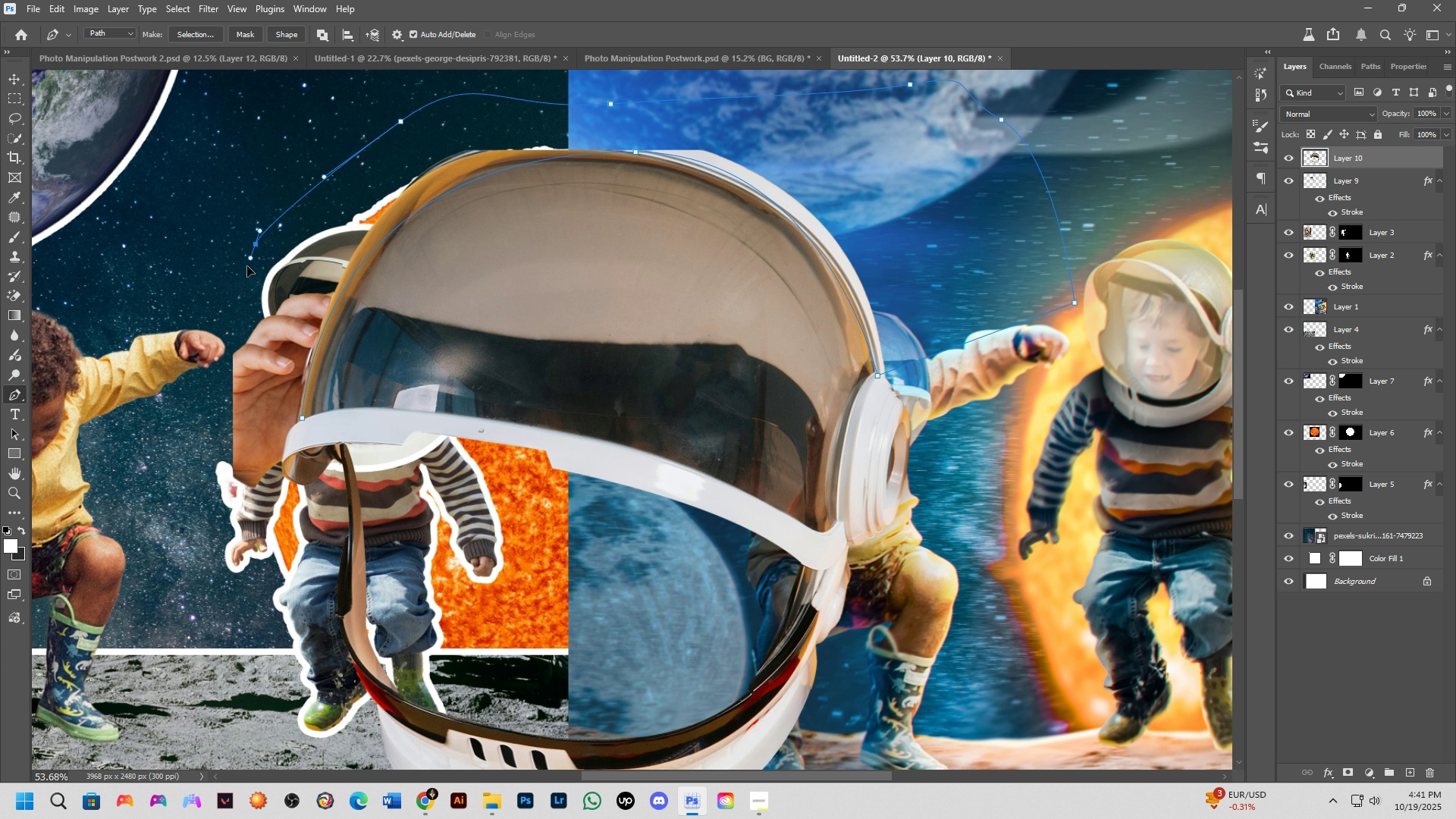 
left_click_drag(start_coordinate=[255, 244], to_coordinate=[240, 298])
 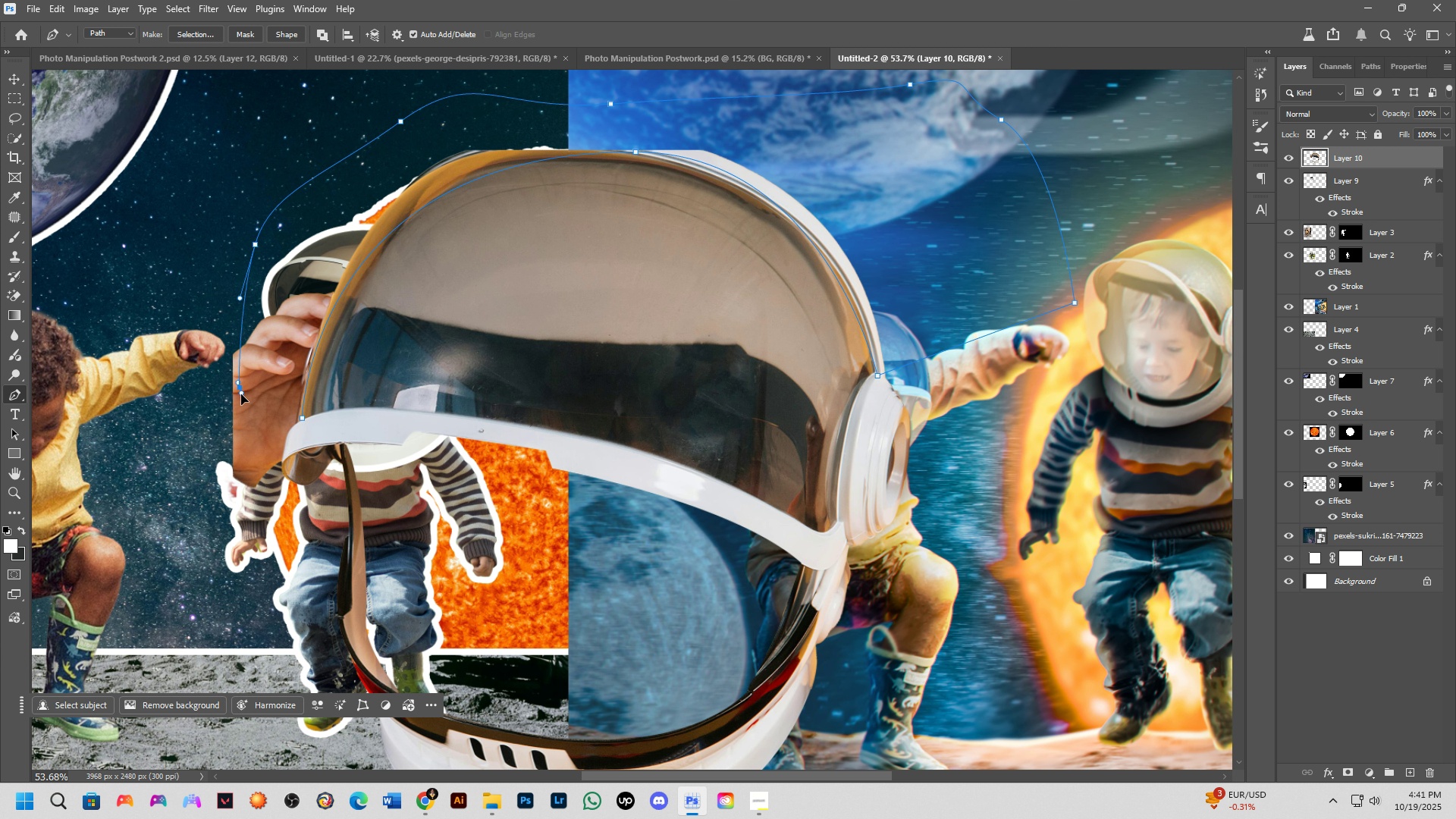 
left_click_drag(start_coordinate=[240, 388], to_coordinate=[245, 404])
 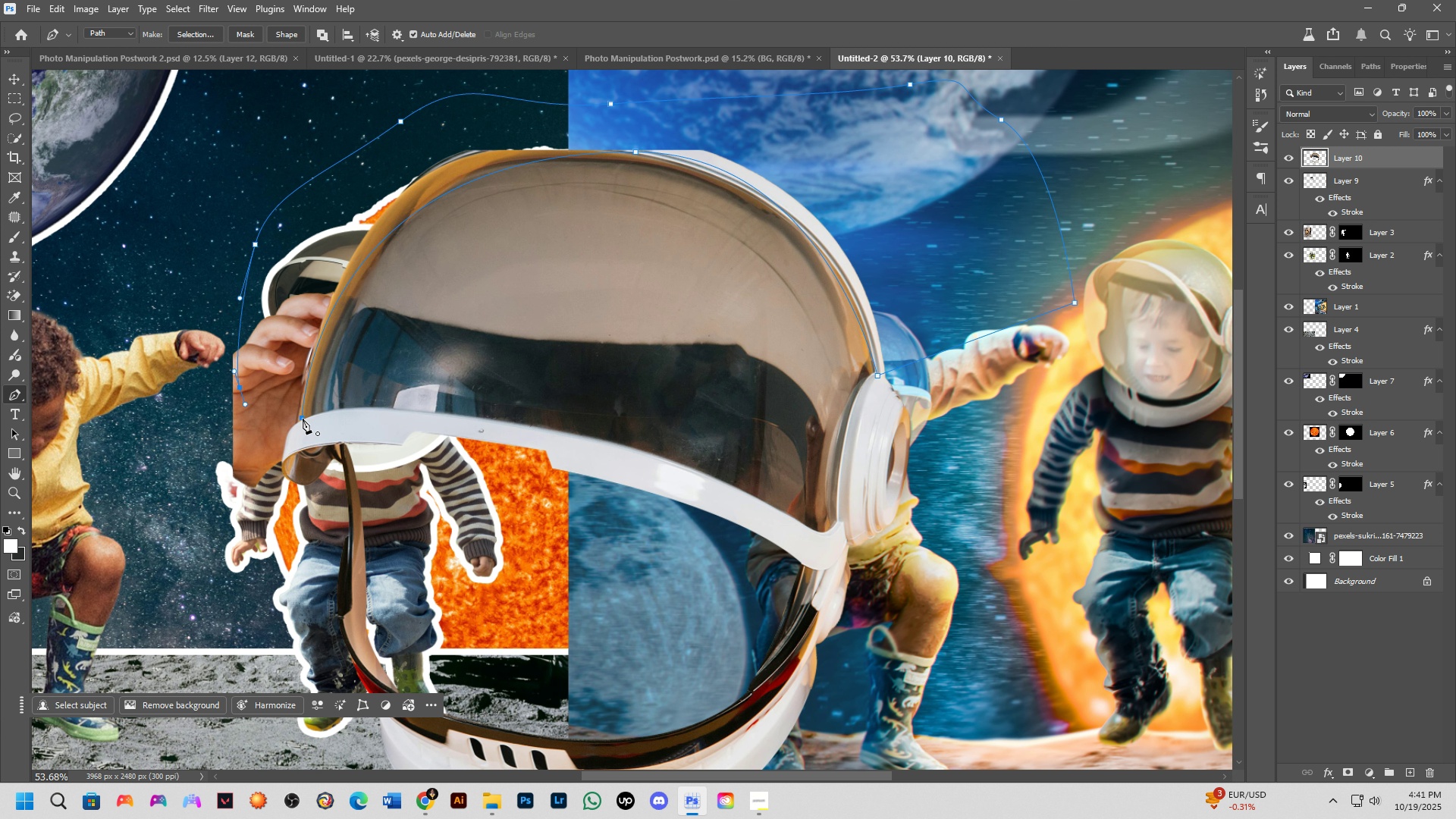 
left_click([303, 419])
 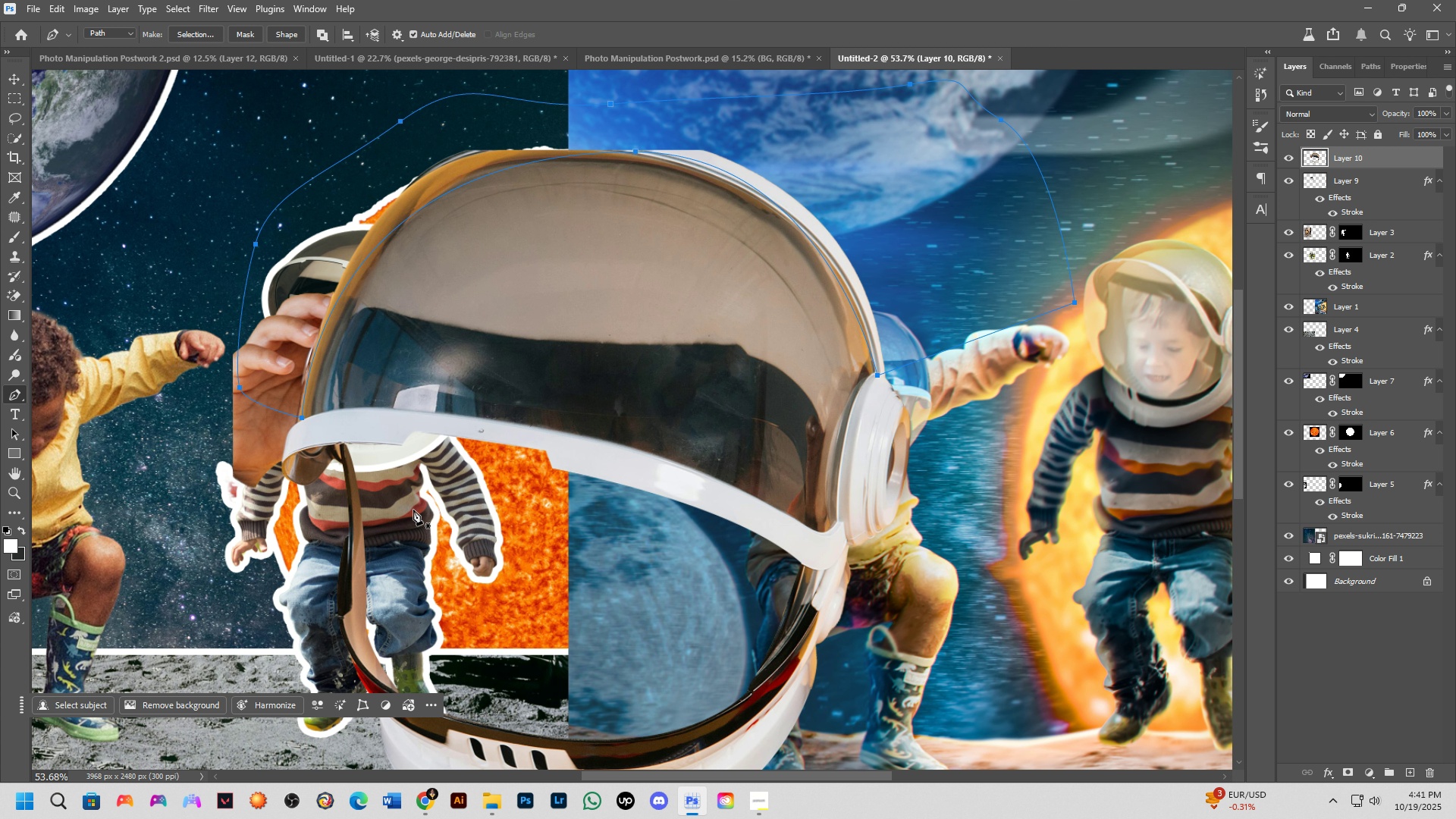 
wait(15.41)
 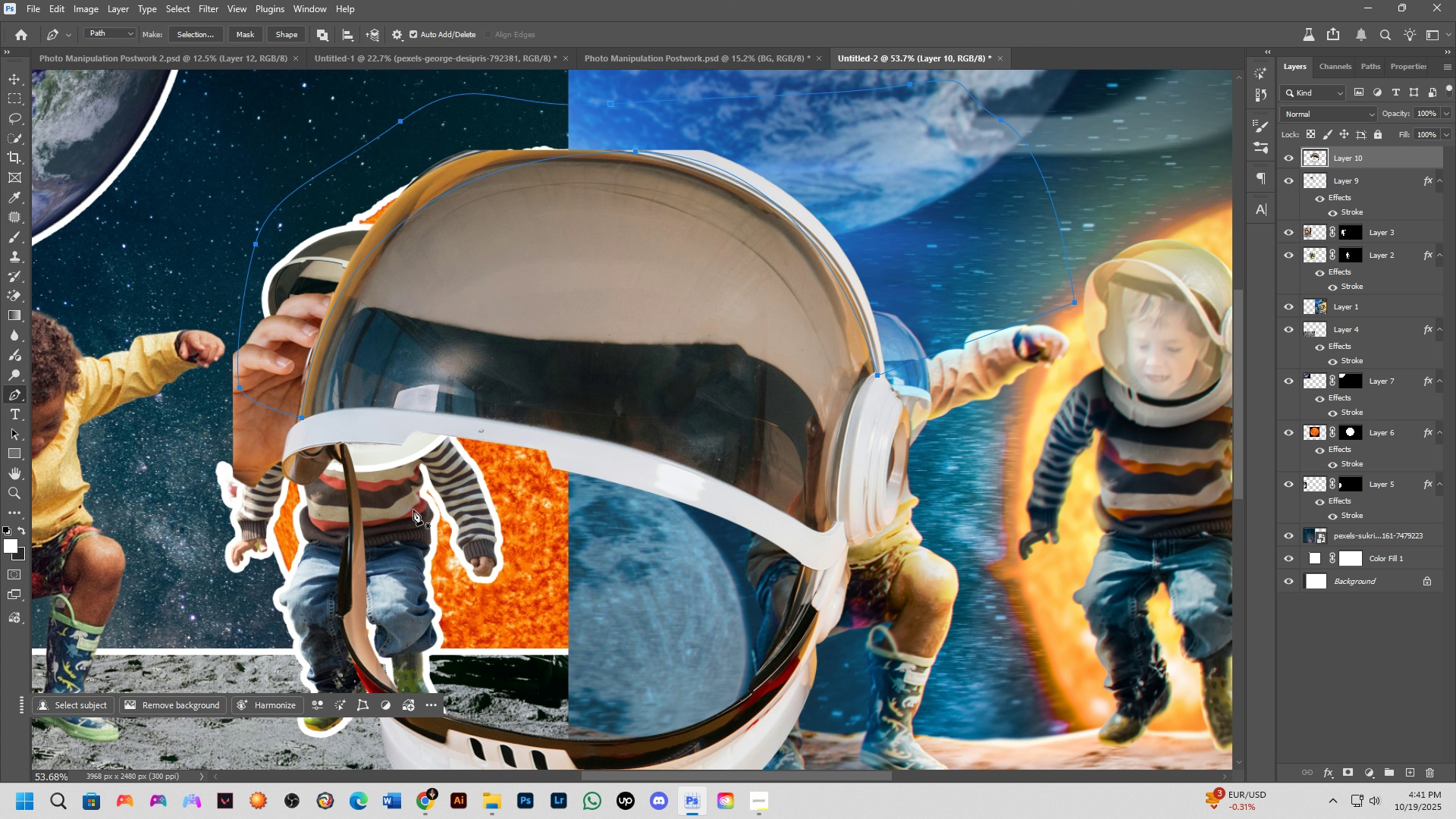 
scroll: coordinate [474, 554], scroll_direction: down, amount: 2.0
 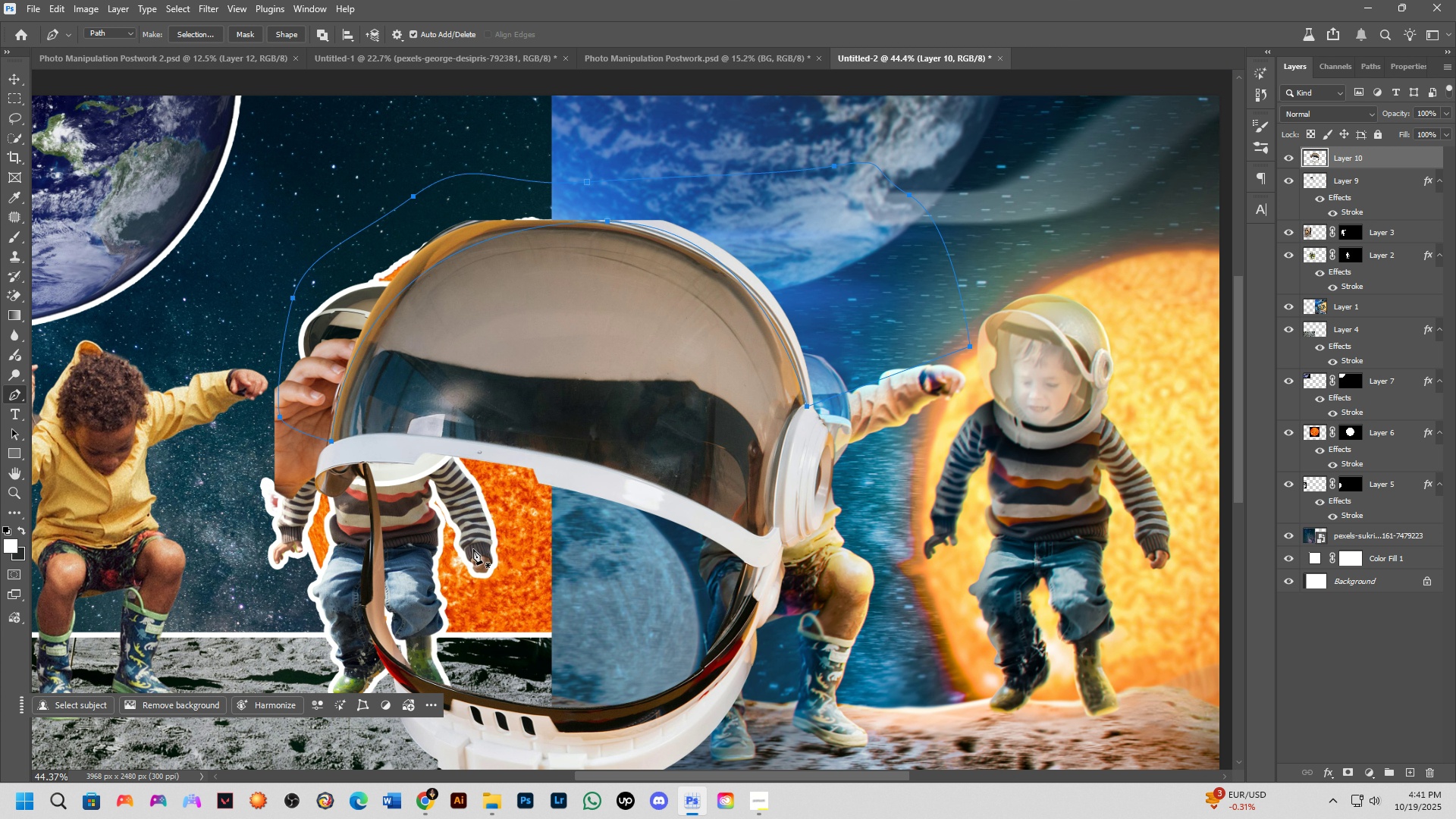 
key(Control+NumpadEnter)
 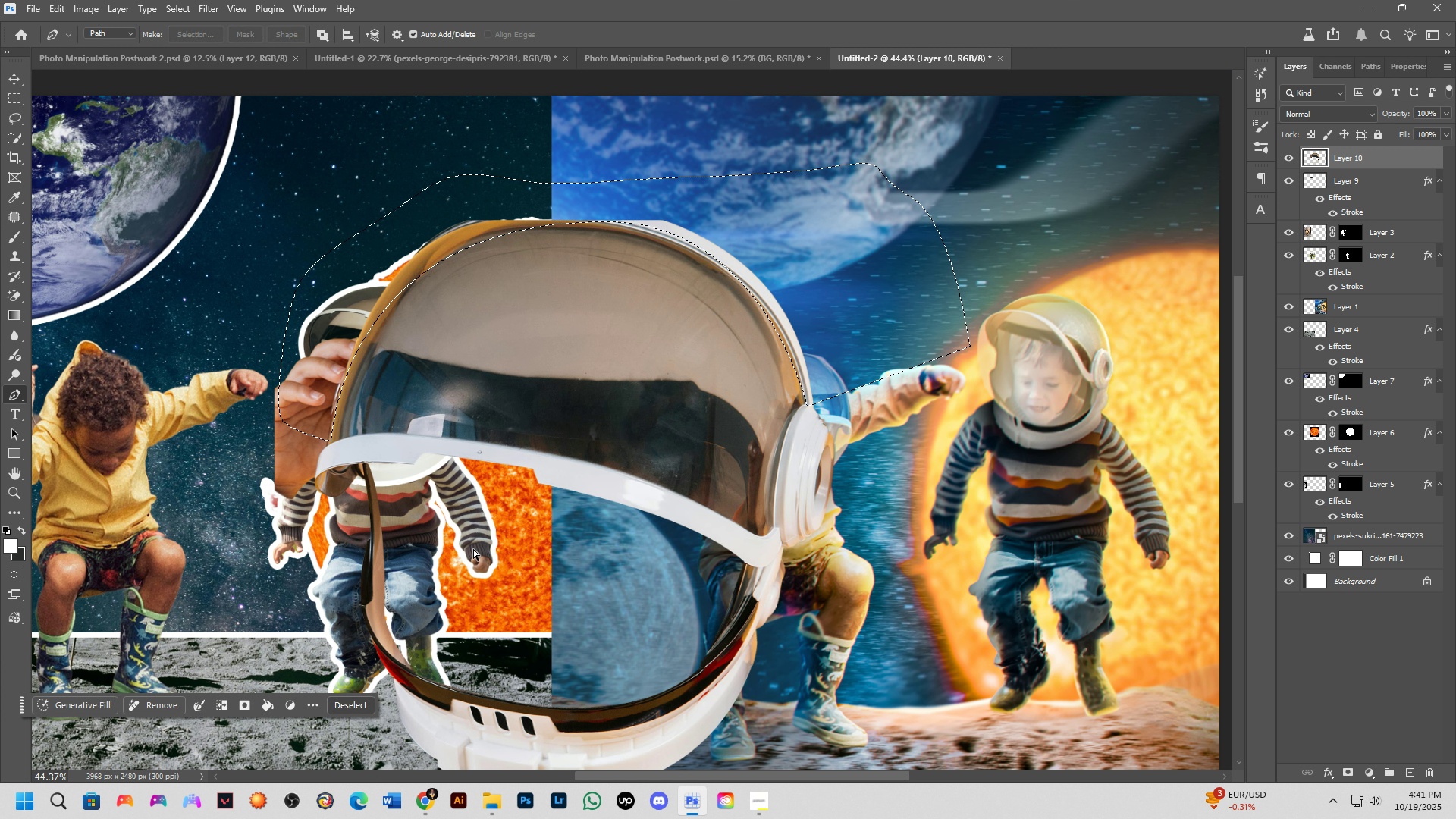 
key(Control+X)
 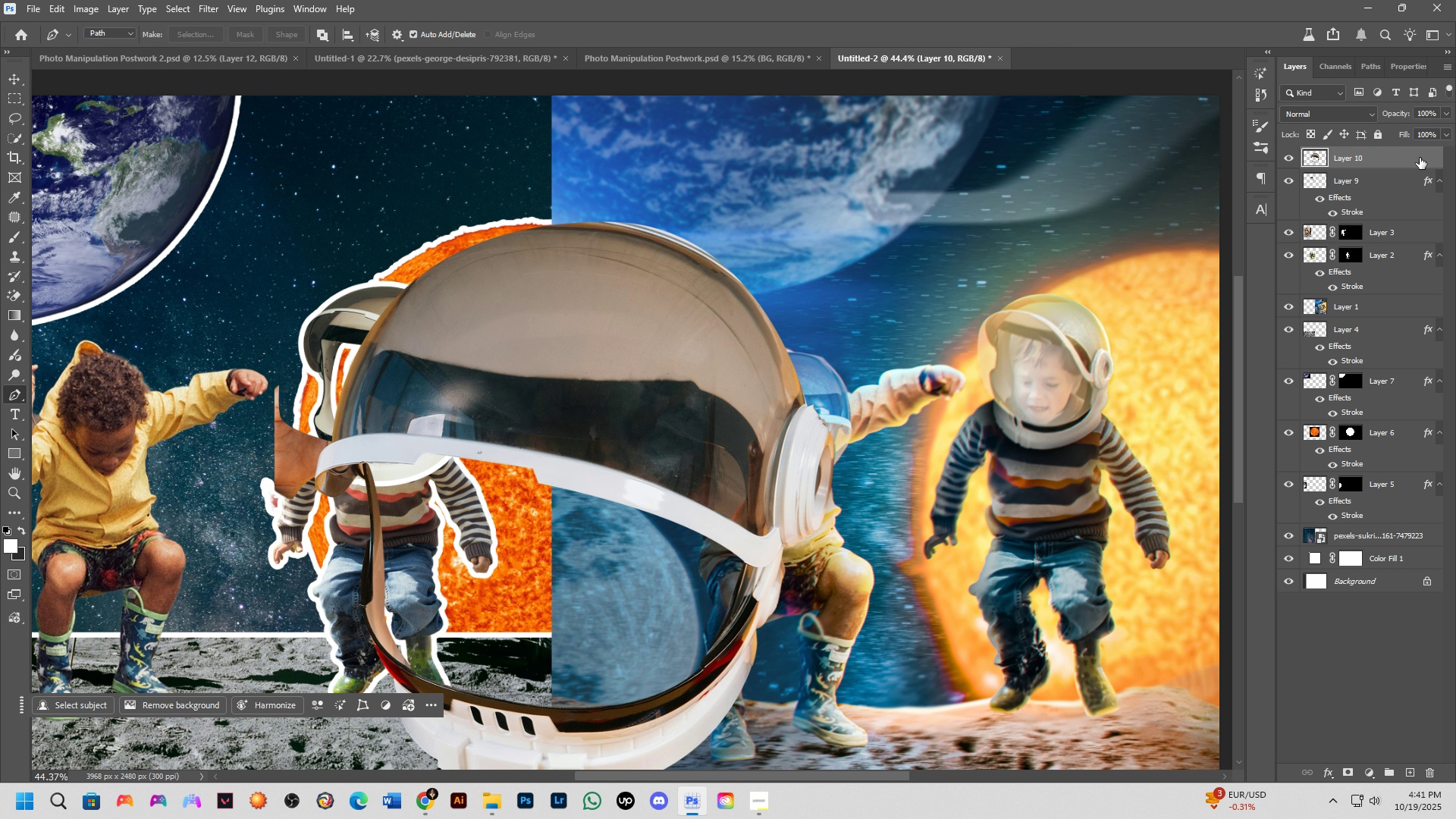 
double_click([1420, 158])
 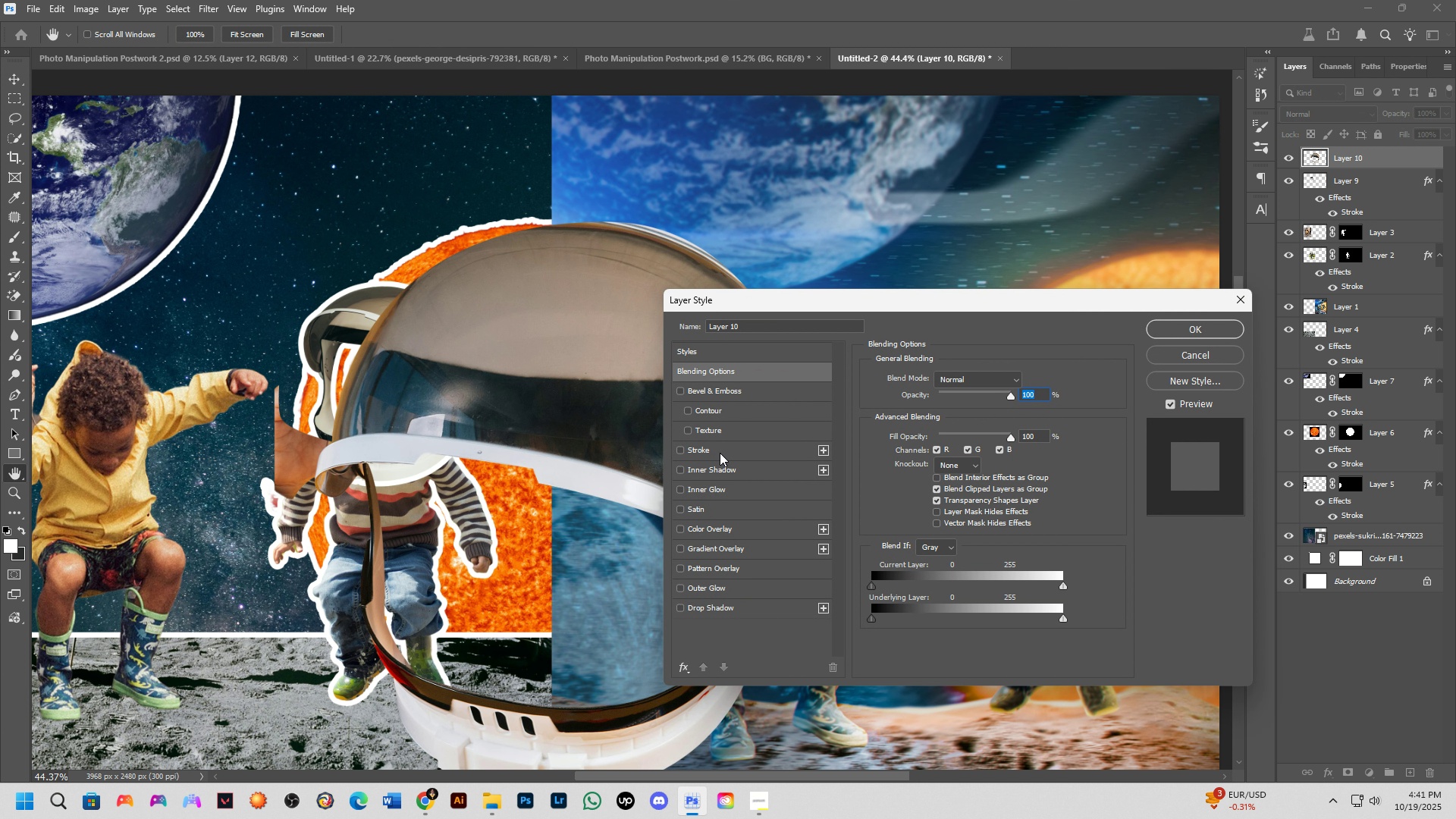 
left_click([714, 444])
 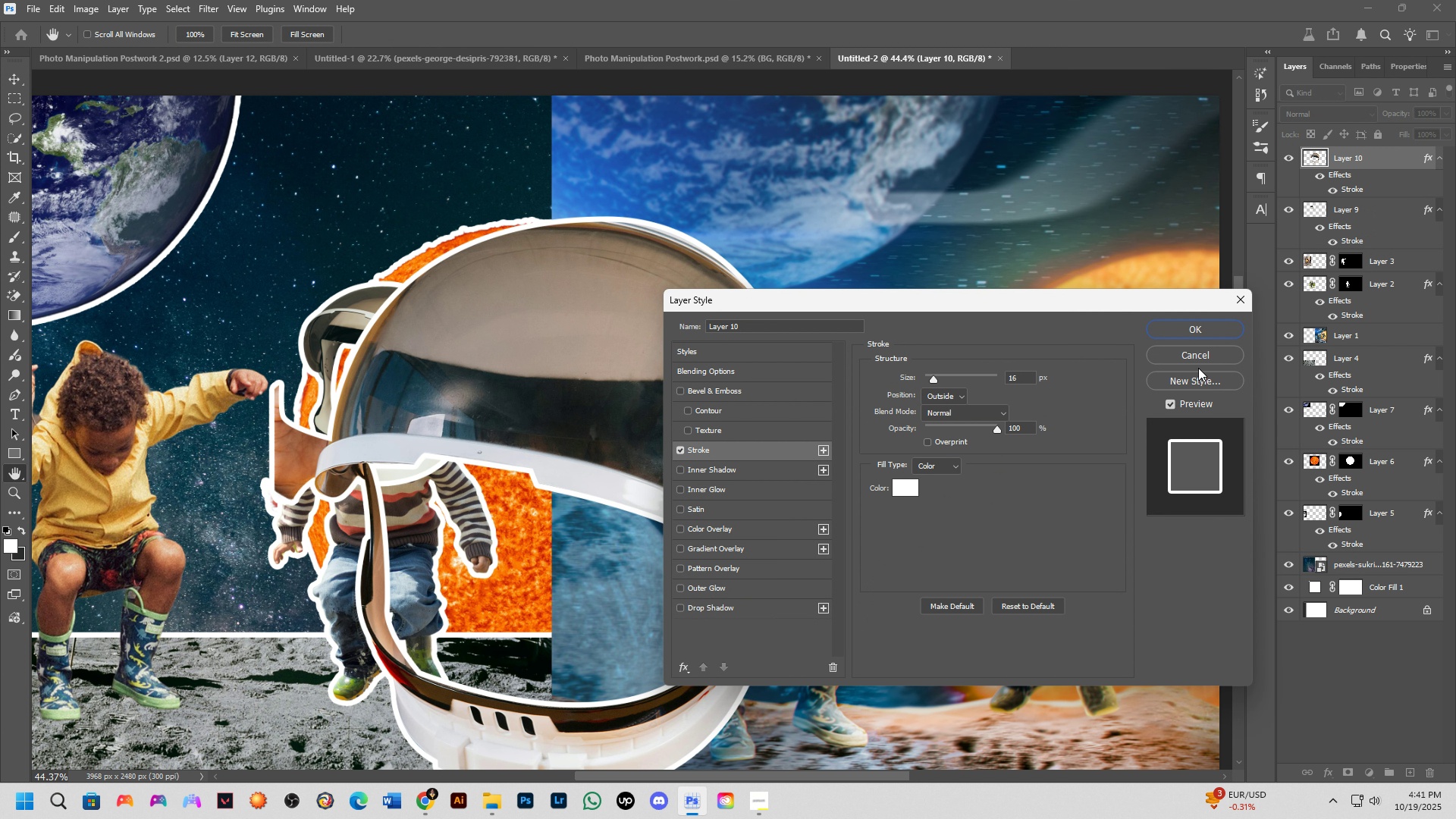 
left_click([1200, 360])
 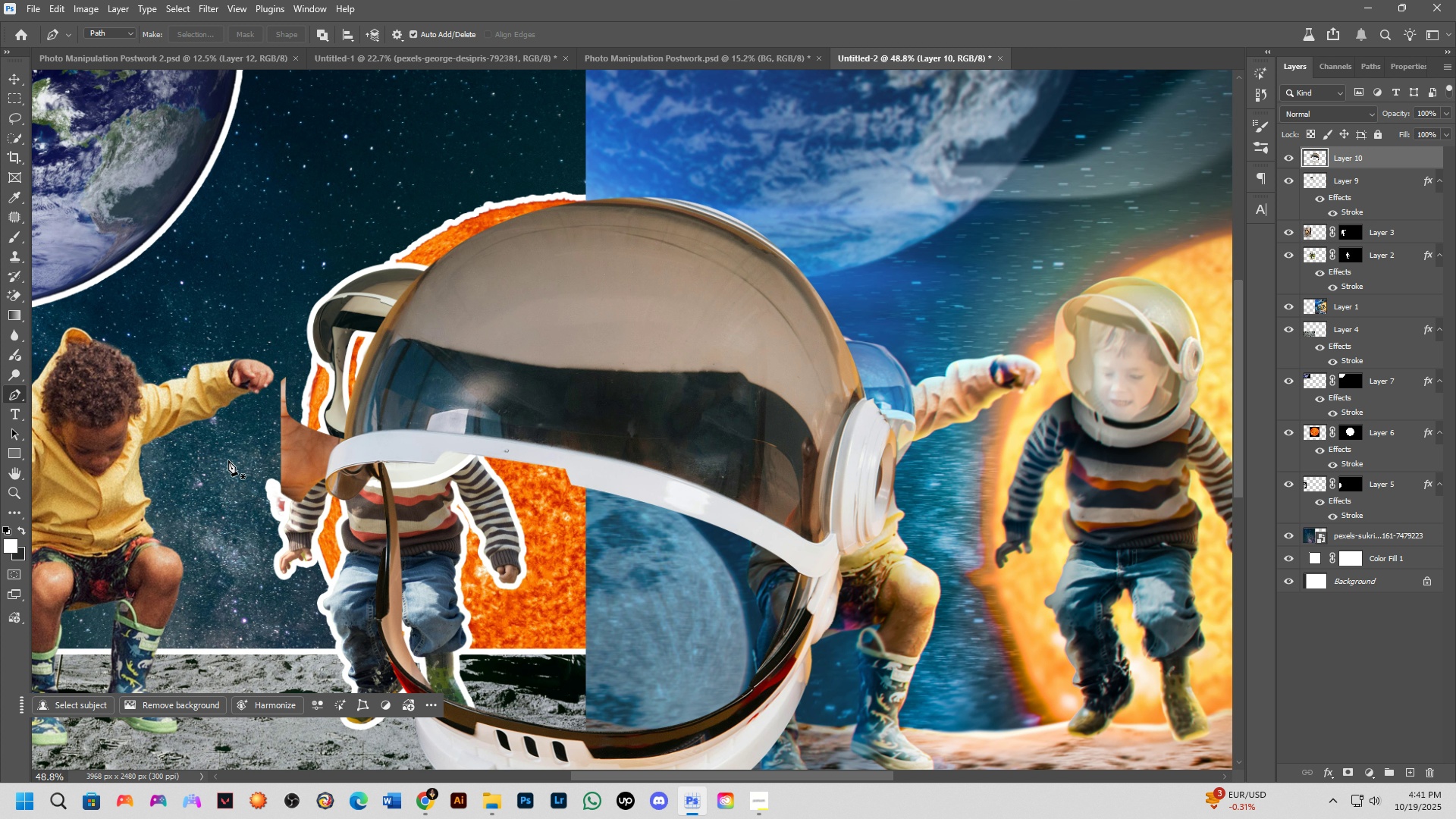 
scroll: coordinate [380, 446], scroll_direction: up, amount: 14.0
 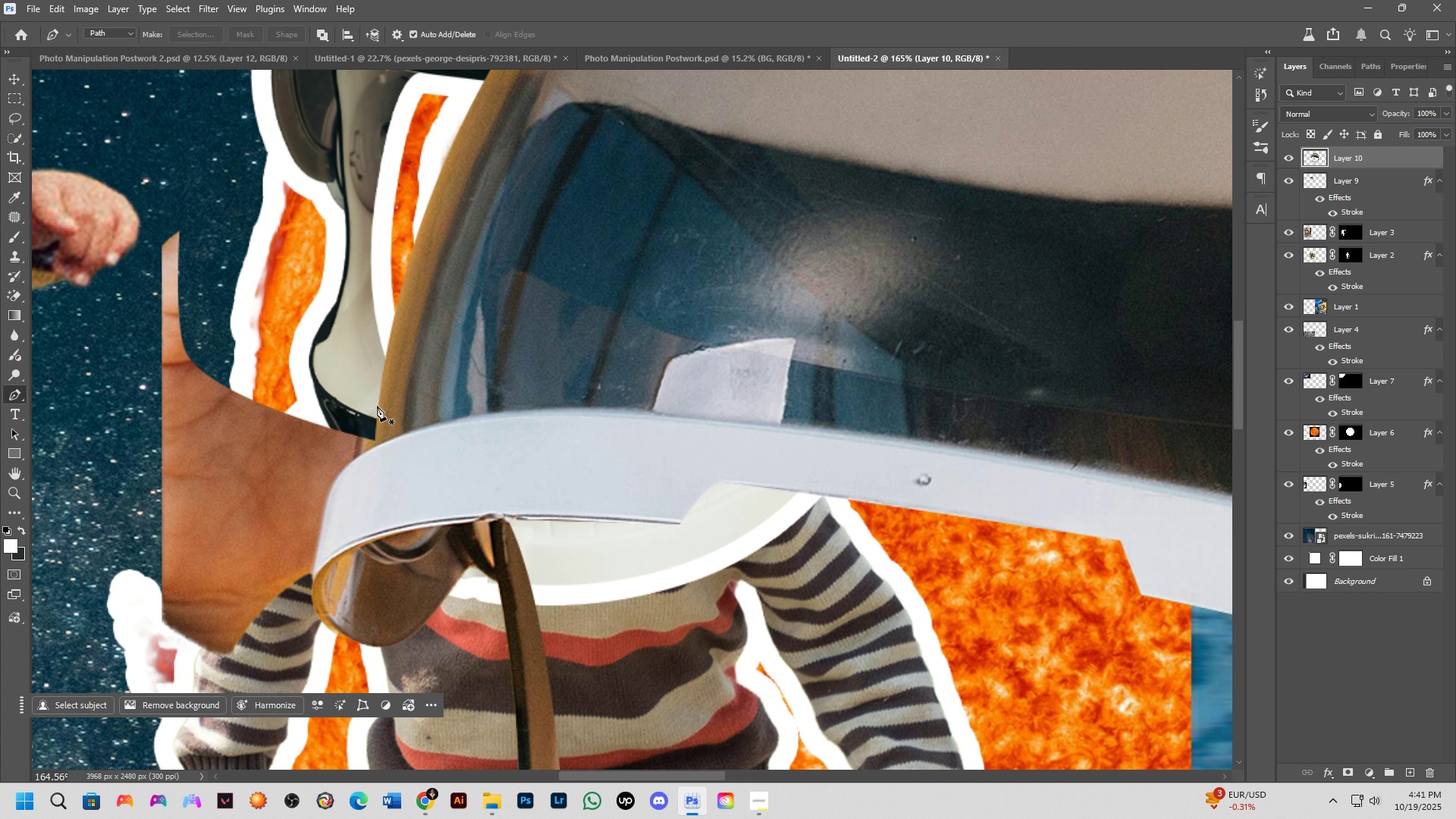 
left_click([377, 404])
 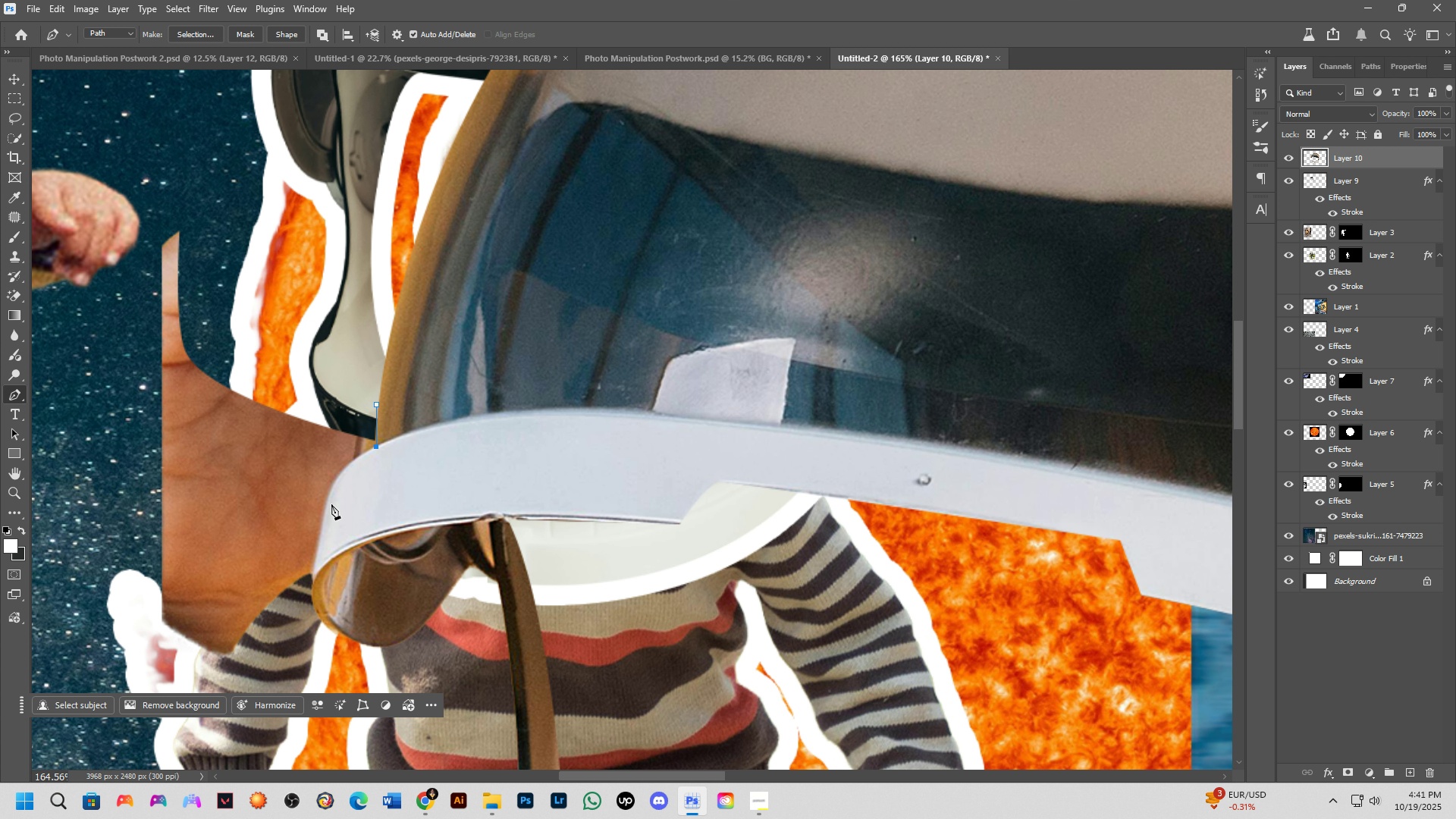 
left_click_drag(start_coordinate=[324, 519], to_coordinate=[311, 583])
 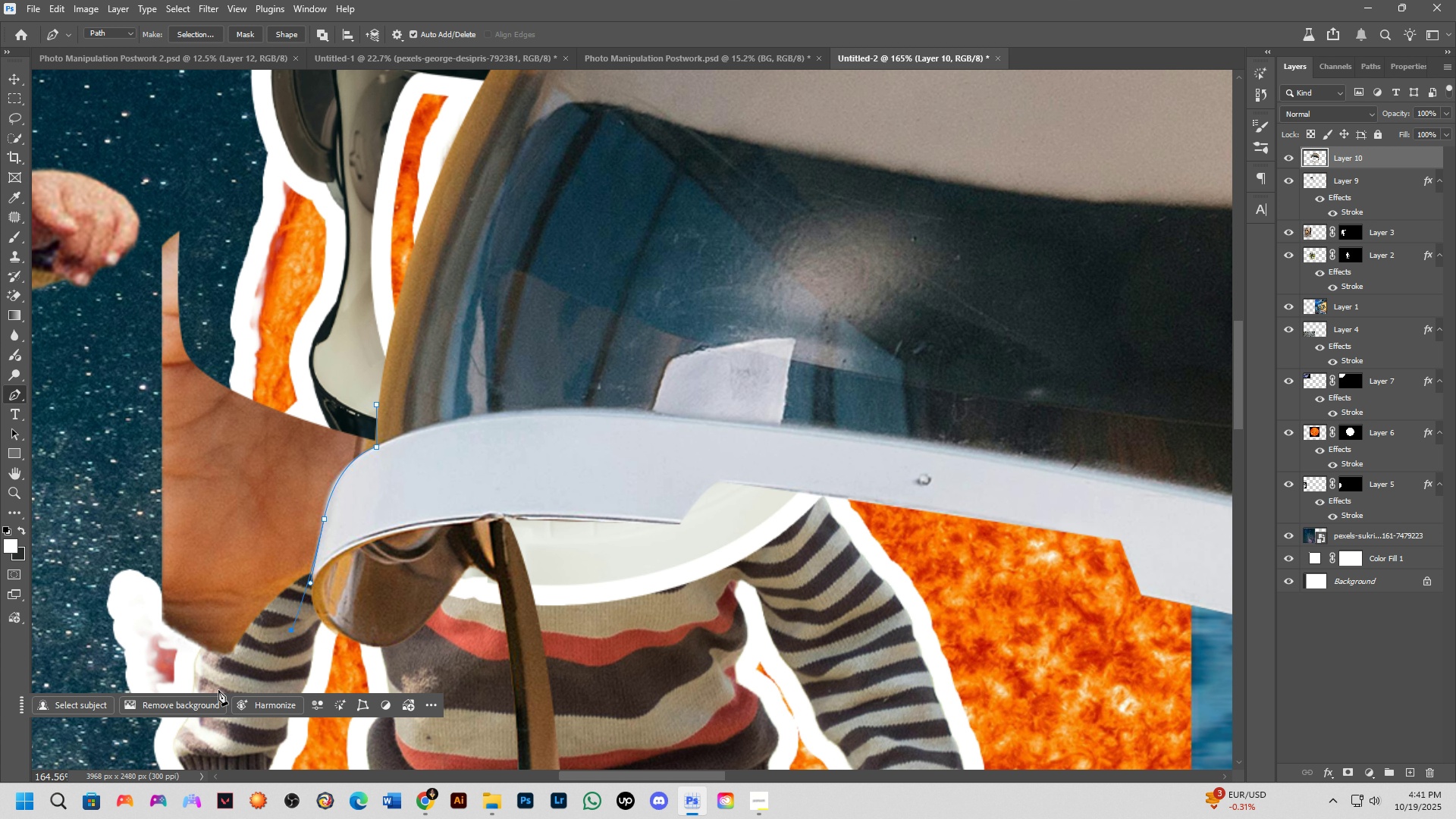 
left_click_drag(start_coordinate=[180, 676], to_coordinate=[93, 624])
 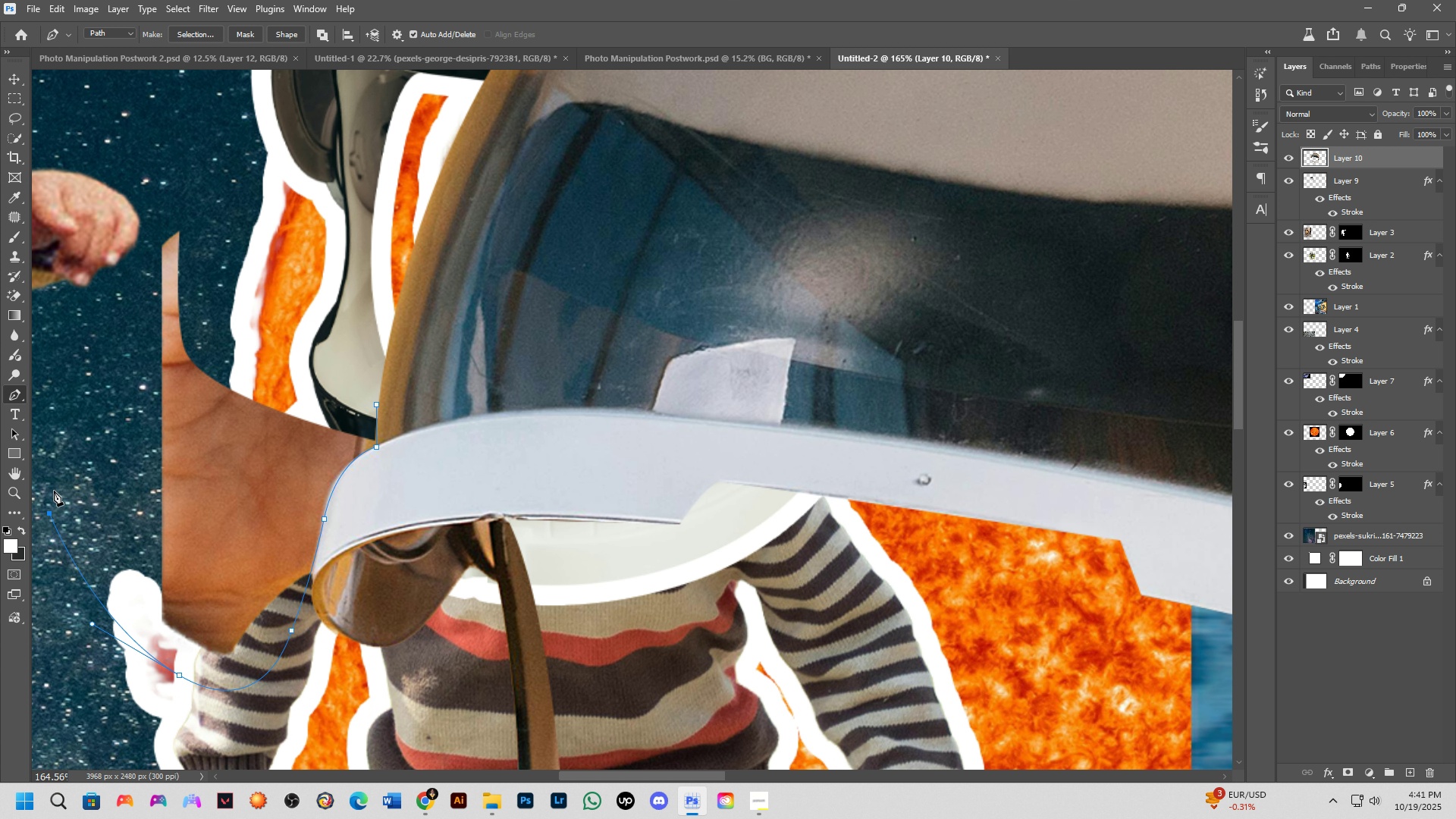 
left_click_drag(start_coordinate=[49, 513], to_coordinate=[61, 443])
 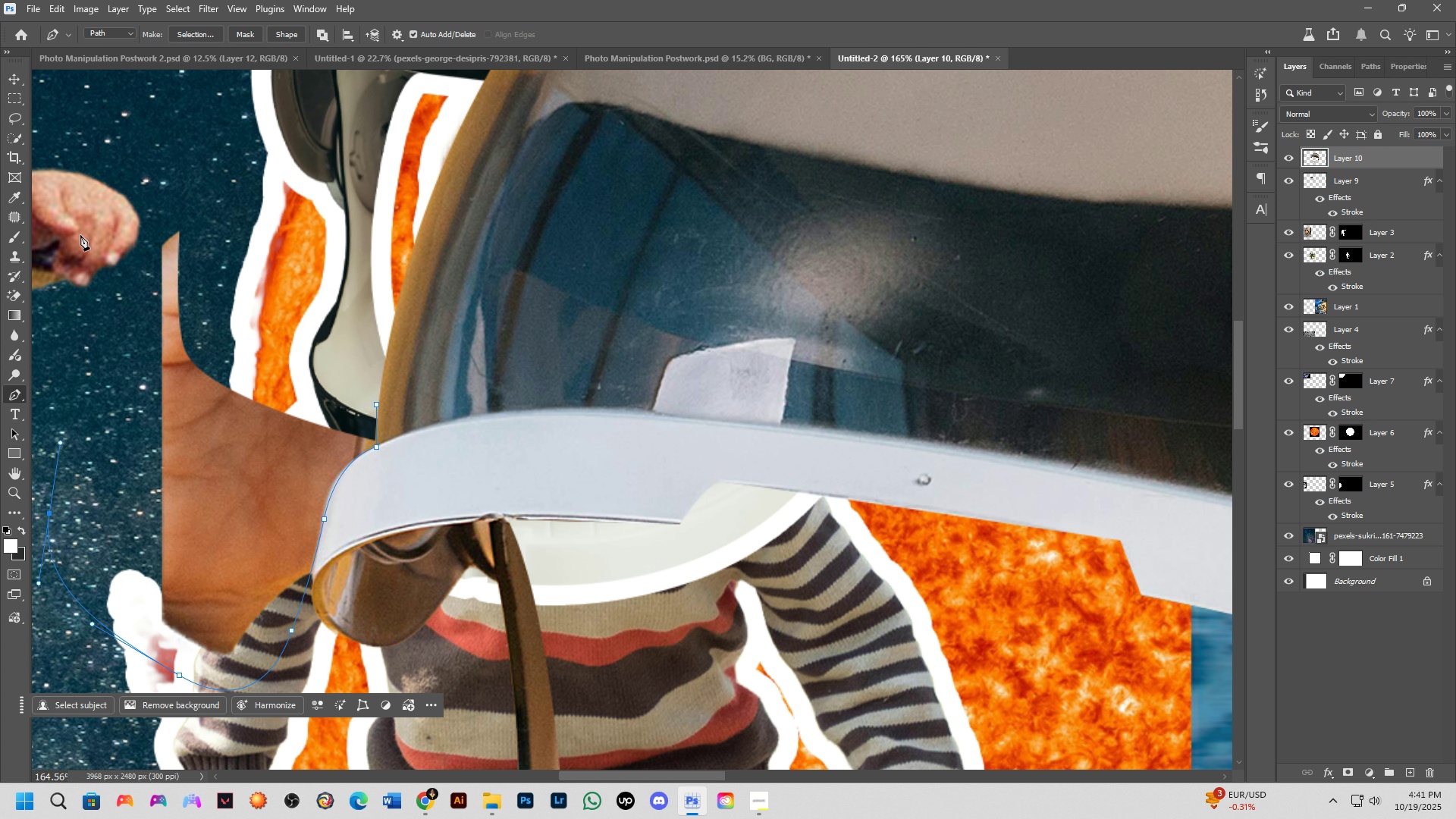 
left_click_drag(start_coordinate=[80, 234], to_coordinate=[84, 224])
 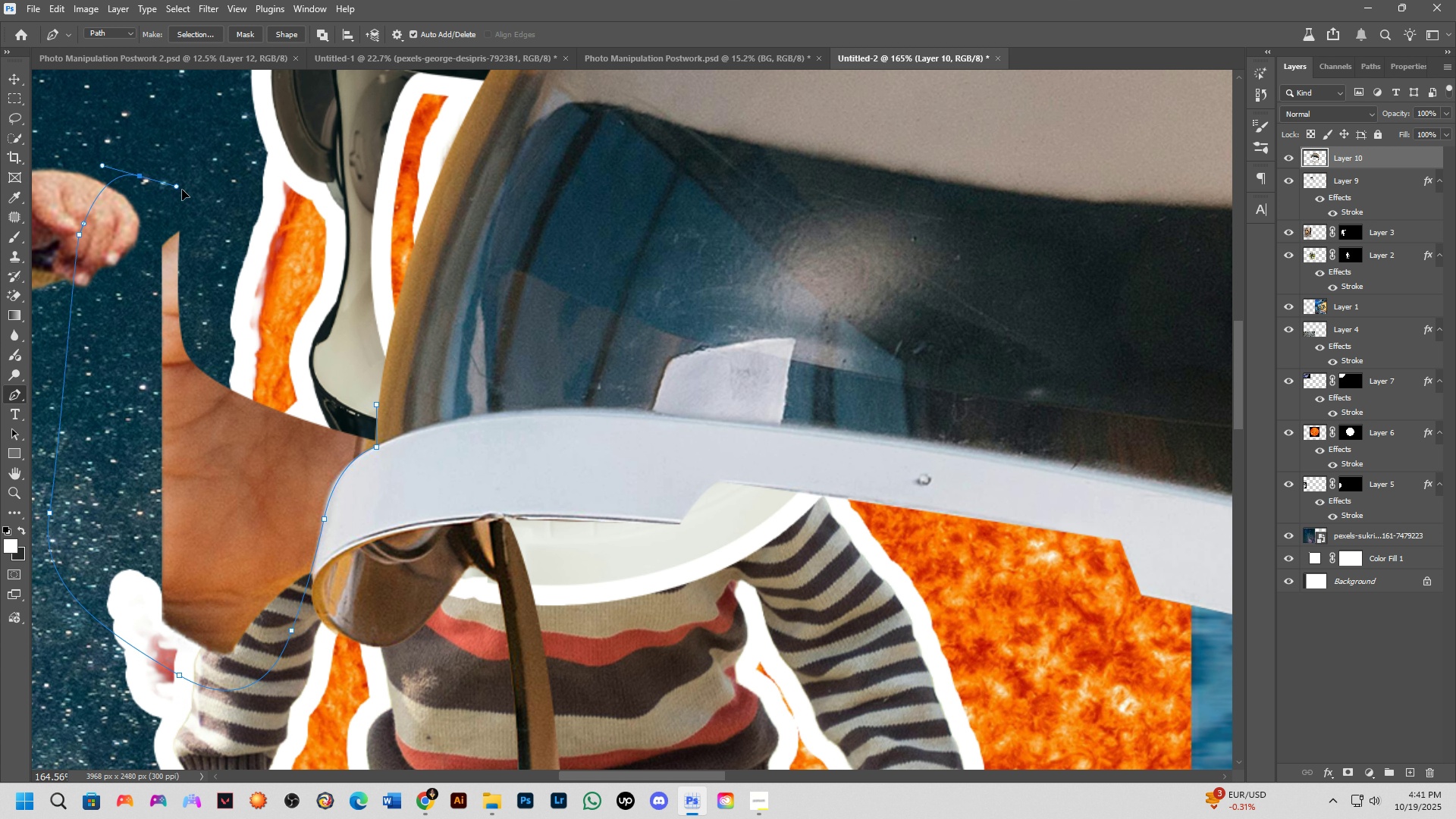 
left_click_drag(start_coordinate=[140, 176], to_coordinate=[190, 199])
 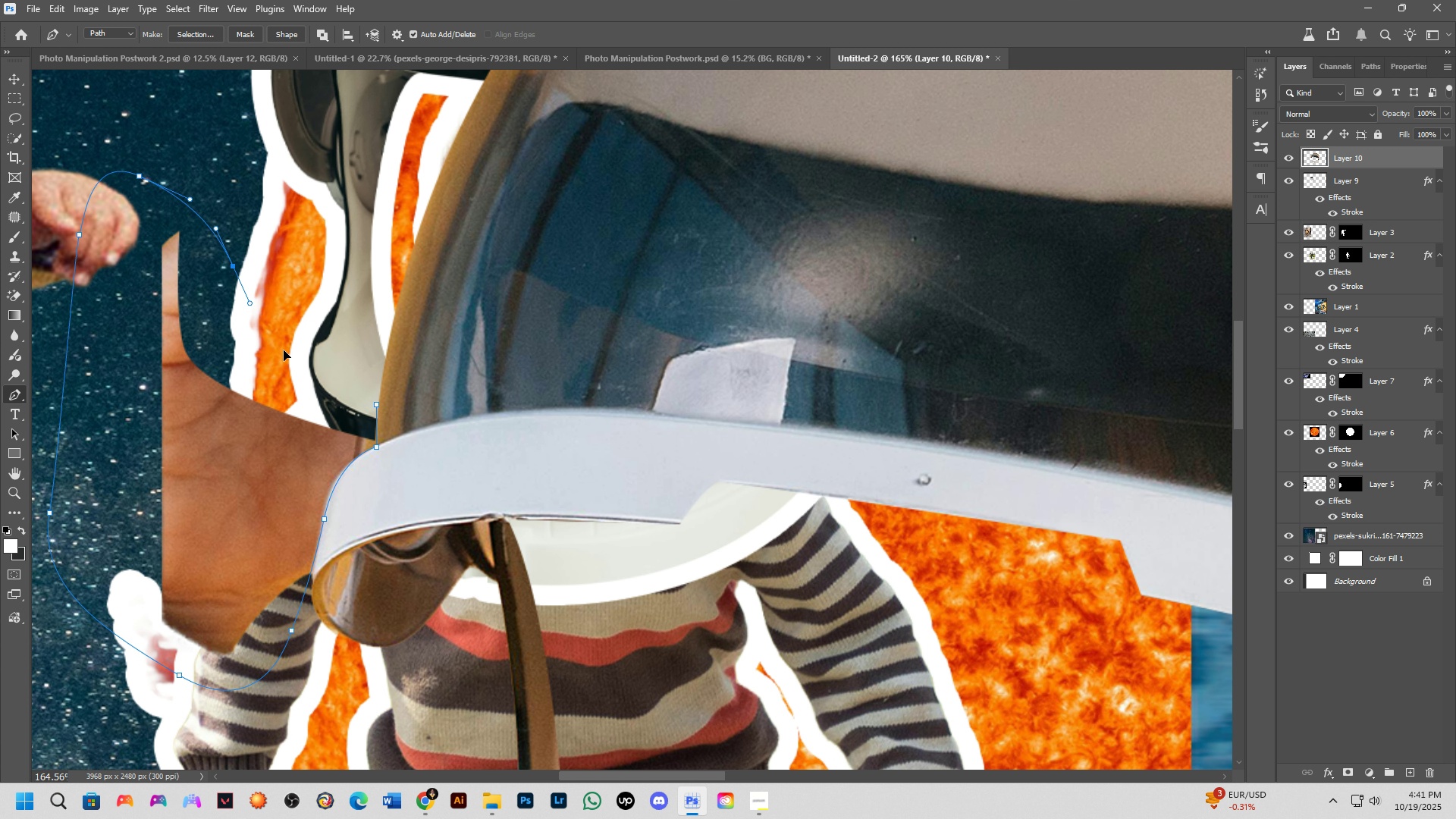 
left_click_drag(start_coordinate=[234, 266], to_coordinate=[252, 306])
 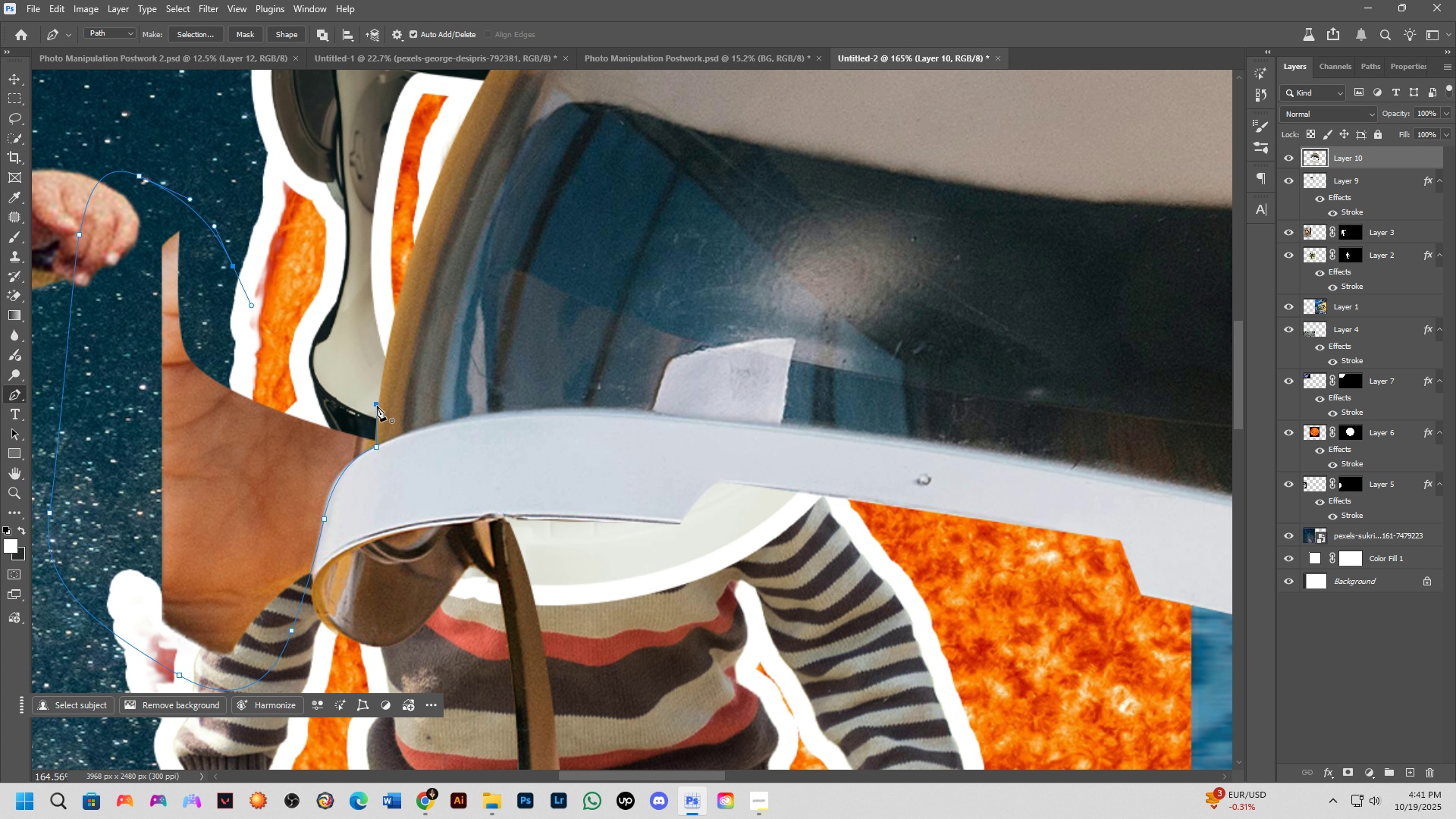 
left_click([377, 406])
 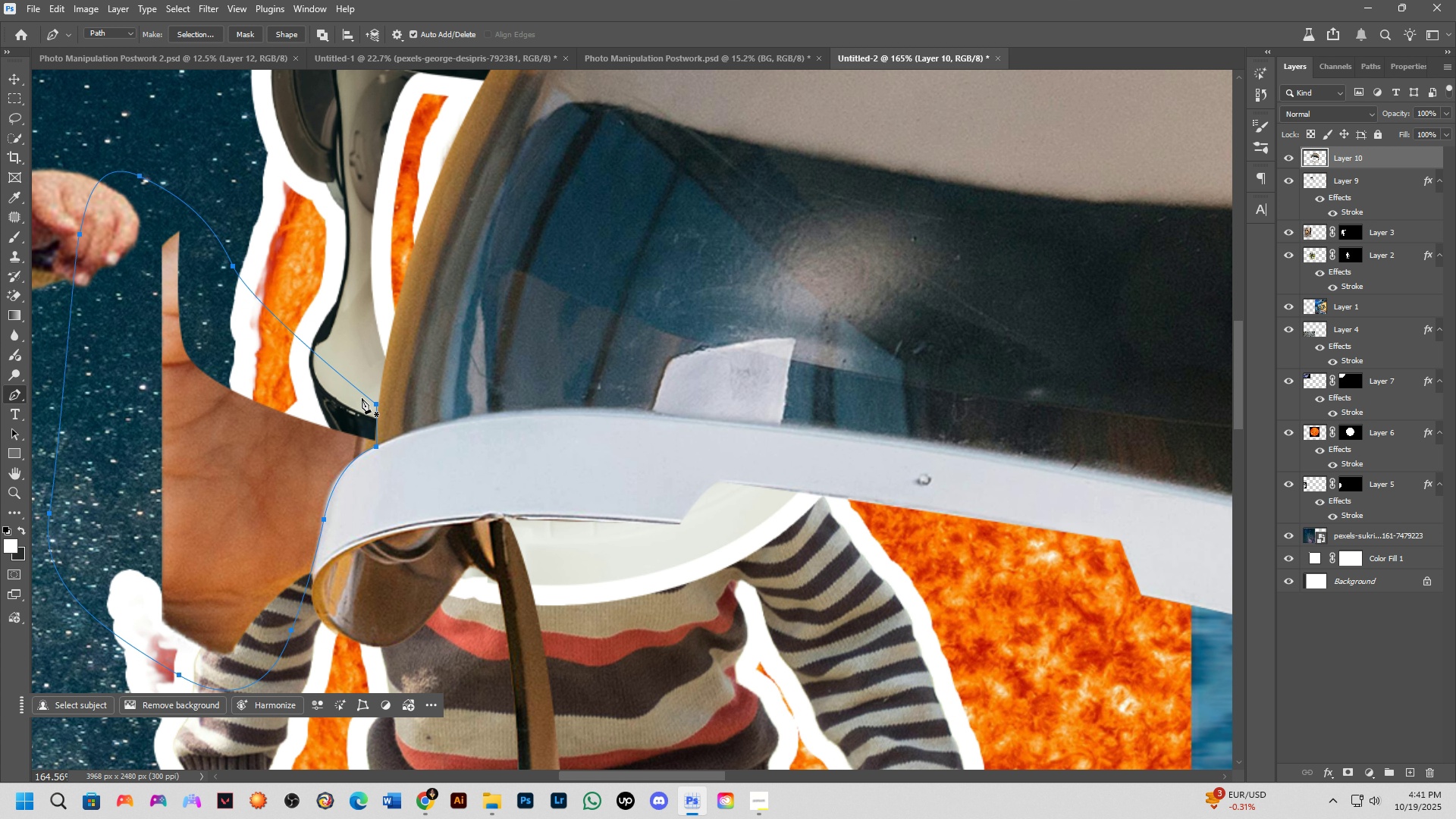 
key(Control+NumpadEnter)
 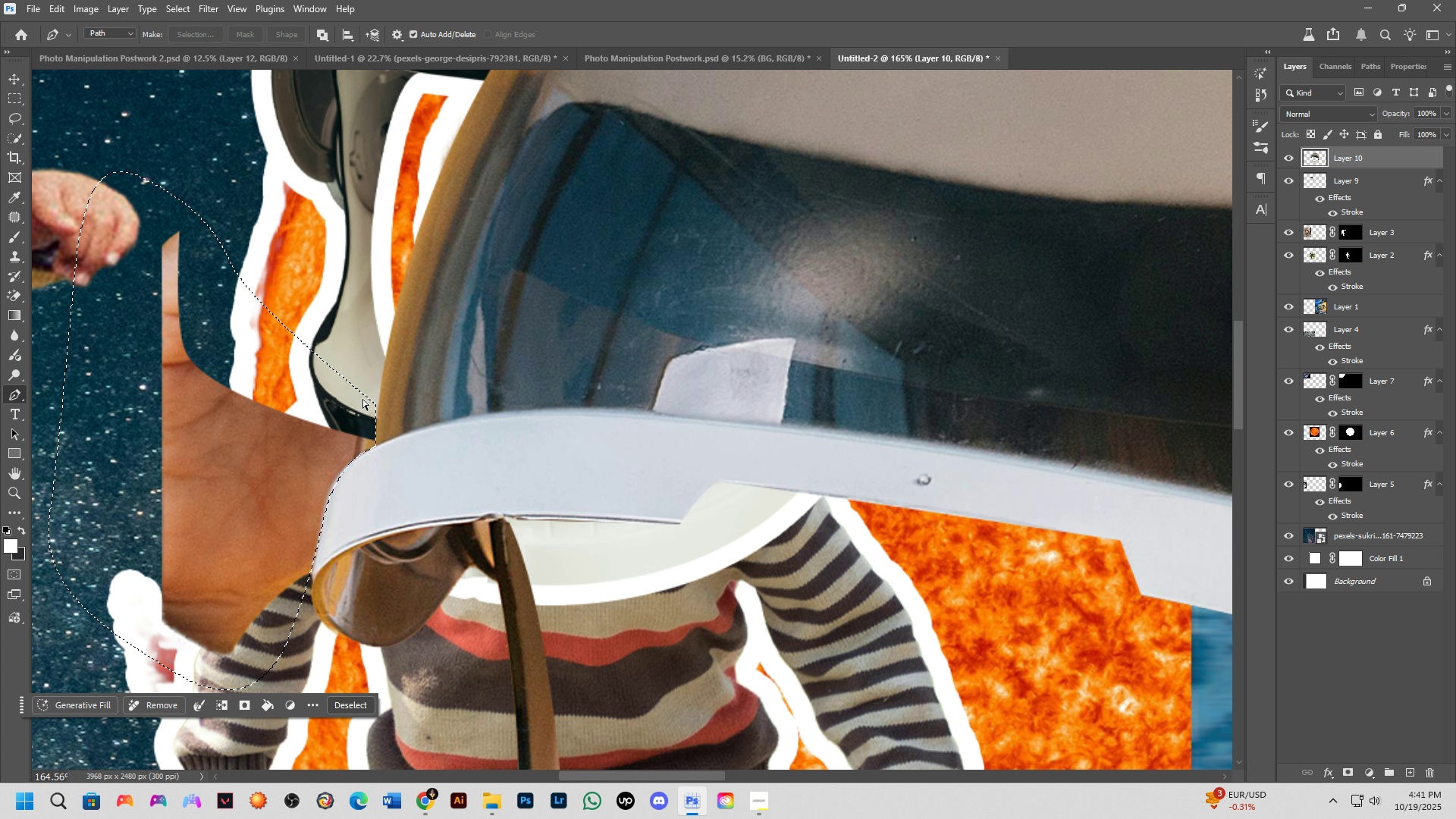 
key(Control+X)
 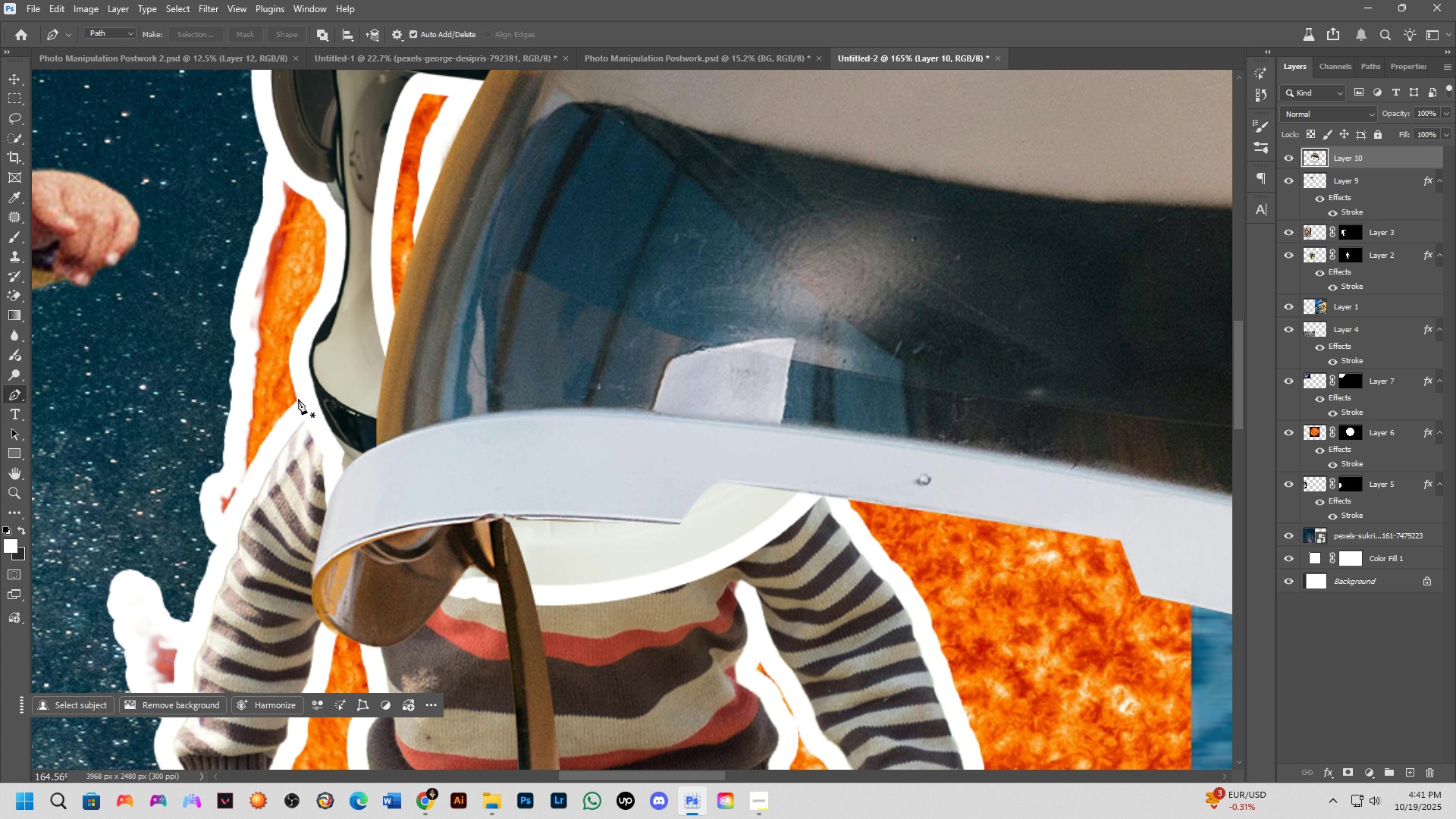 
key(Shift+ShiftLeft)
 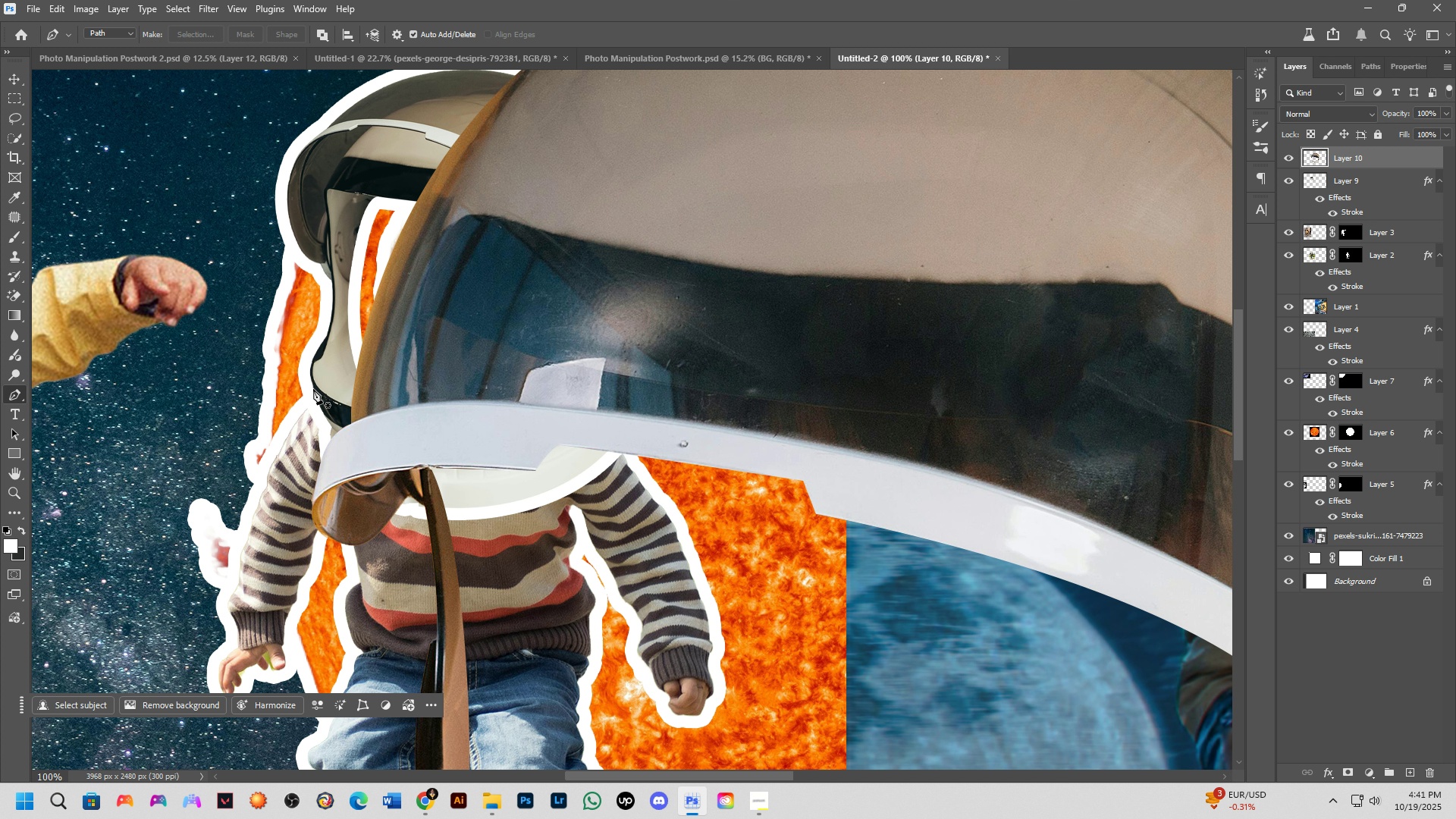 
scroll: coordinate [313, 389], scroll_direction: down, amount: 3.0
 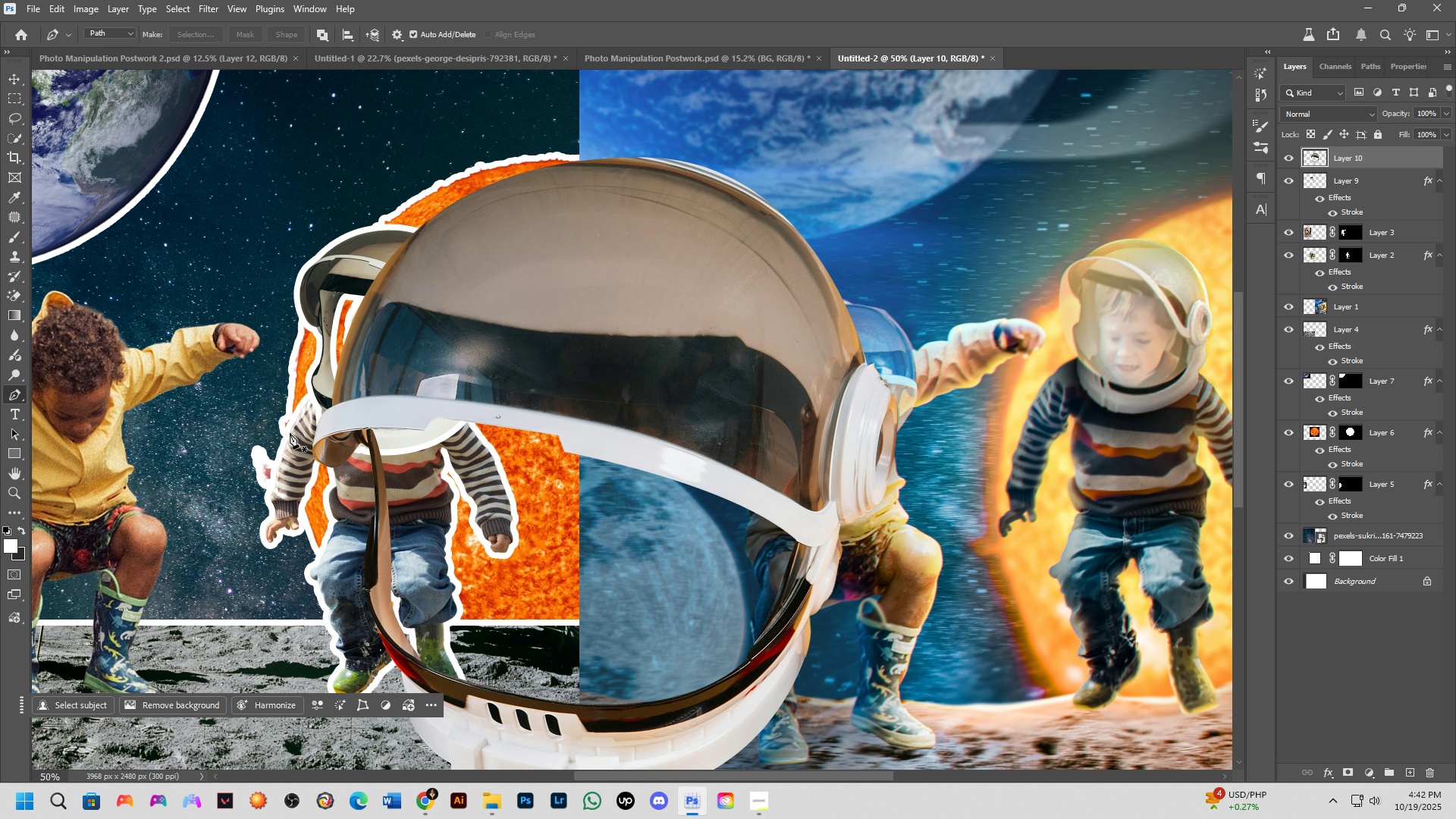 
wait(31.2)
 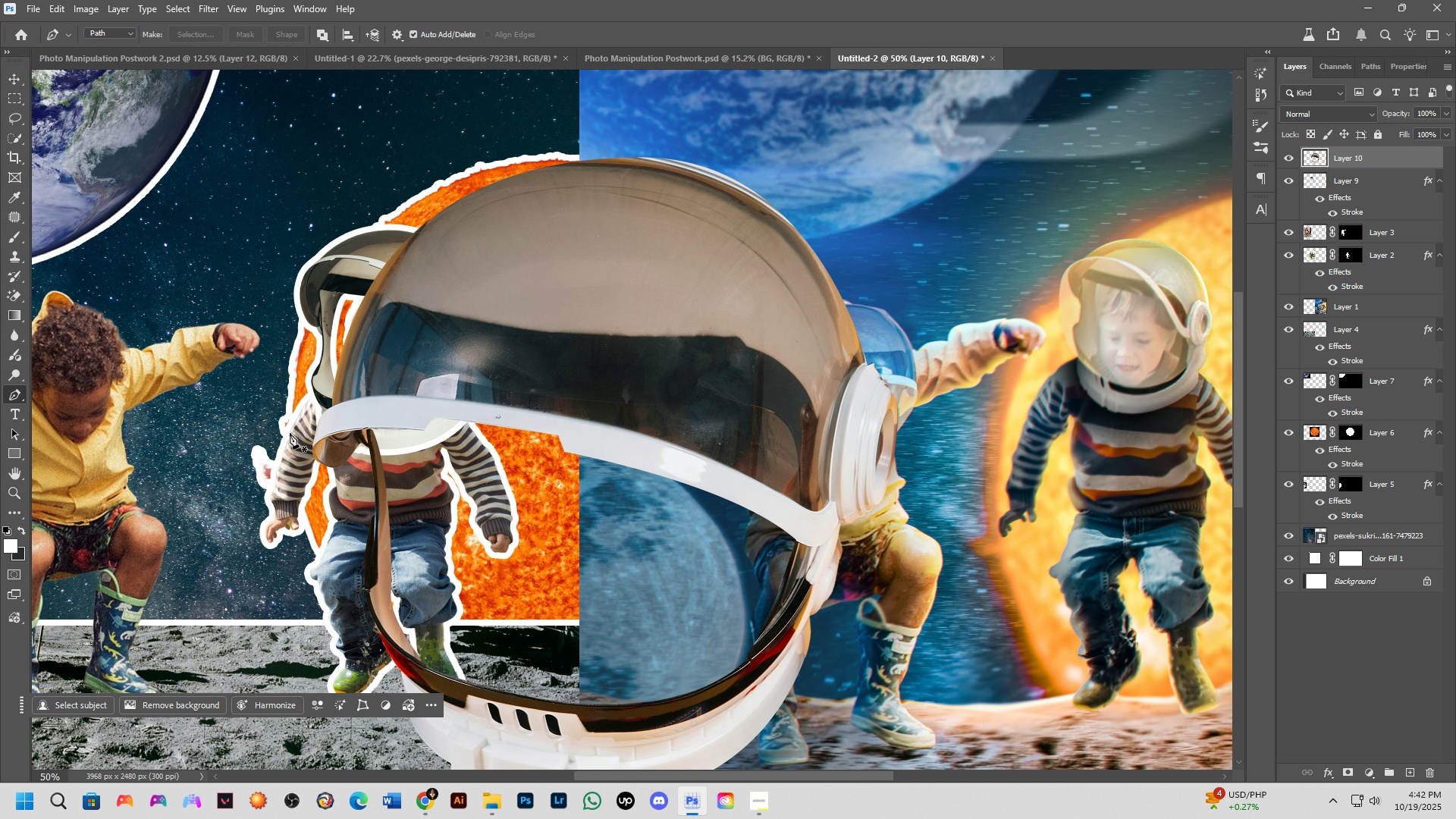 
scroll: coordinate [752, 183], scroll_direction: down, amount: 6.0
 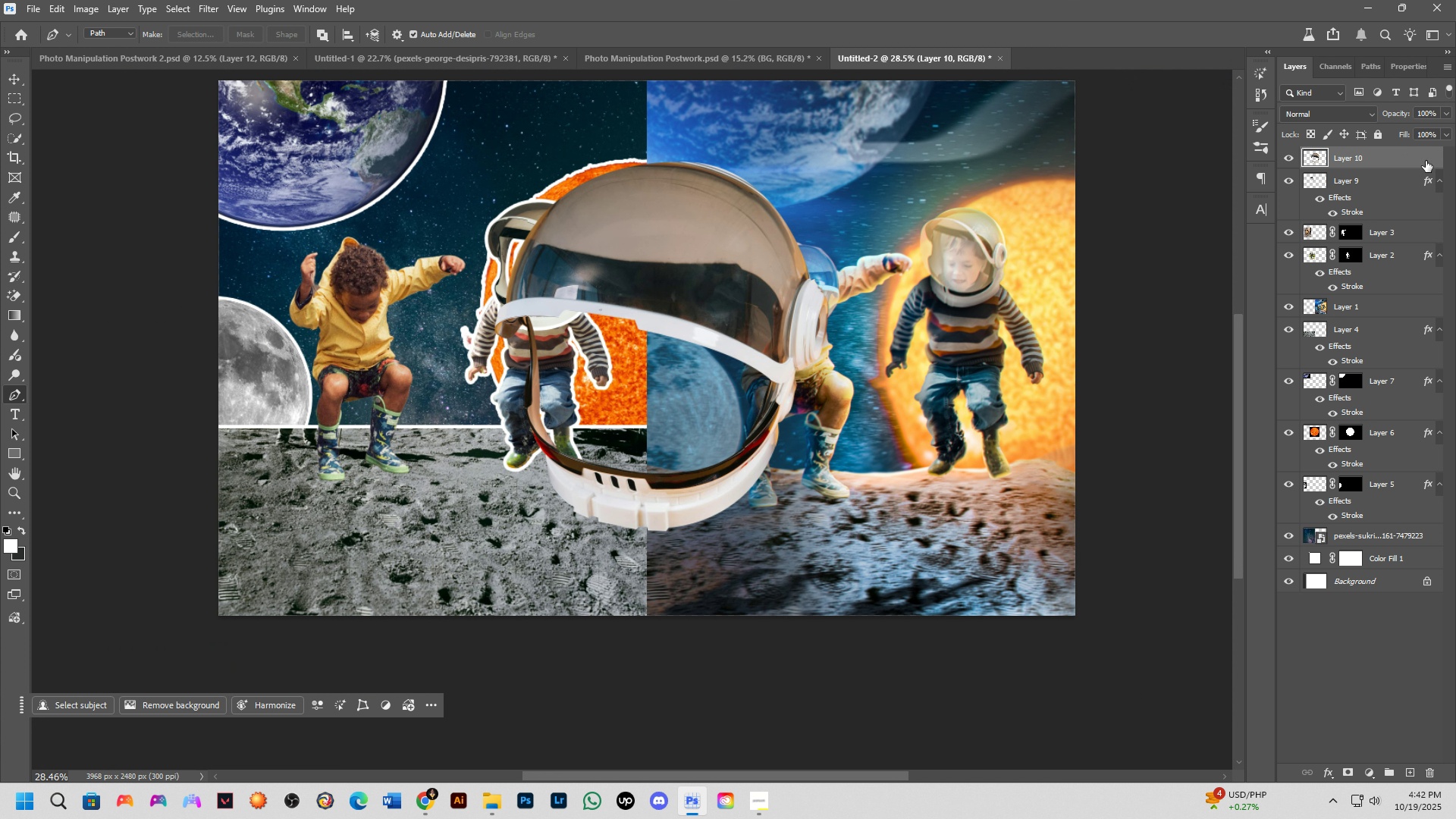 
double_click([1426, 161])
 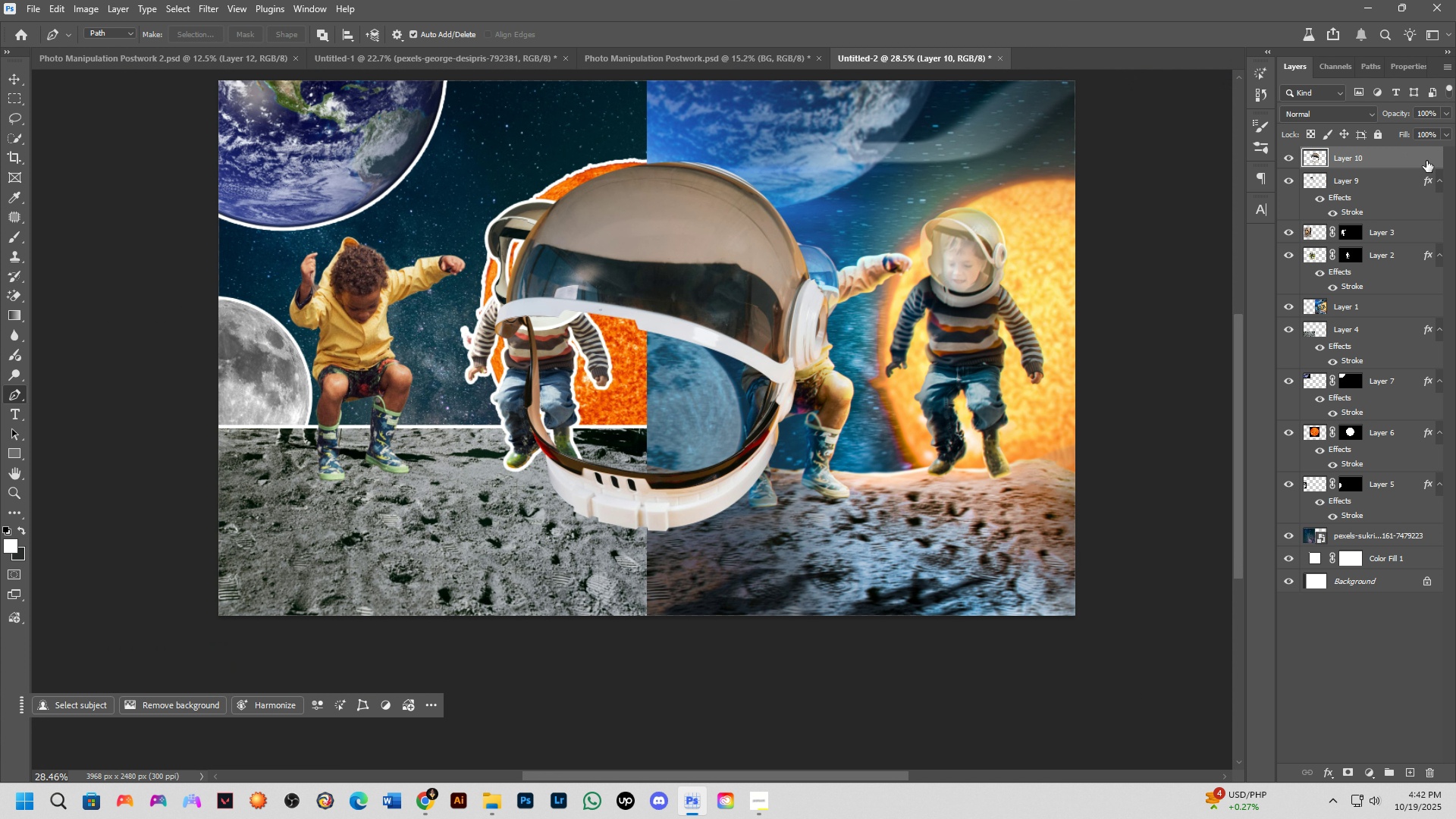 
triple_click([1426, 161])
 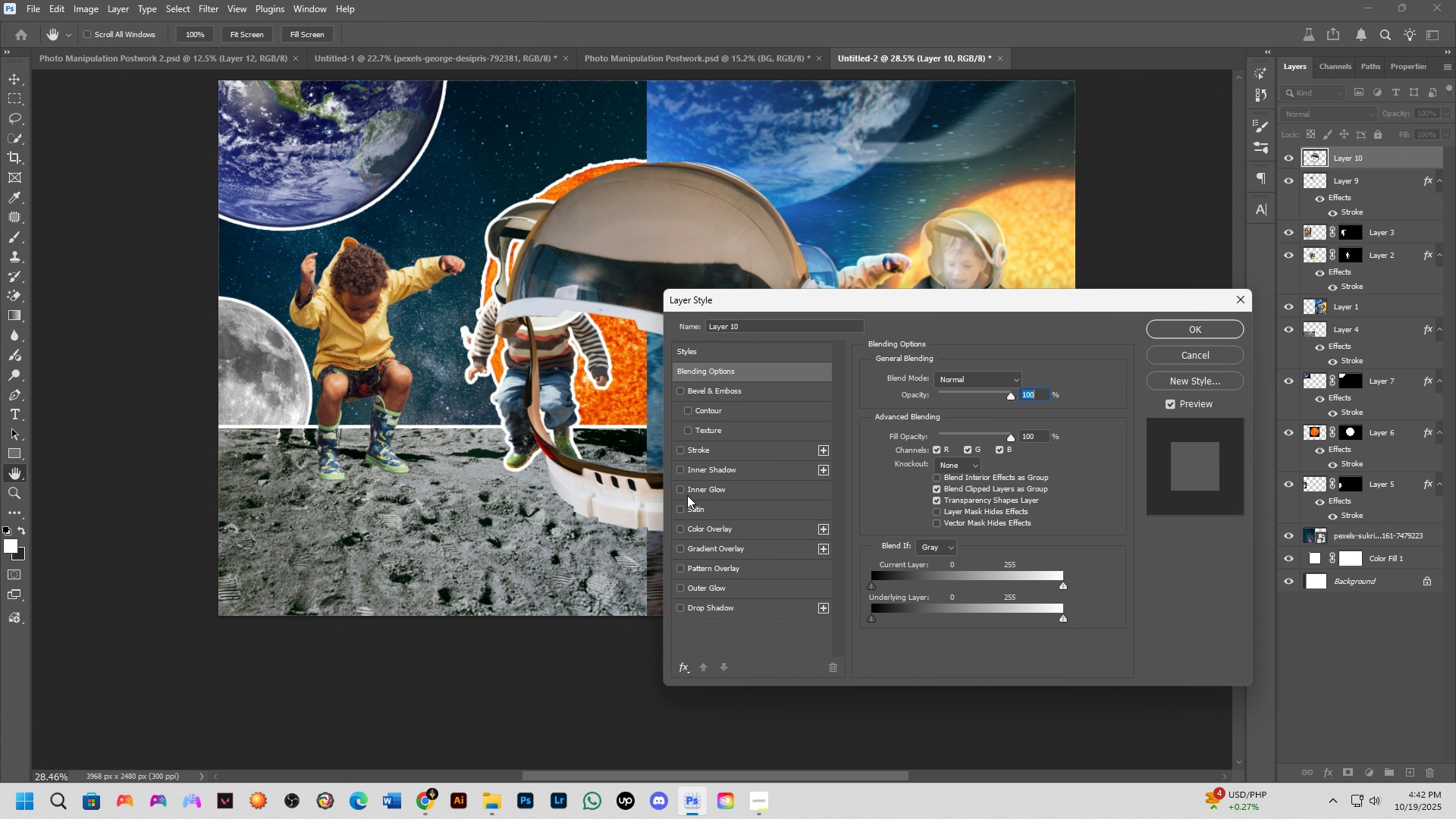 
left_click([681, 448])
 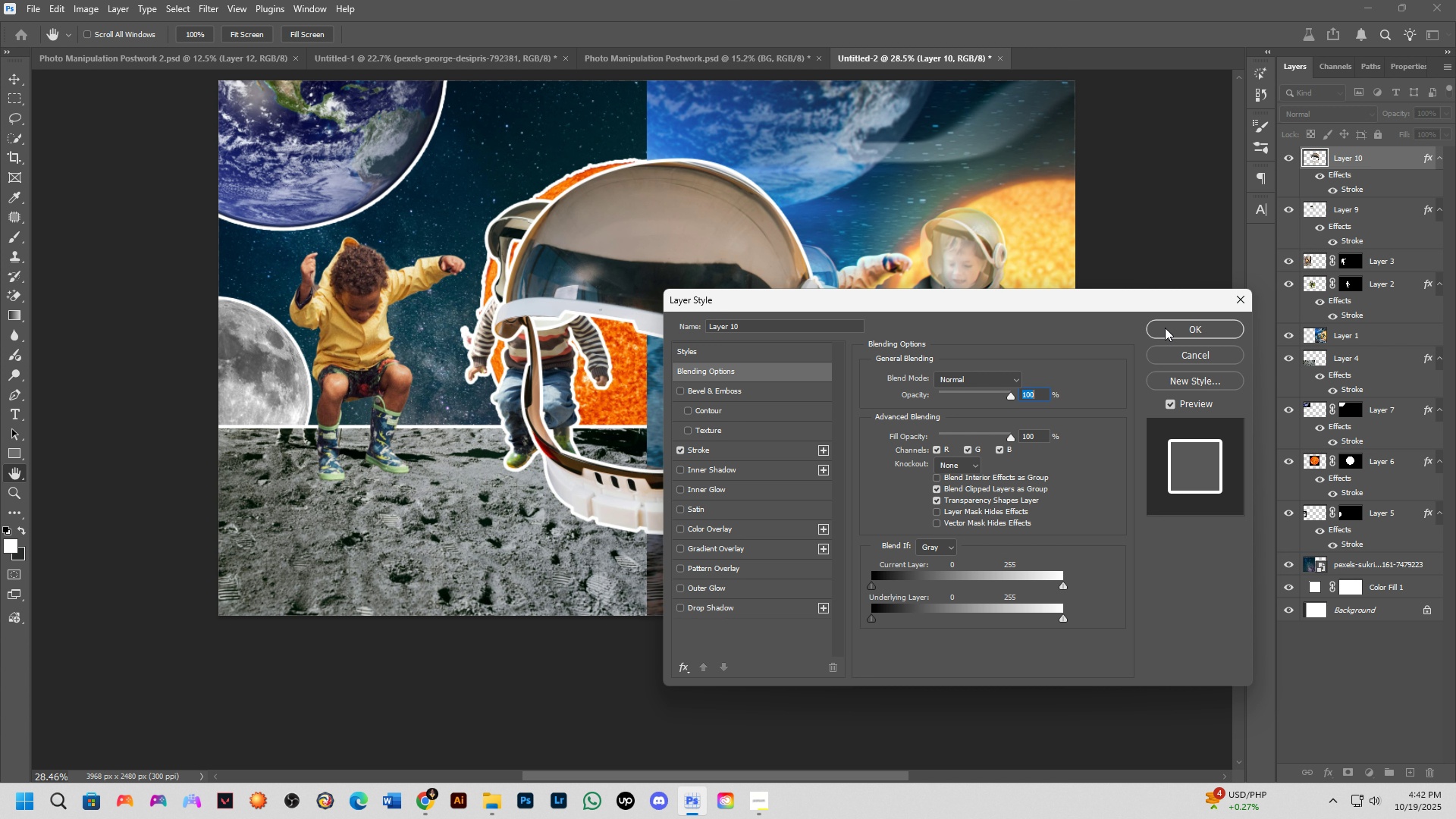 
left_click([1181, 331])
 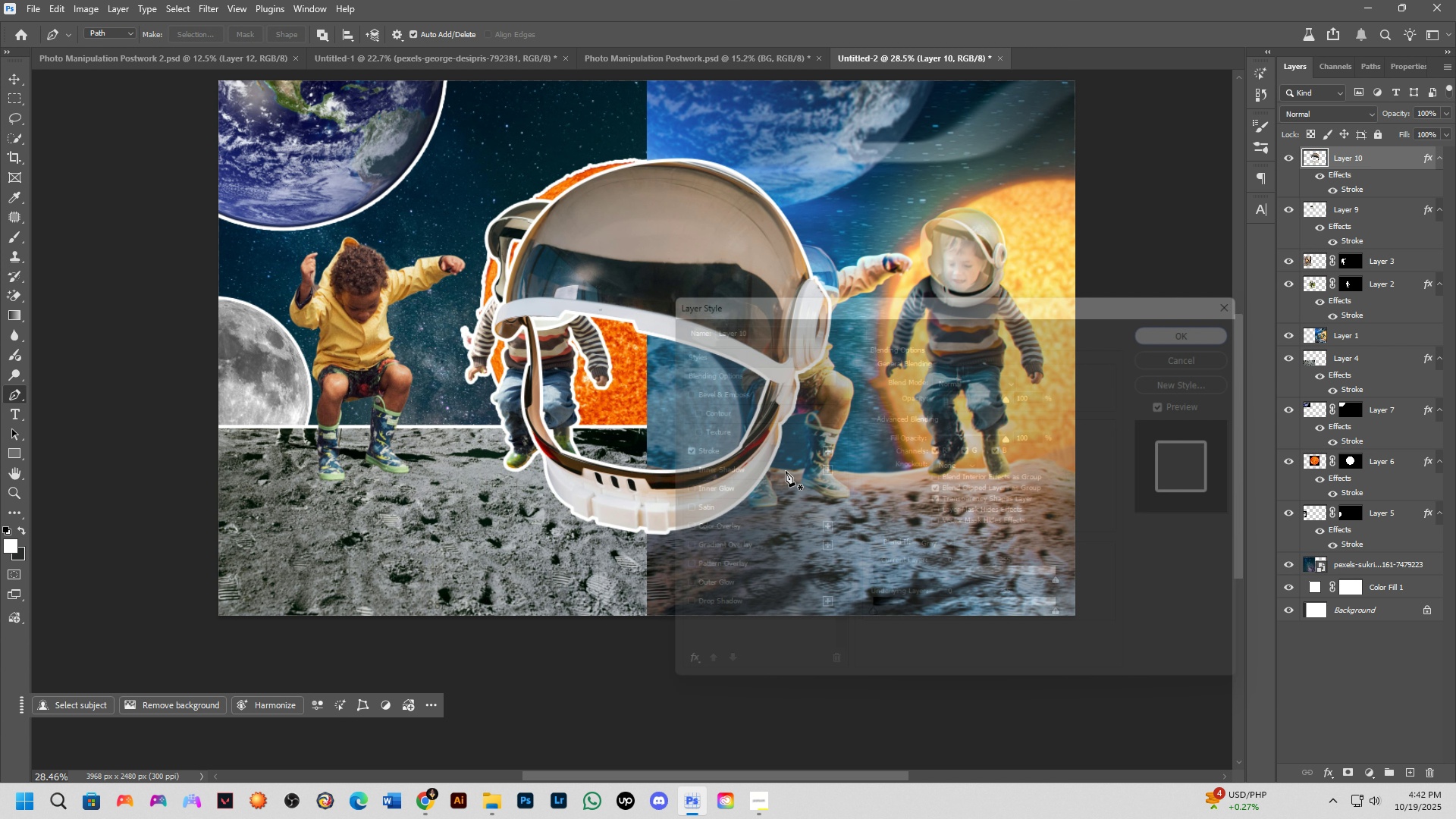 
hold_key(key=Space, duration=1.11)
 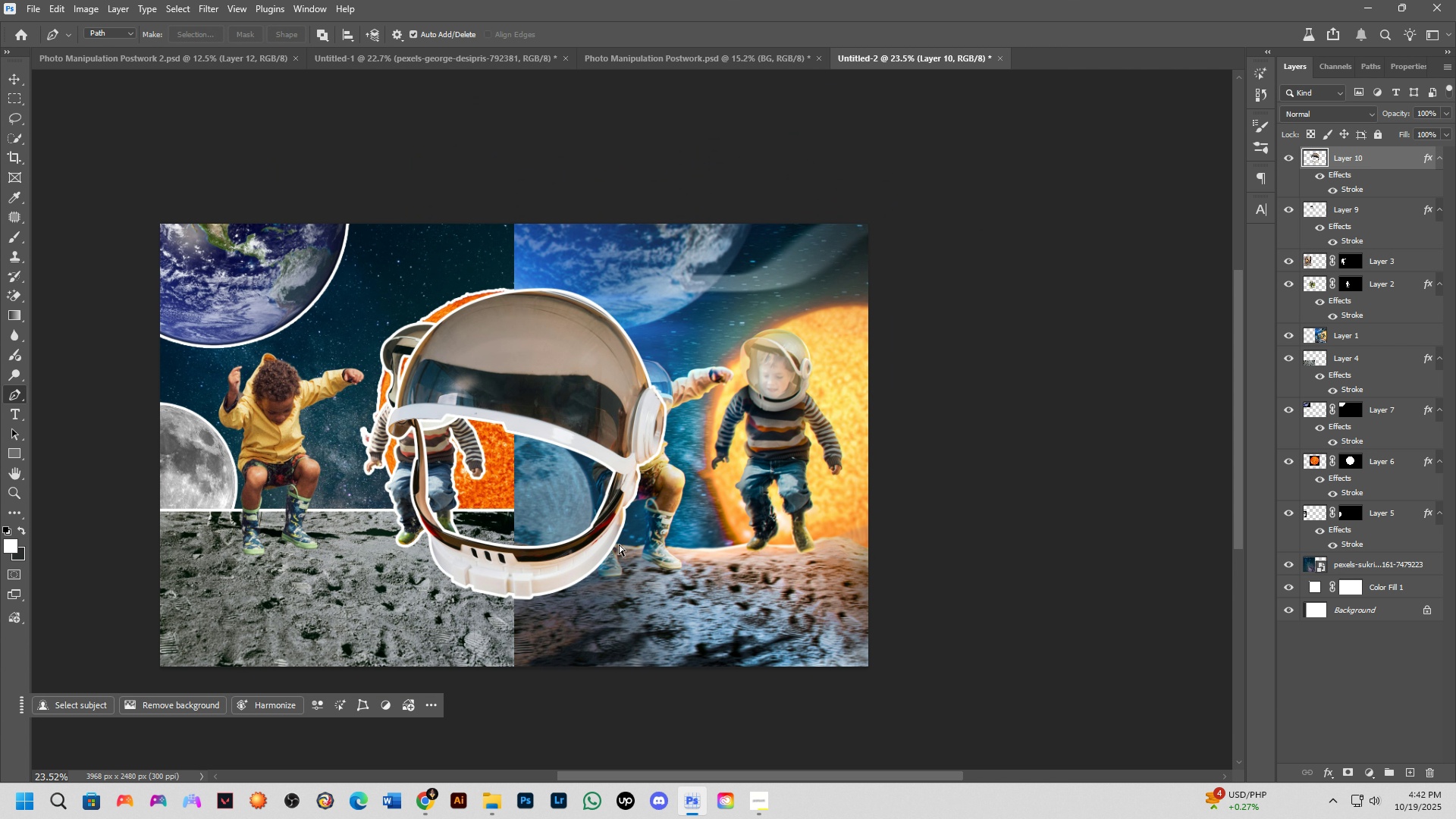 
left_click_drag(start_coordinate=[774, 469], to_coordinate=[619, 544])
 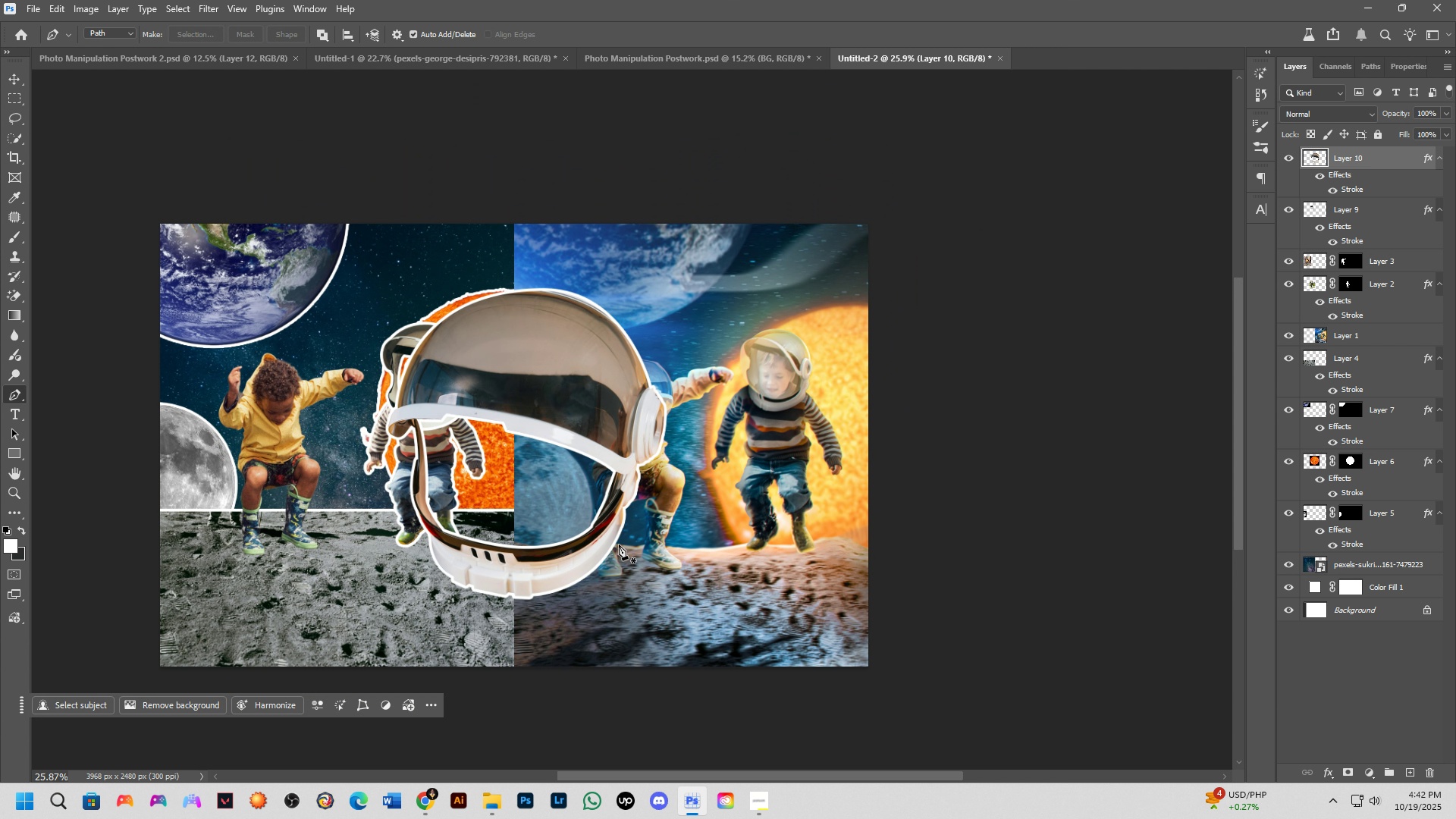 
scroll: coordinate [619, 544], scroll_direction: down, amount: 2.0
 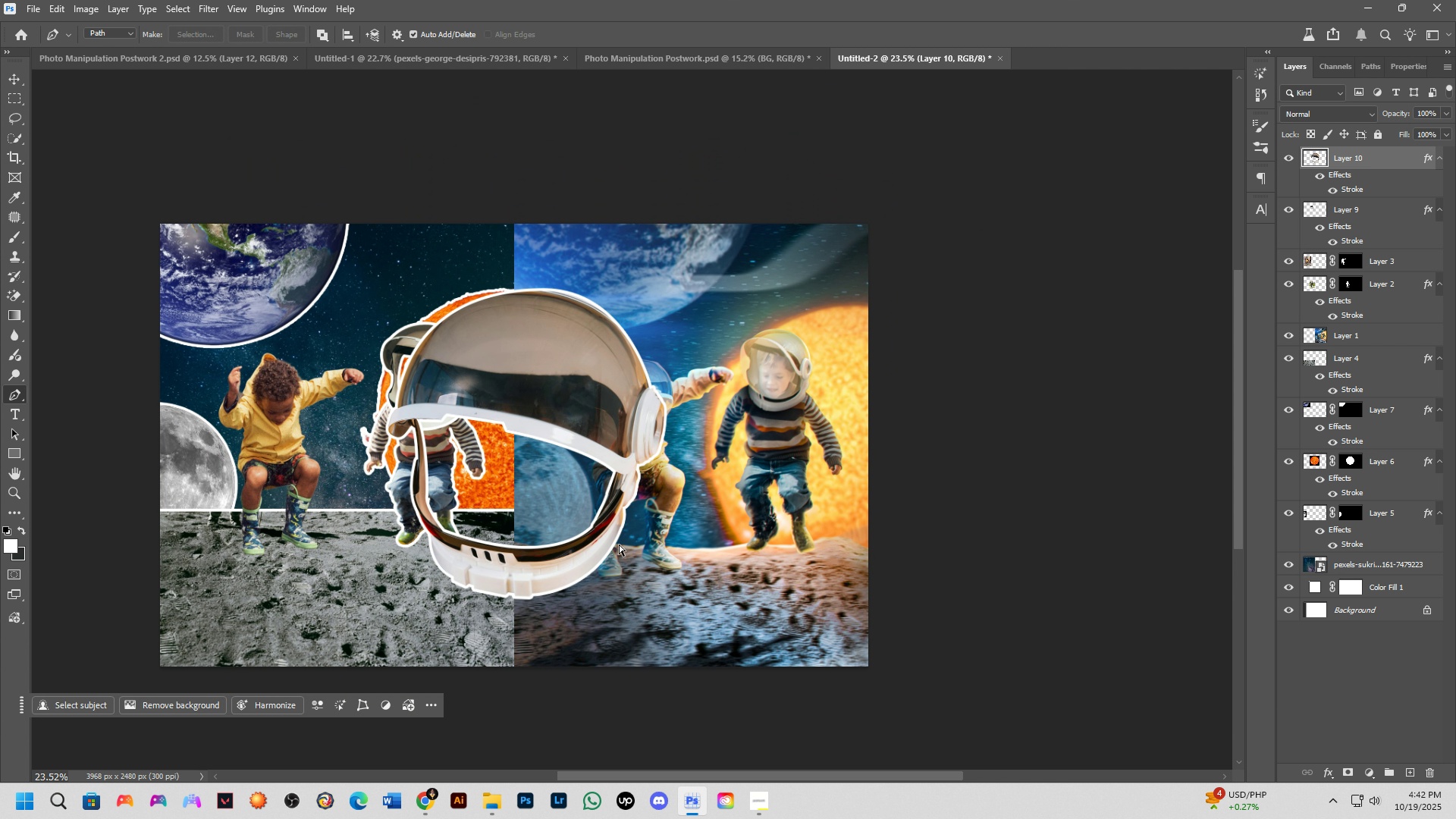 
key(Control+T)
 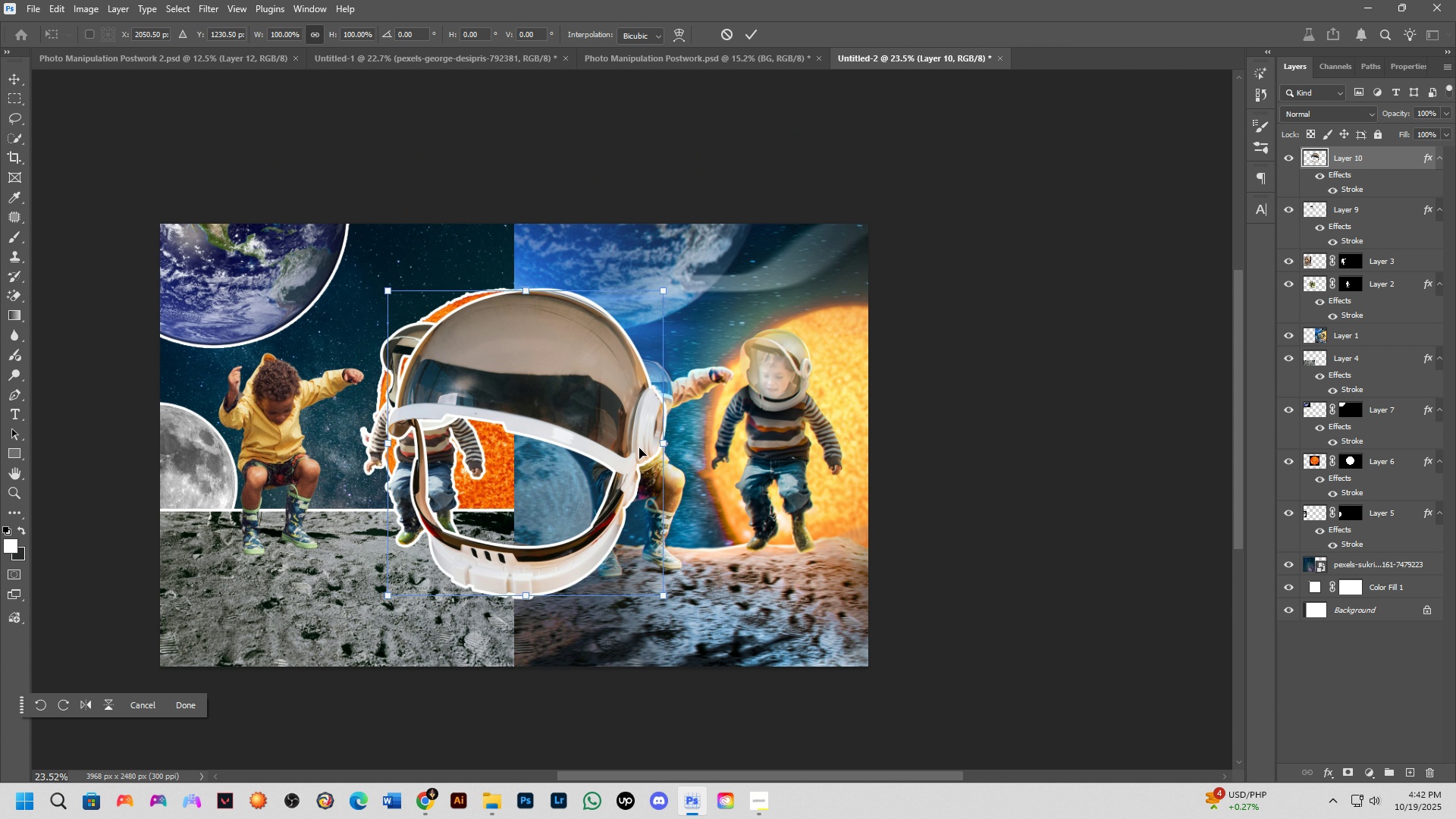 
right_click([630, 450])
 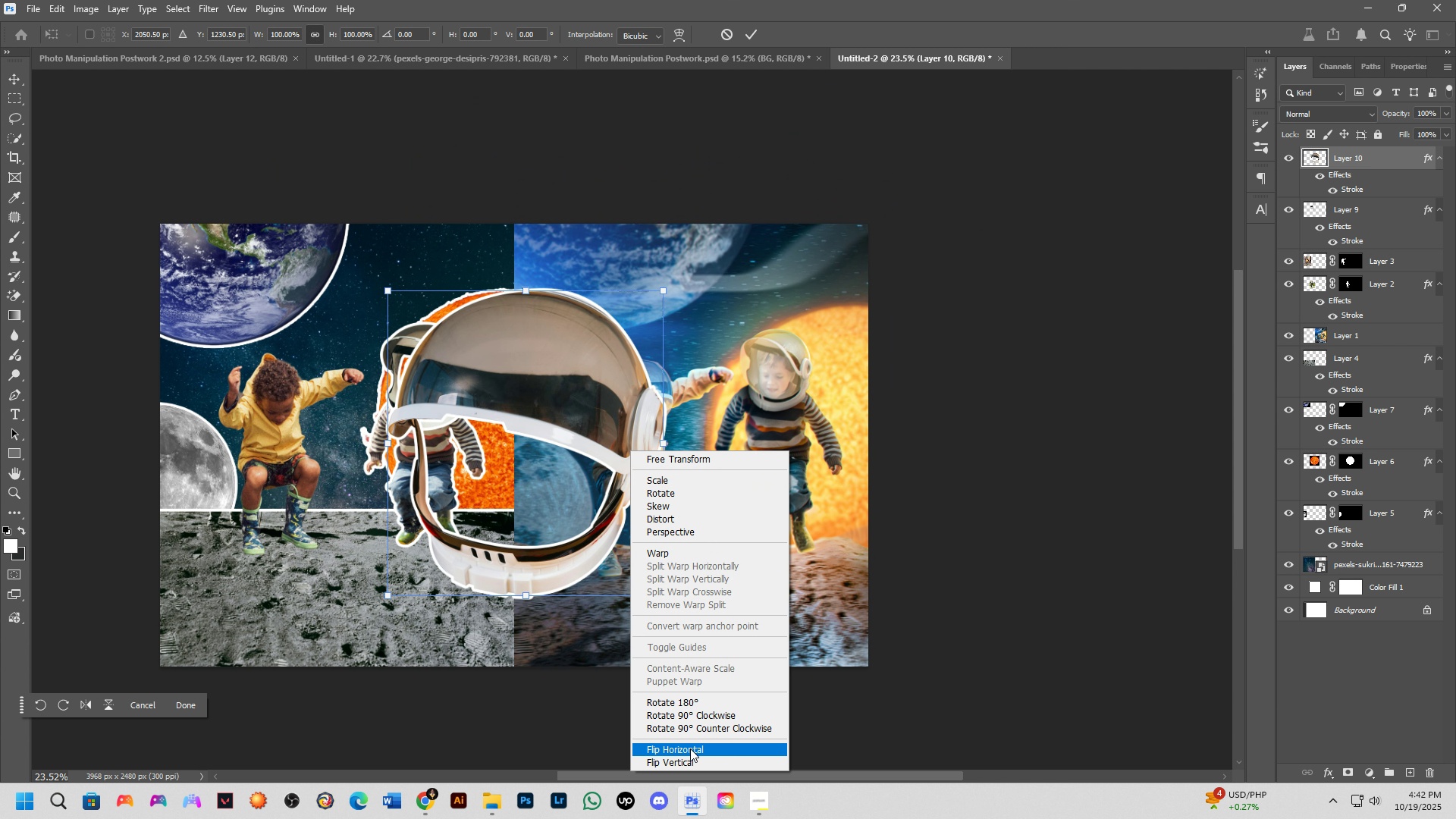 
left_click([690, 748])
 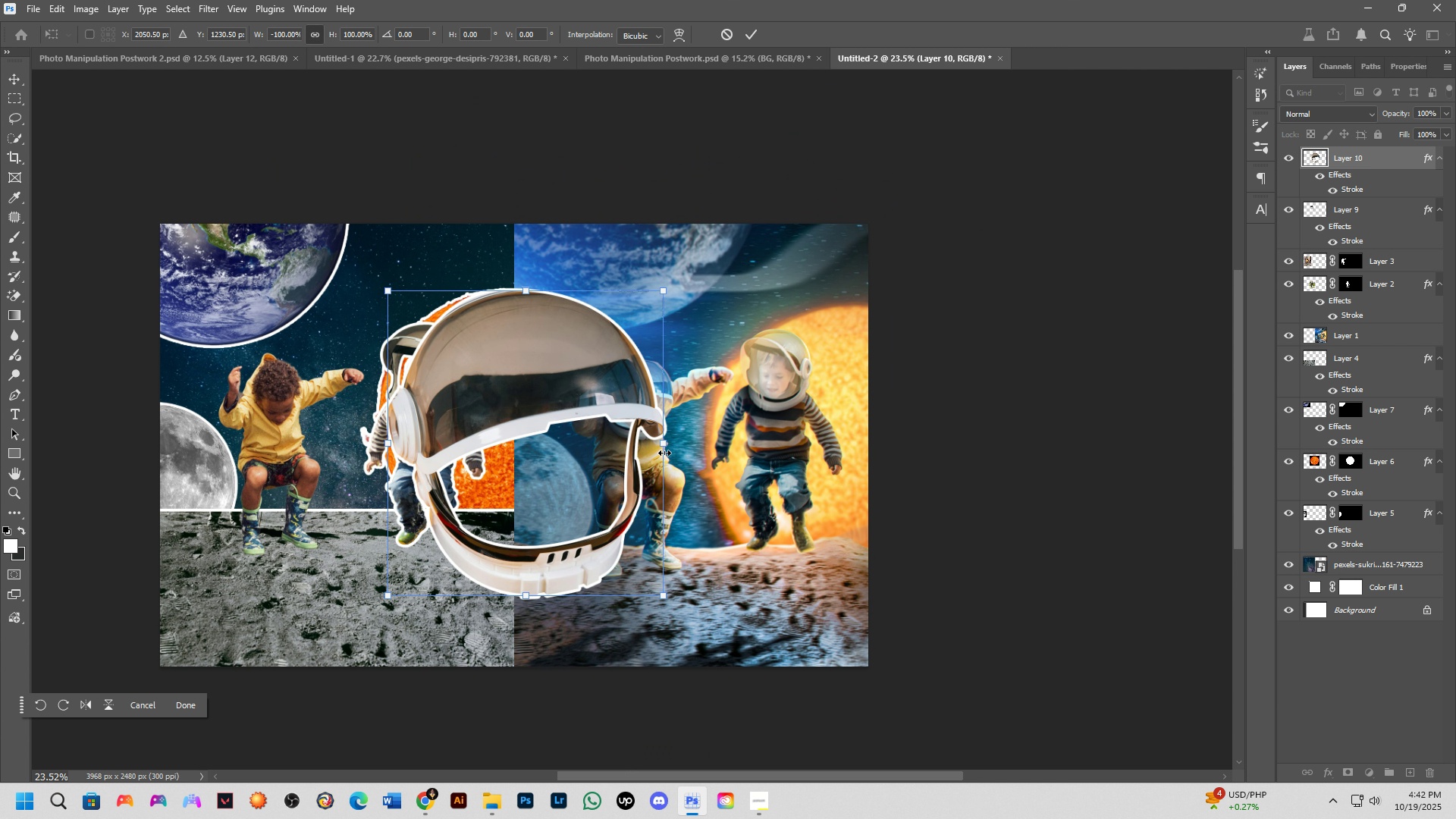 
left_click_drag(start_coordinate=[664, 446], to_coordinate=[515, 447])
 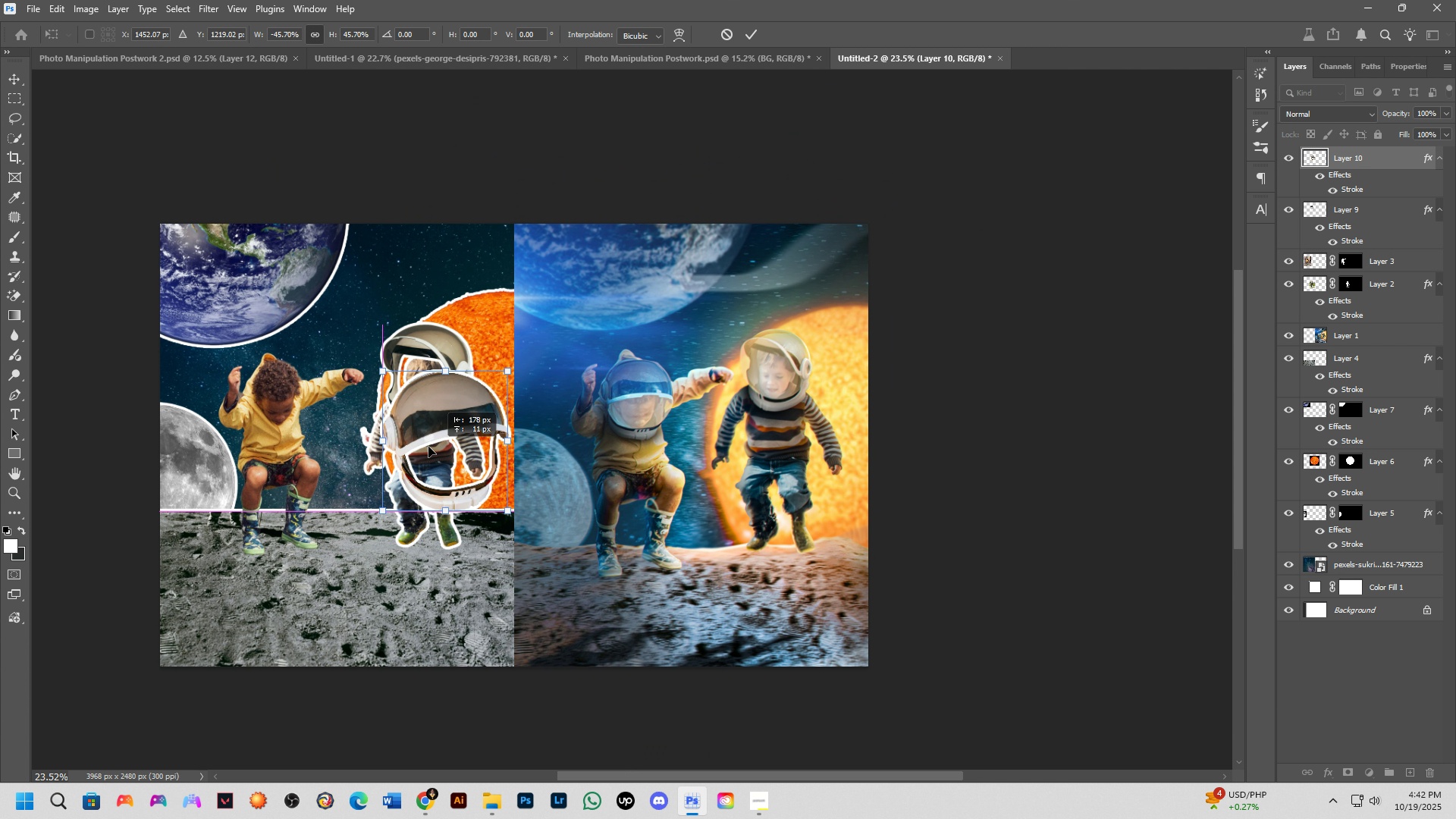 
left_click_drag(start_coordinate=[453, 452], to_coordinate=[273, 385])
 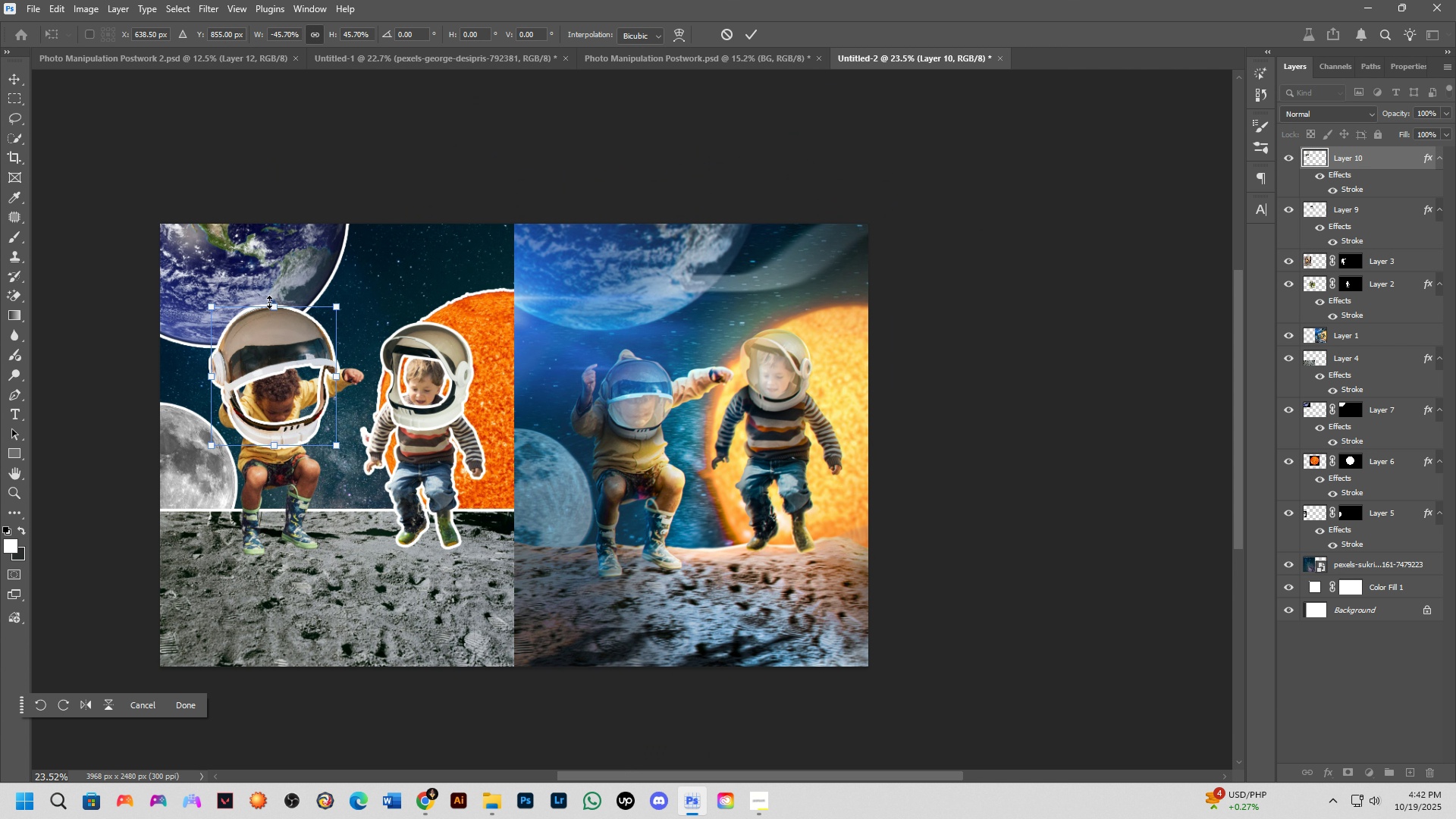 
left_click_drag(start_coordinate=[270, 302], to_coordinate=[276, 334])
 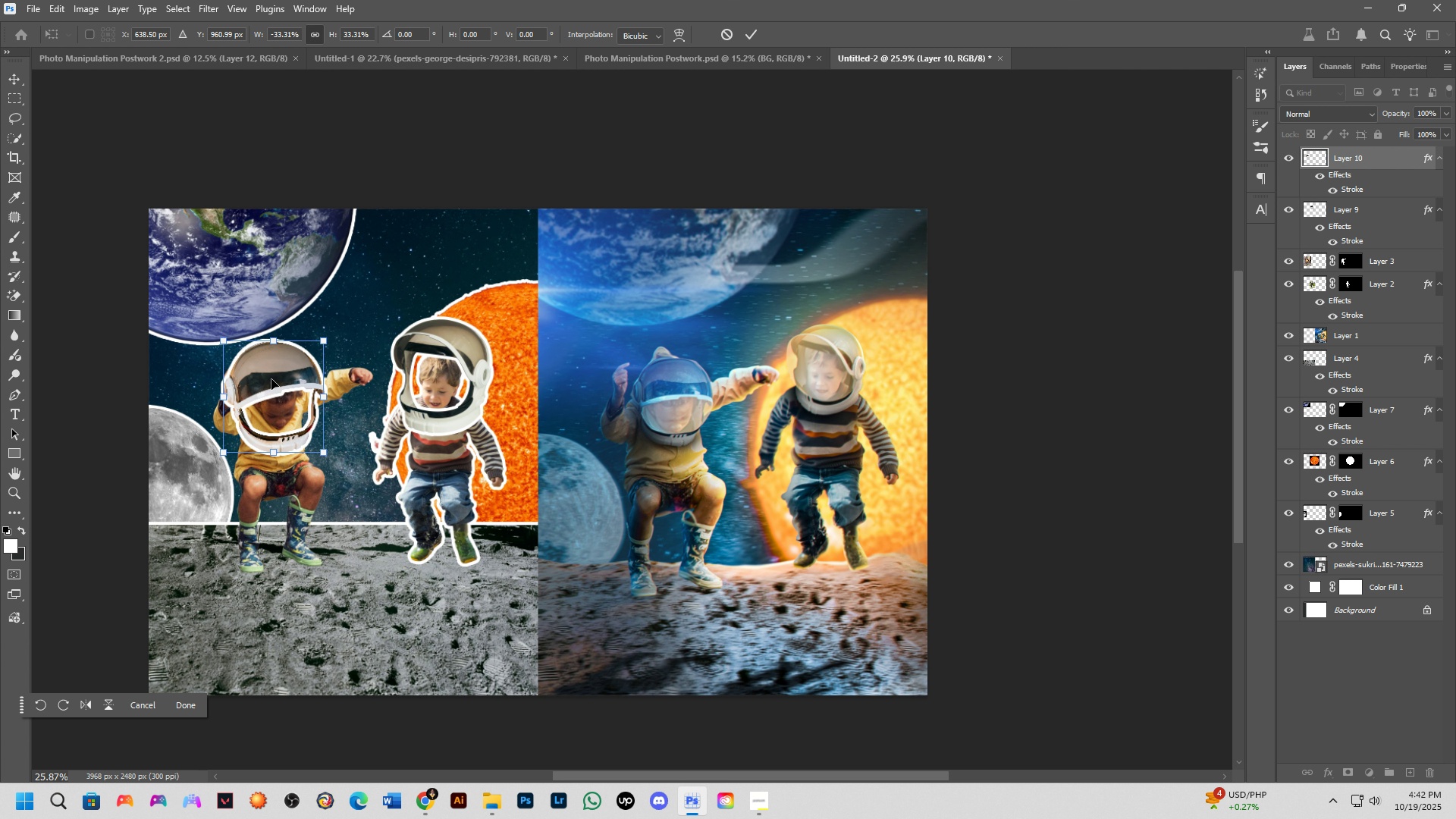 
scroll: coordinate [271, 381], scroll_direction: up, amount: 9.0
 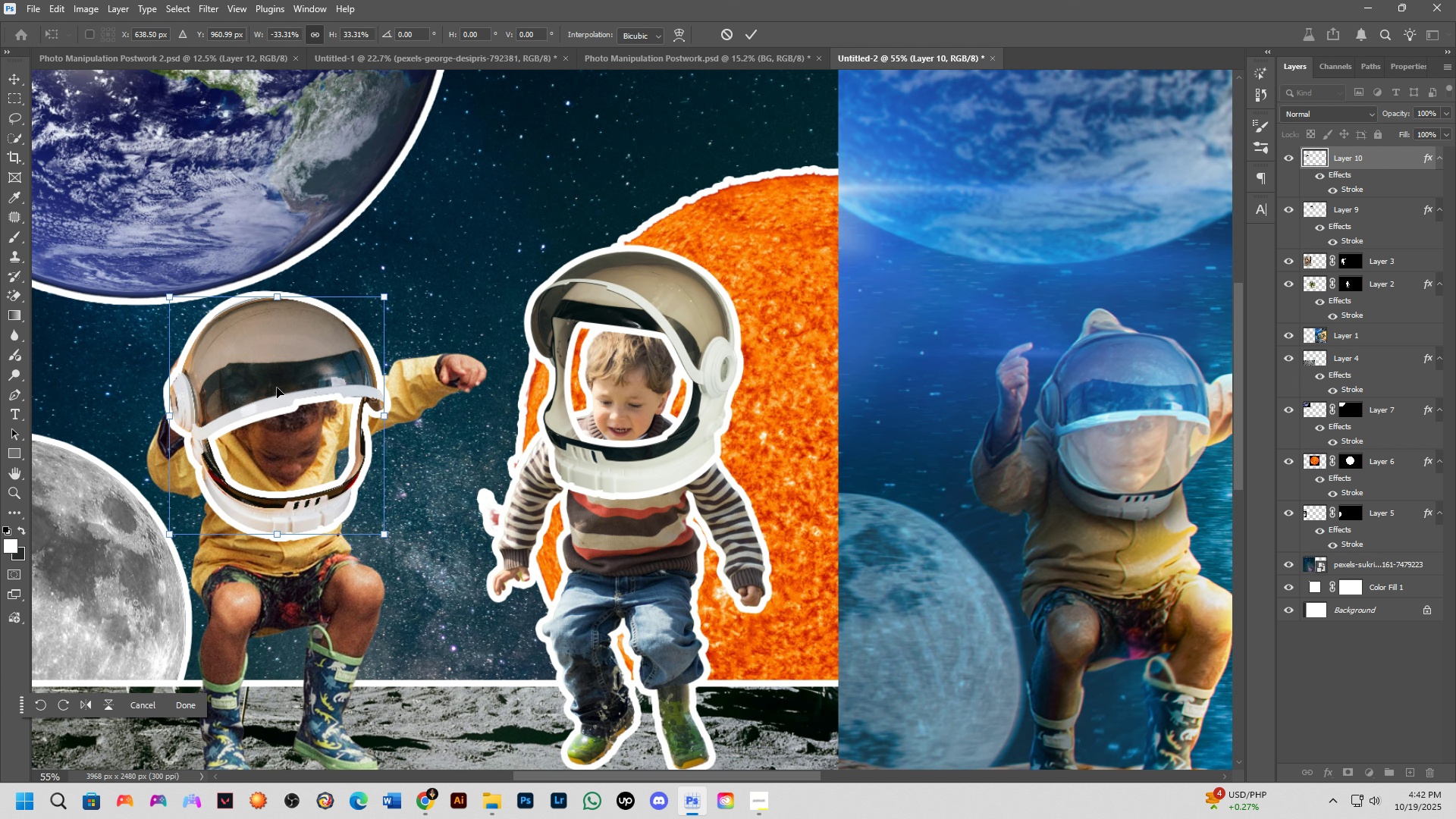 
hold_key(key=ControlLeft, duration=1.52)
left_click_drag(start_coordinate=[277, 388], to_coordinate=[277, 370])
 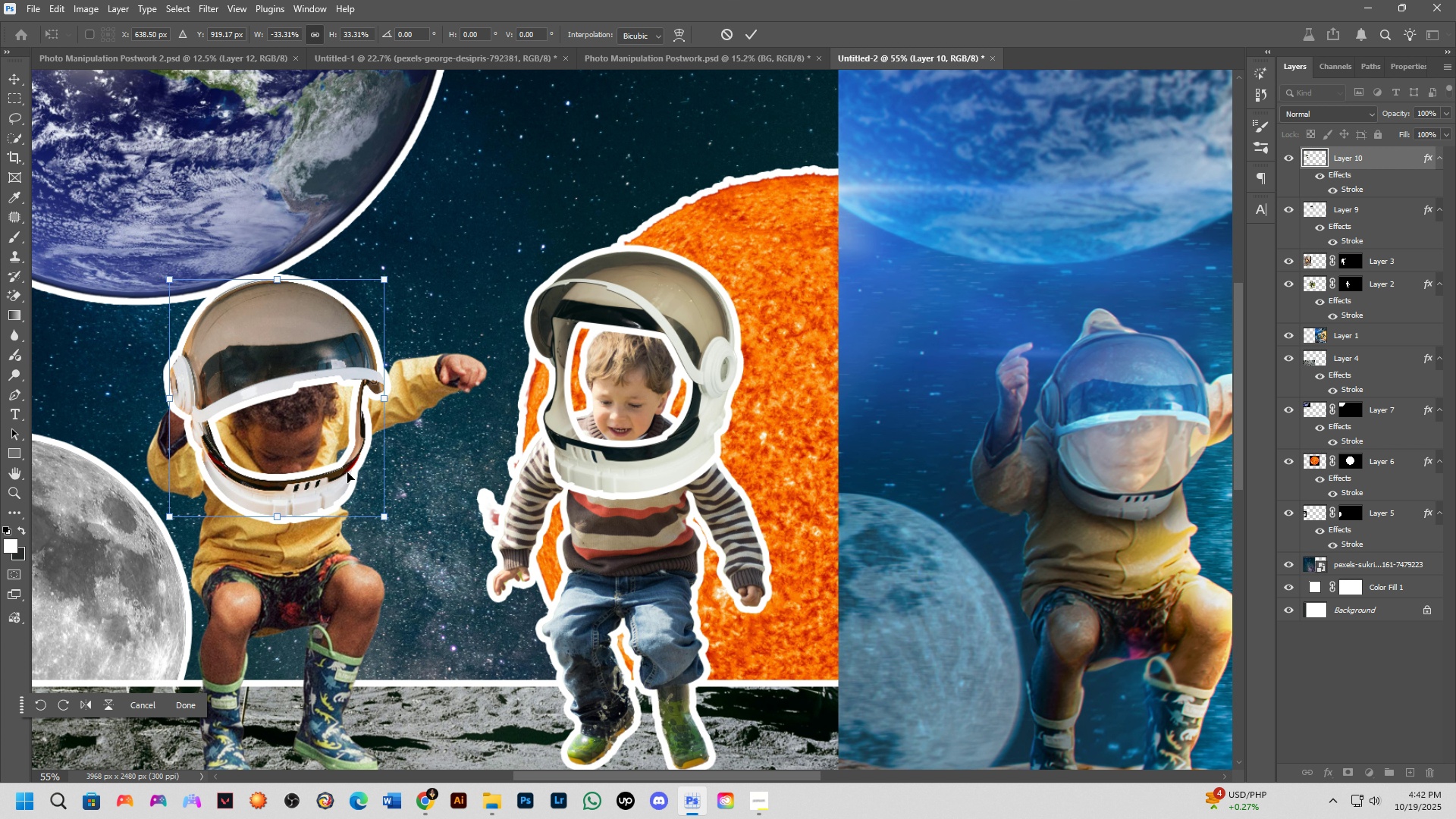 
key(Control+ControlLeft)
 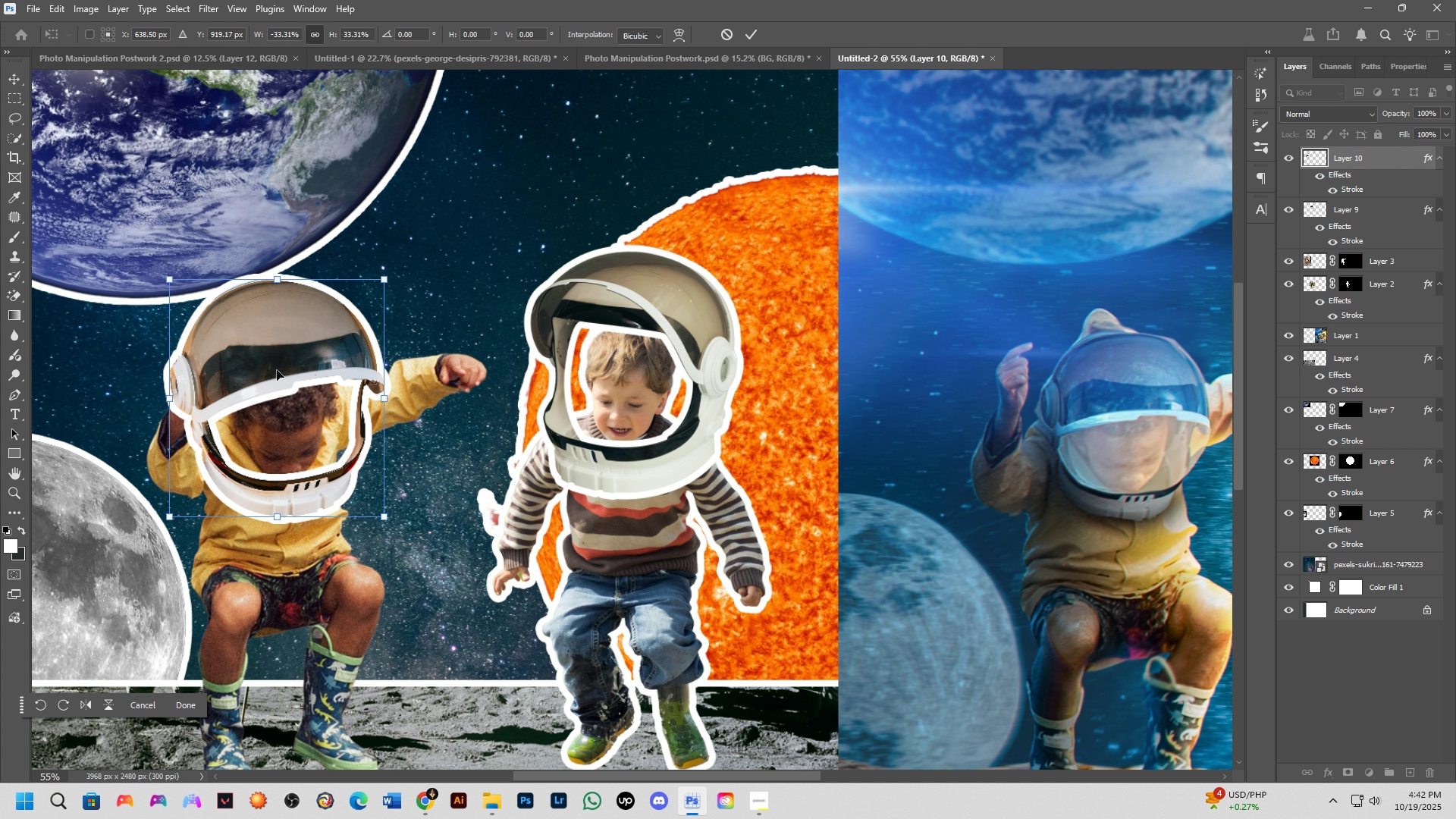 
key(Control+ControlLeft)
 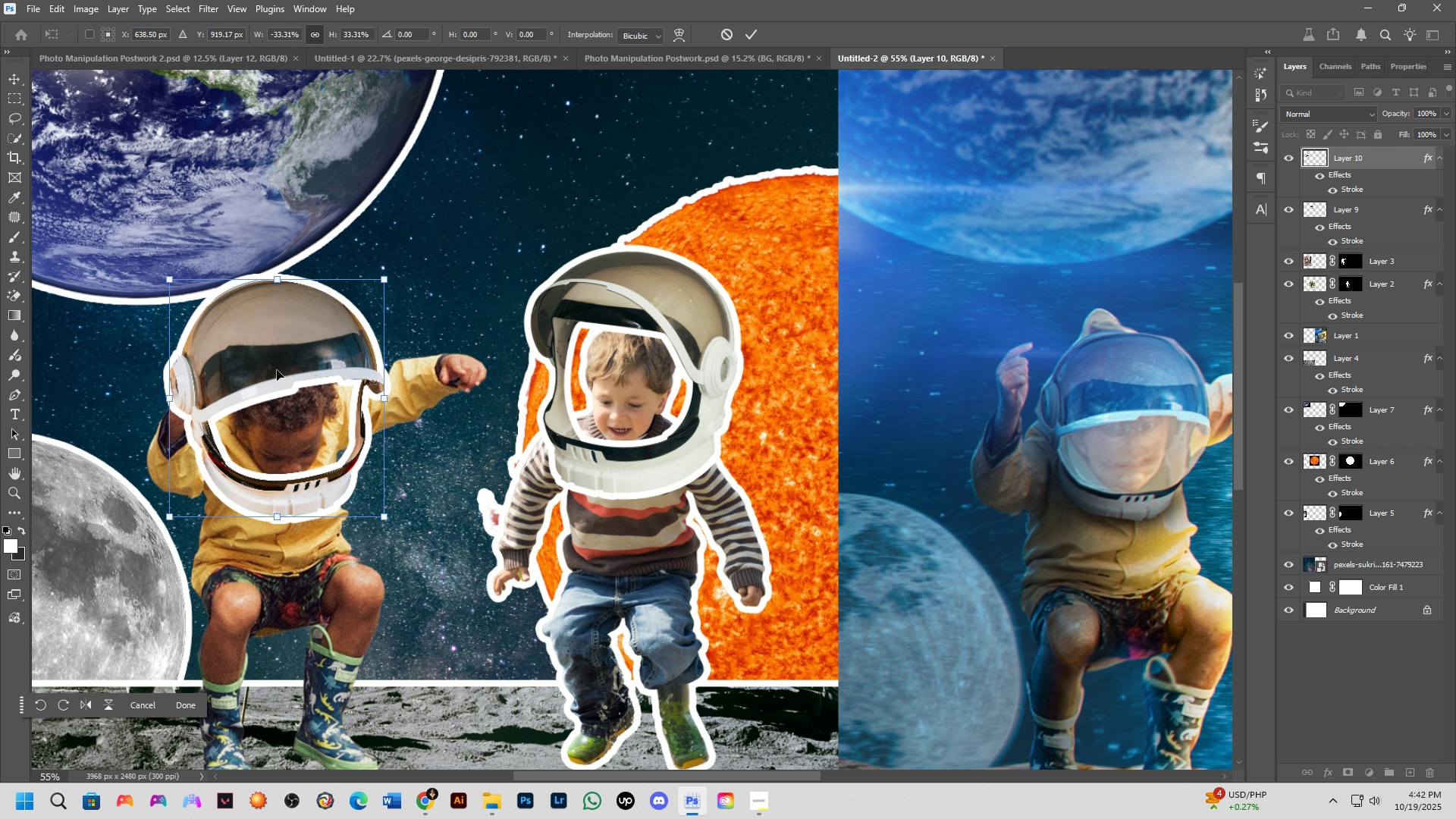 
key(Control+ControlLeft)
 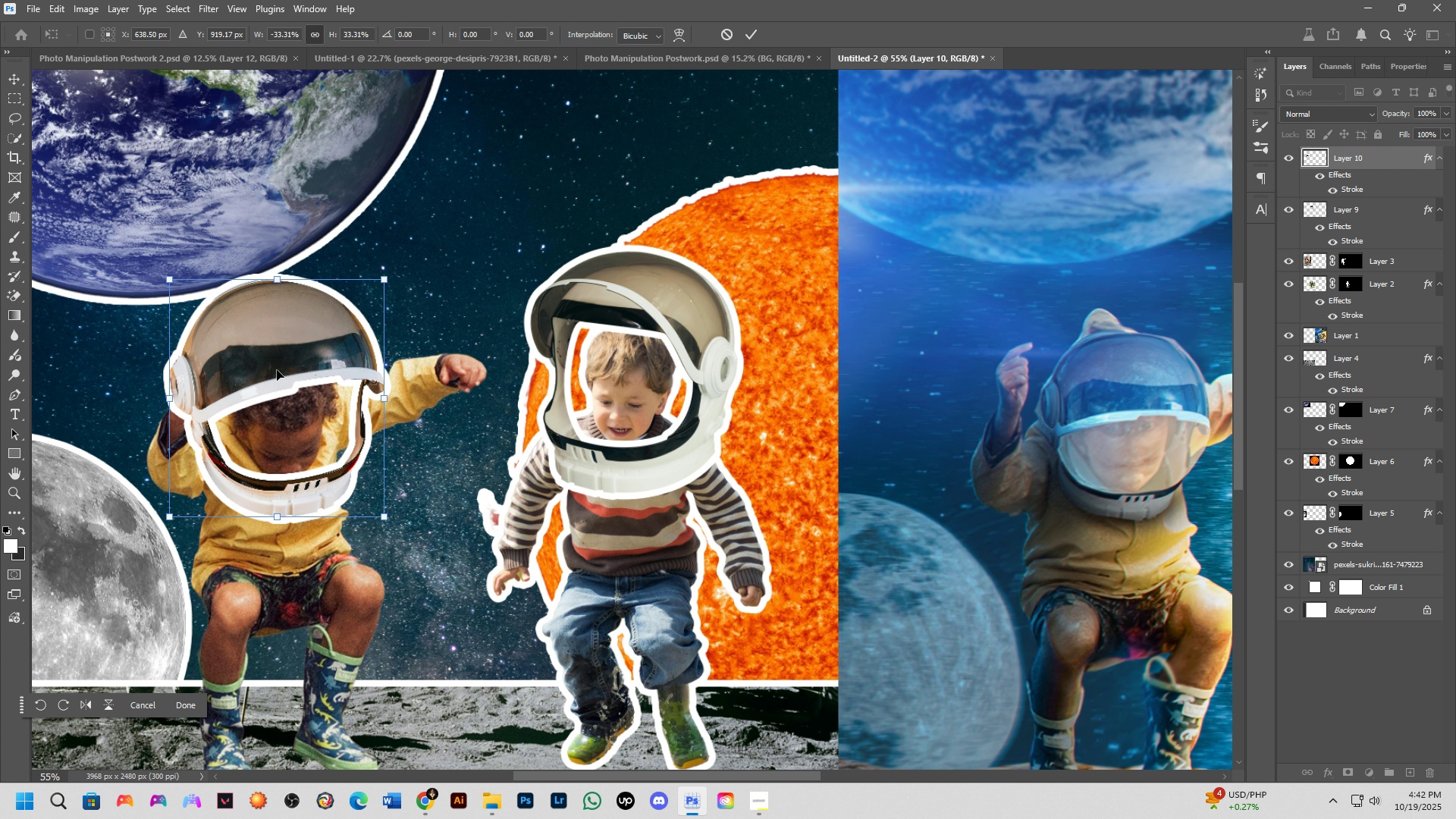 
key(Control+ControlLeft)
 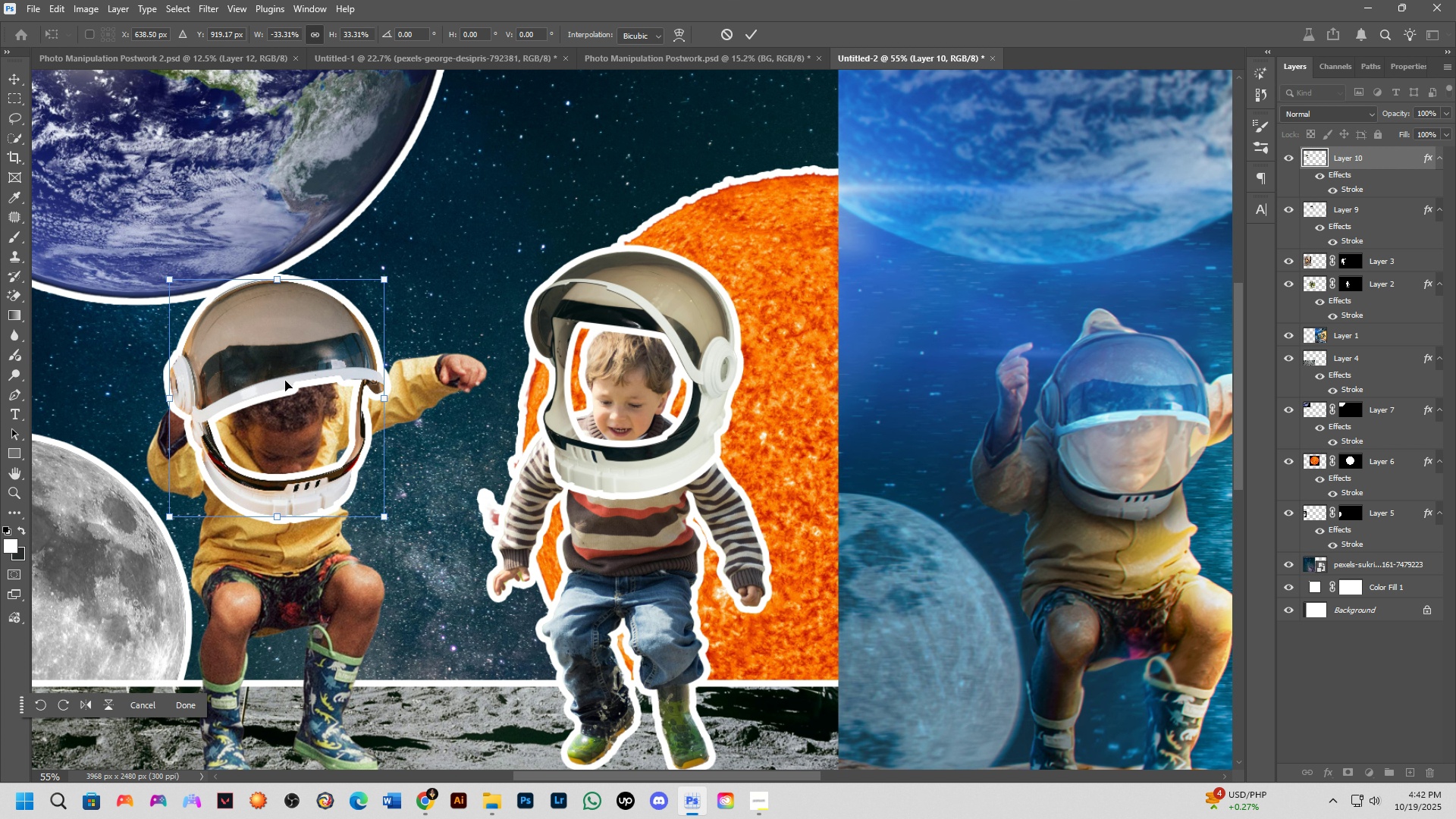 
key(Control+ControlLeft)
 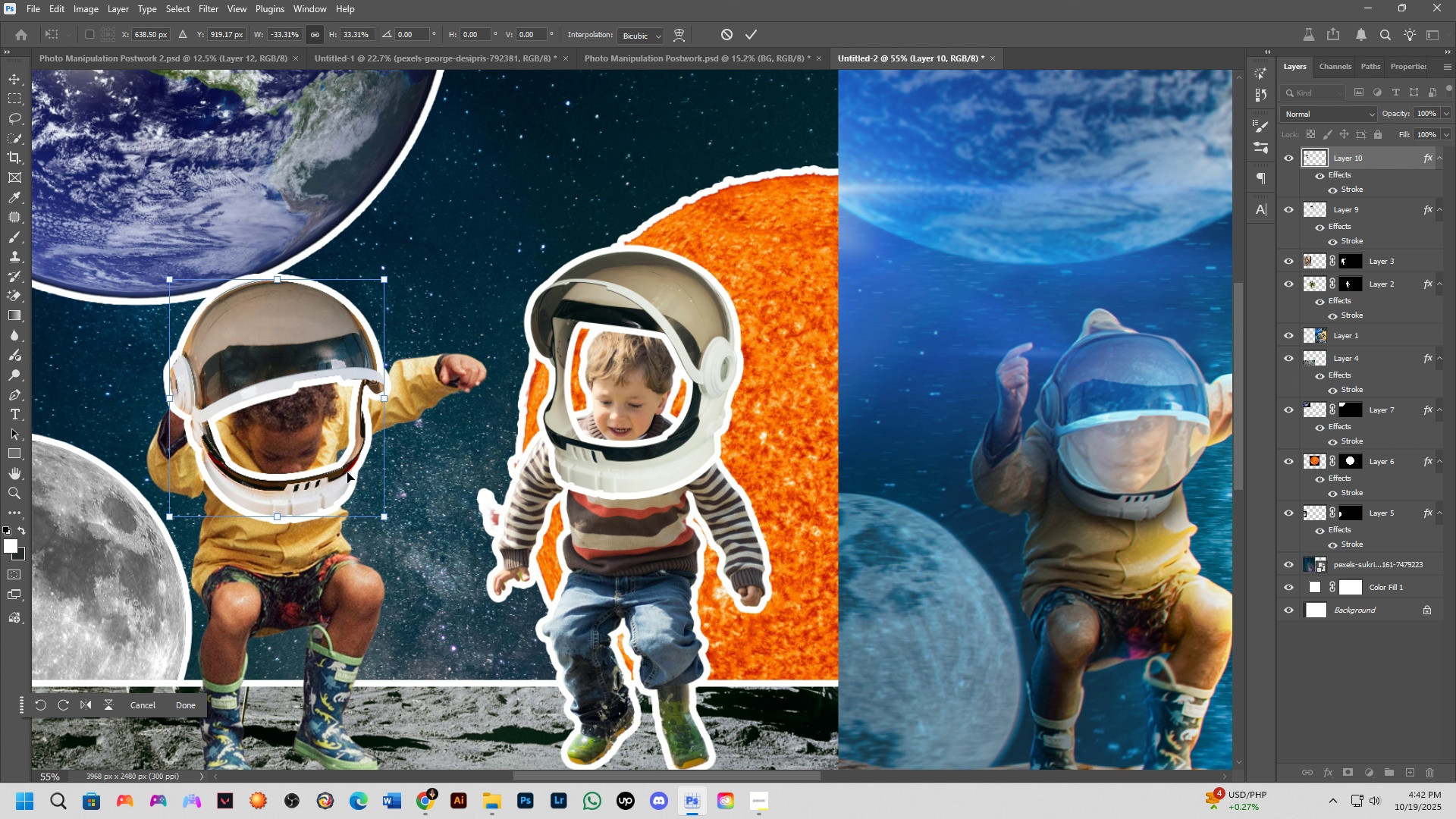 
key(NumpadEnter)
 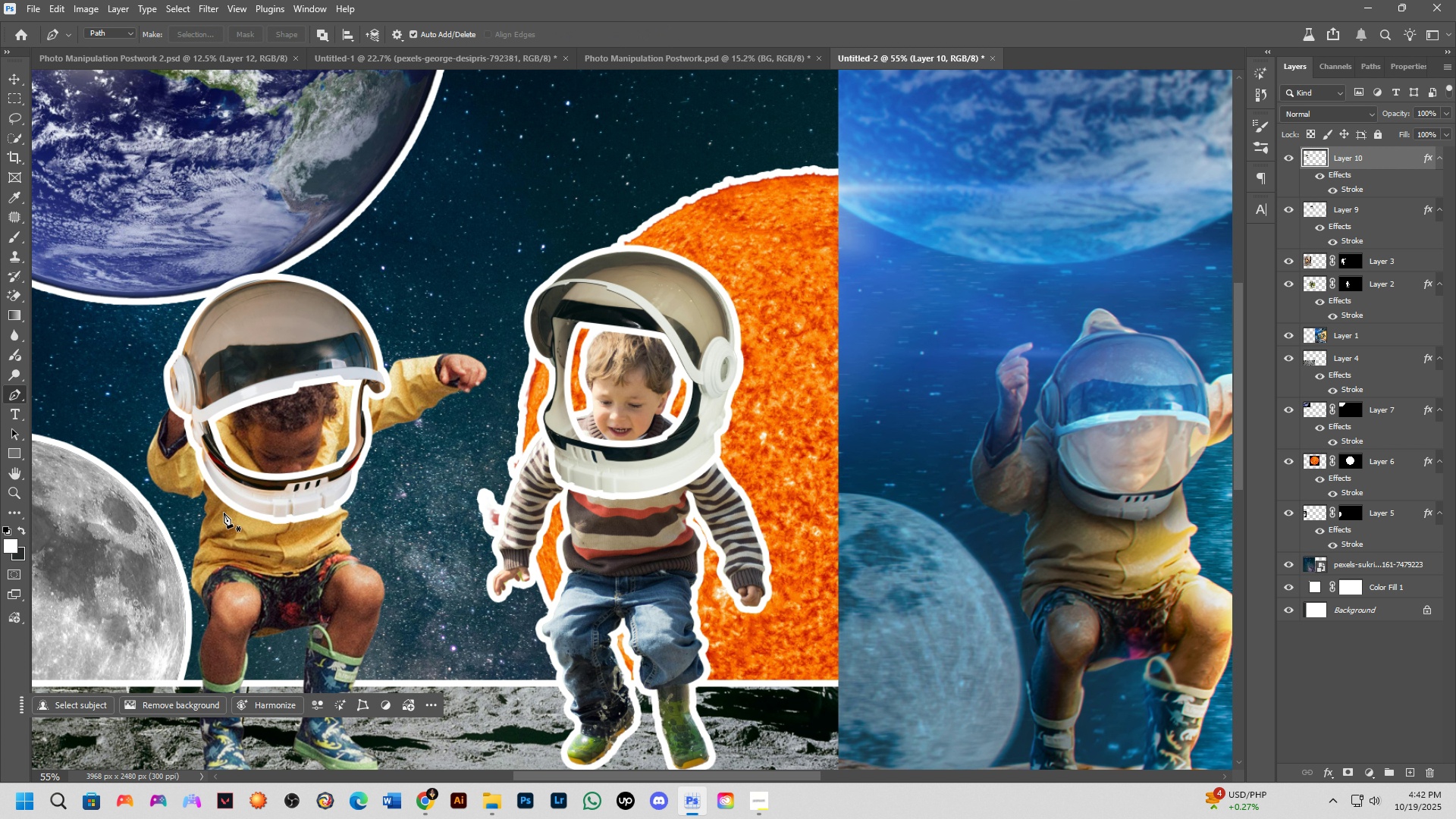 
scroll: coordinate [279, 527], scroll_direction: down, amount: 4.0
 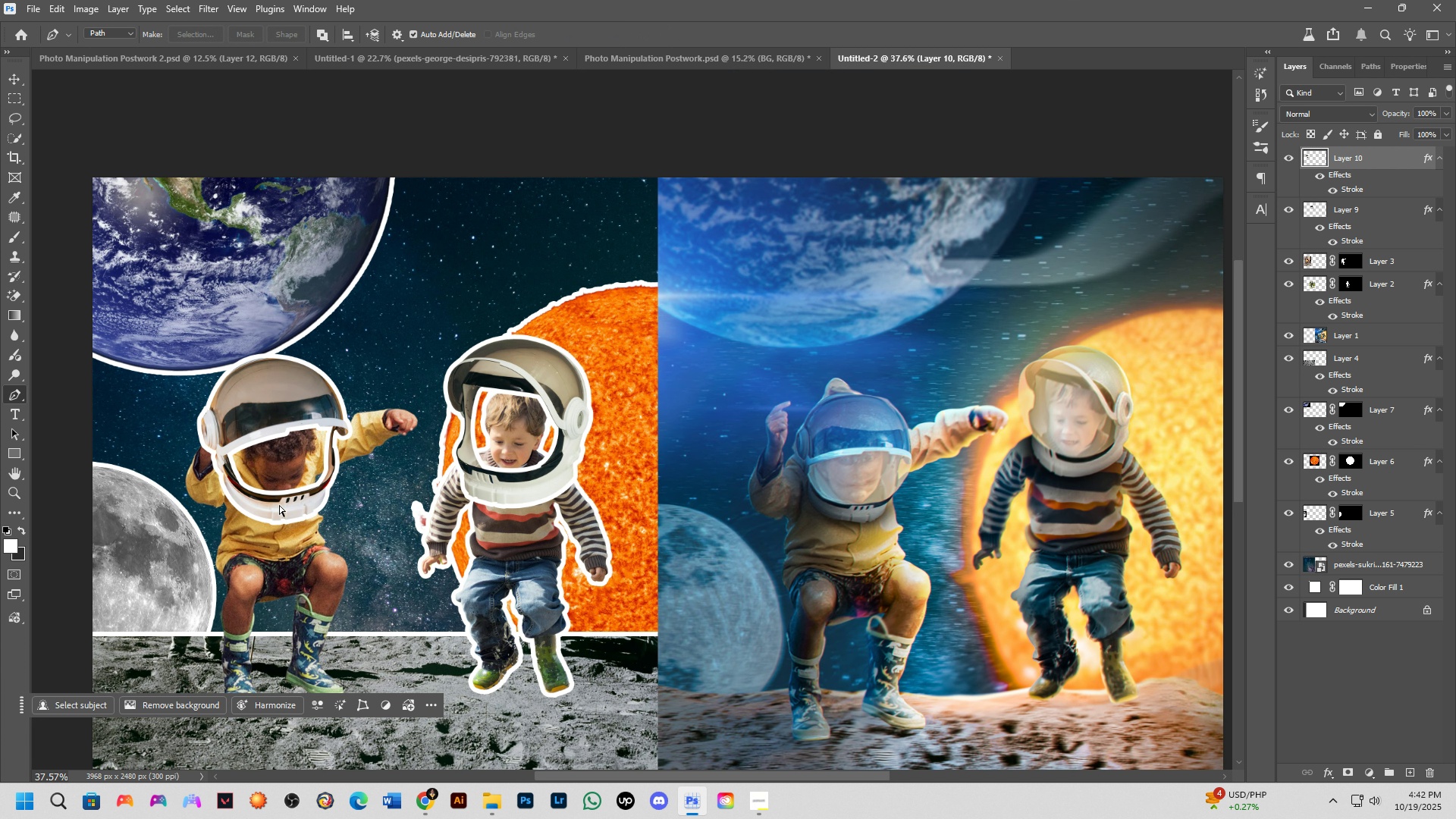 
hold_key(key=ControlLeft, duration=0.73)
left_click_drag(start_coordinate=[278, 504], to_coordinate=[277, 510])
 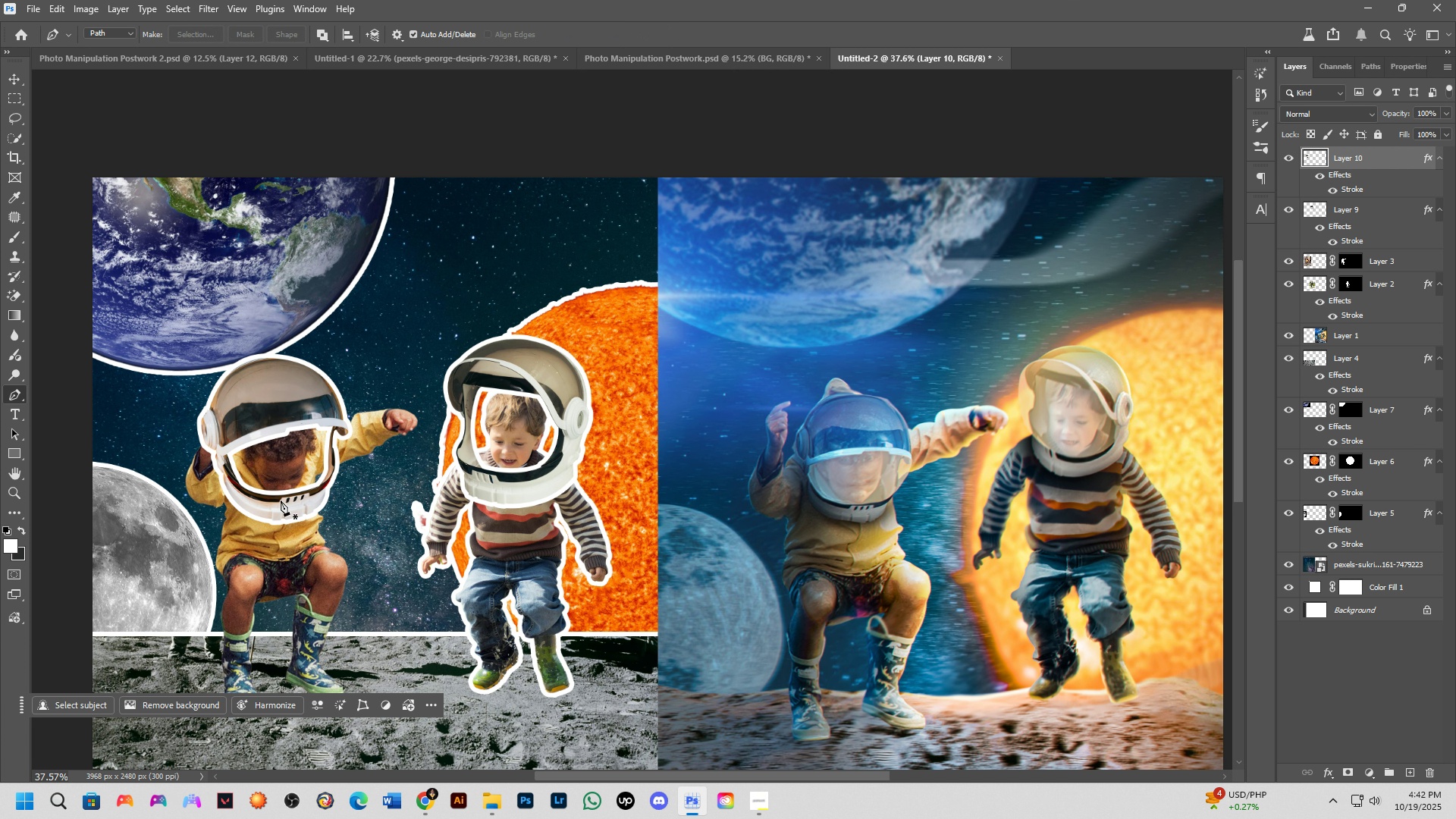 
key(B)
 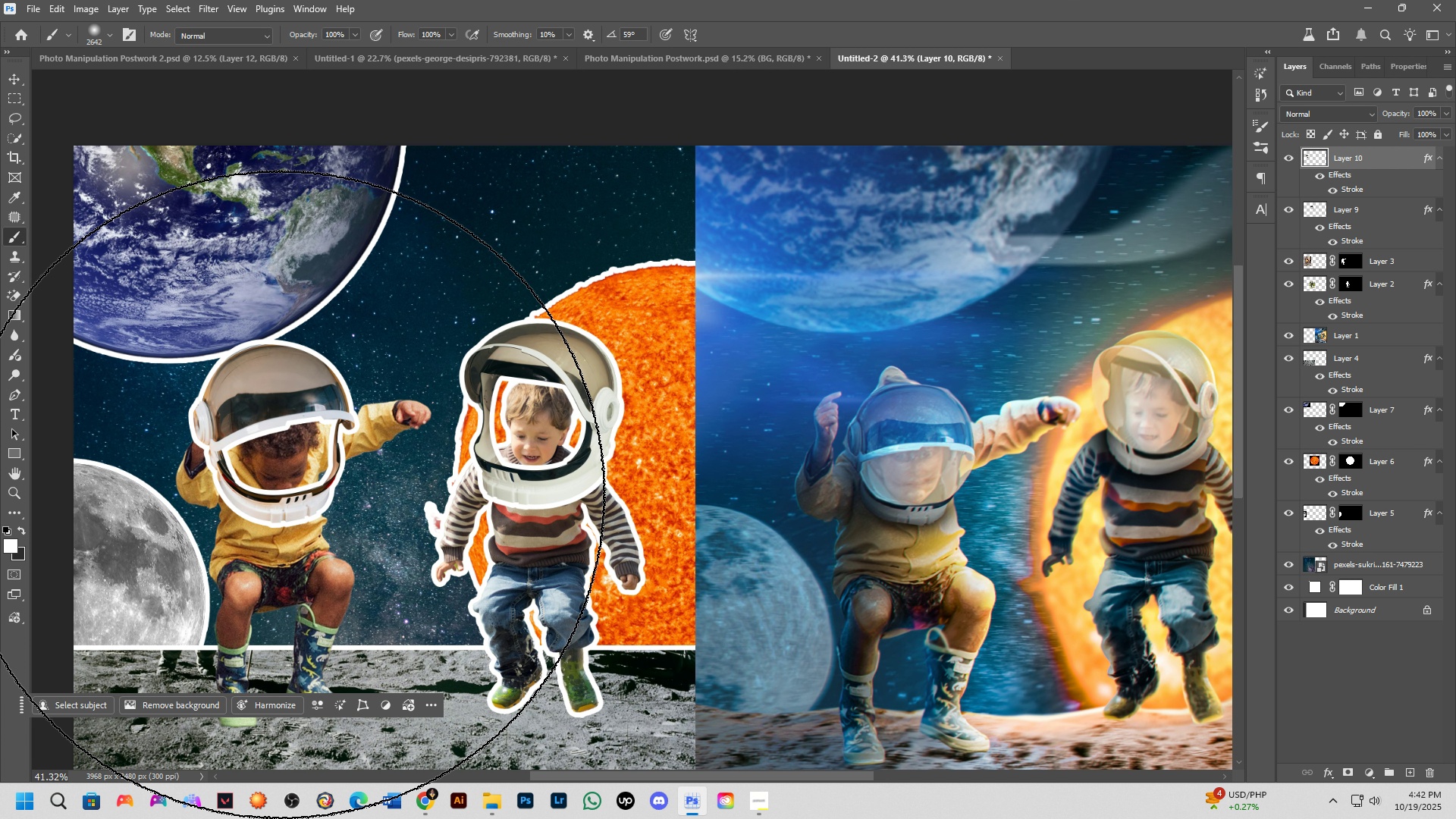 
scroll: coordinate [281, 494], scroll_direction: up, amount: 6.0
 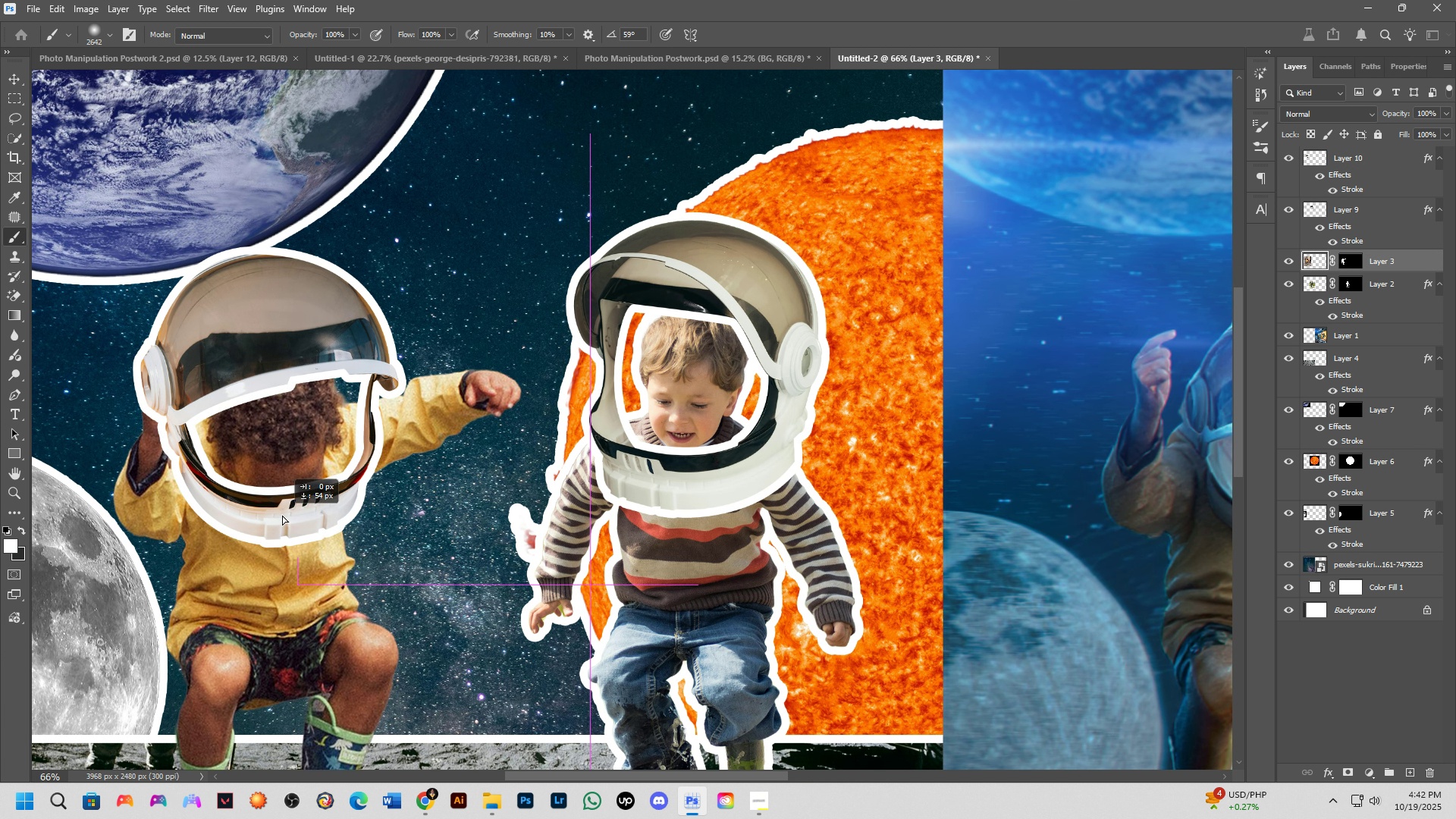 
left_click_drag(start_coordinate=[282, 491], to_coordinate=[282, 515])
 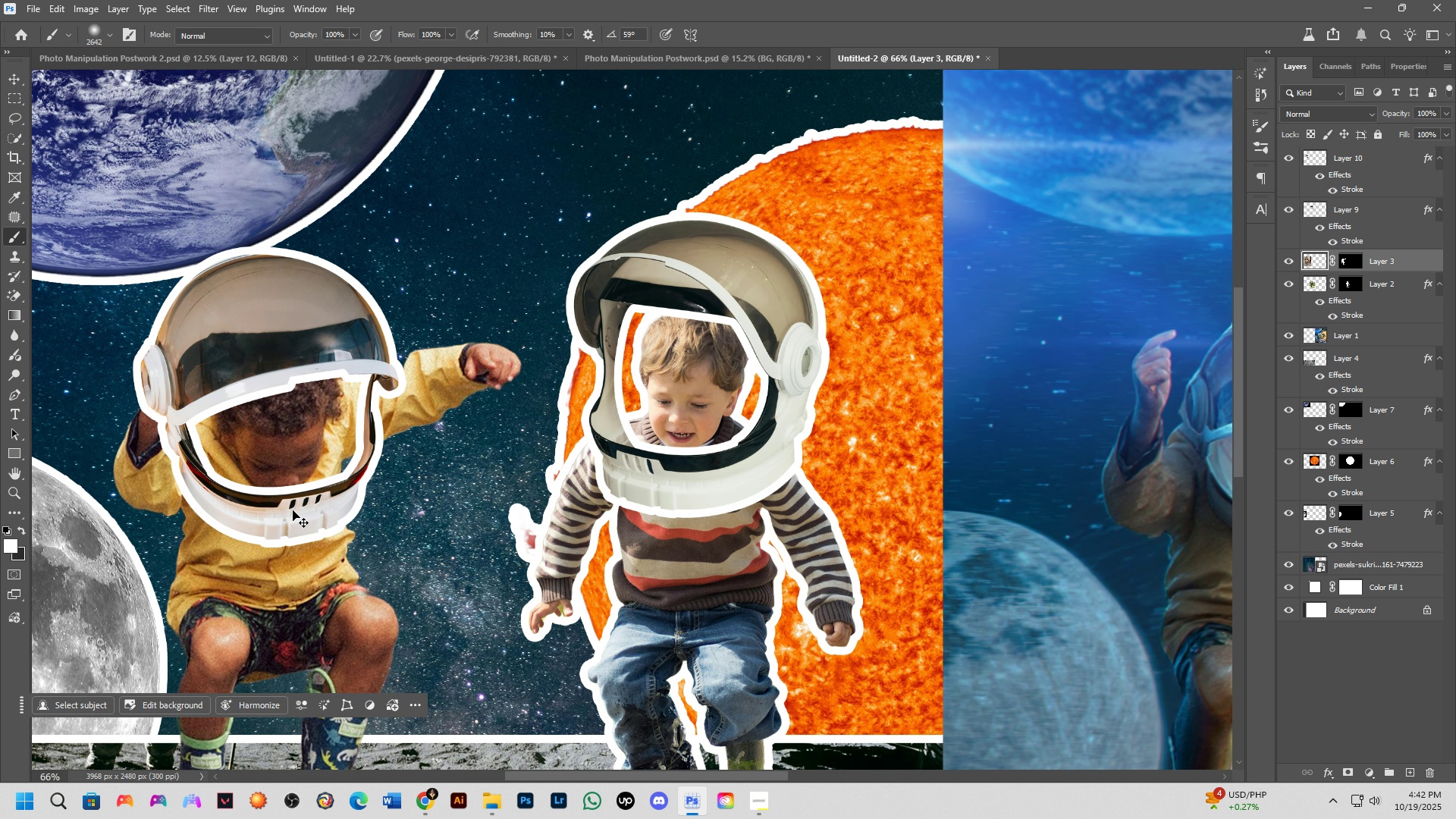 
key(Control+Z)
 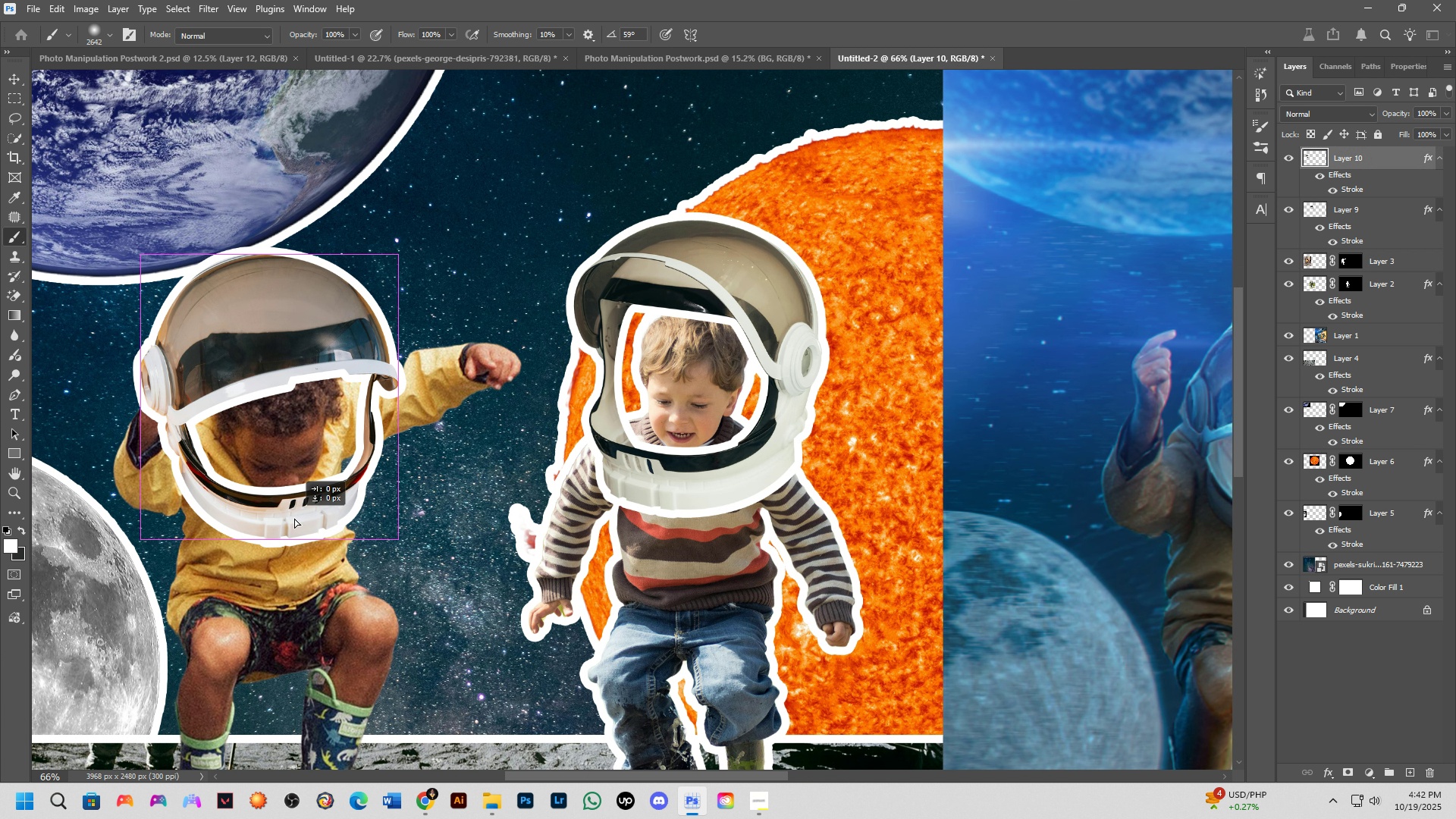 
left_click_drag(start_coordinate=[293, 510], to_coordinate=[294, 535])
 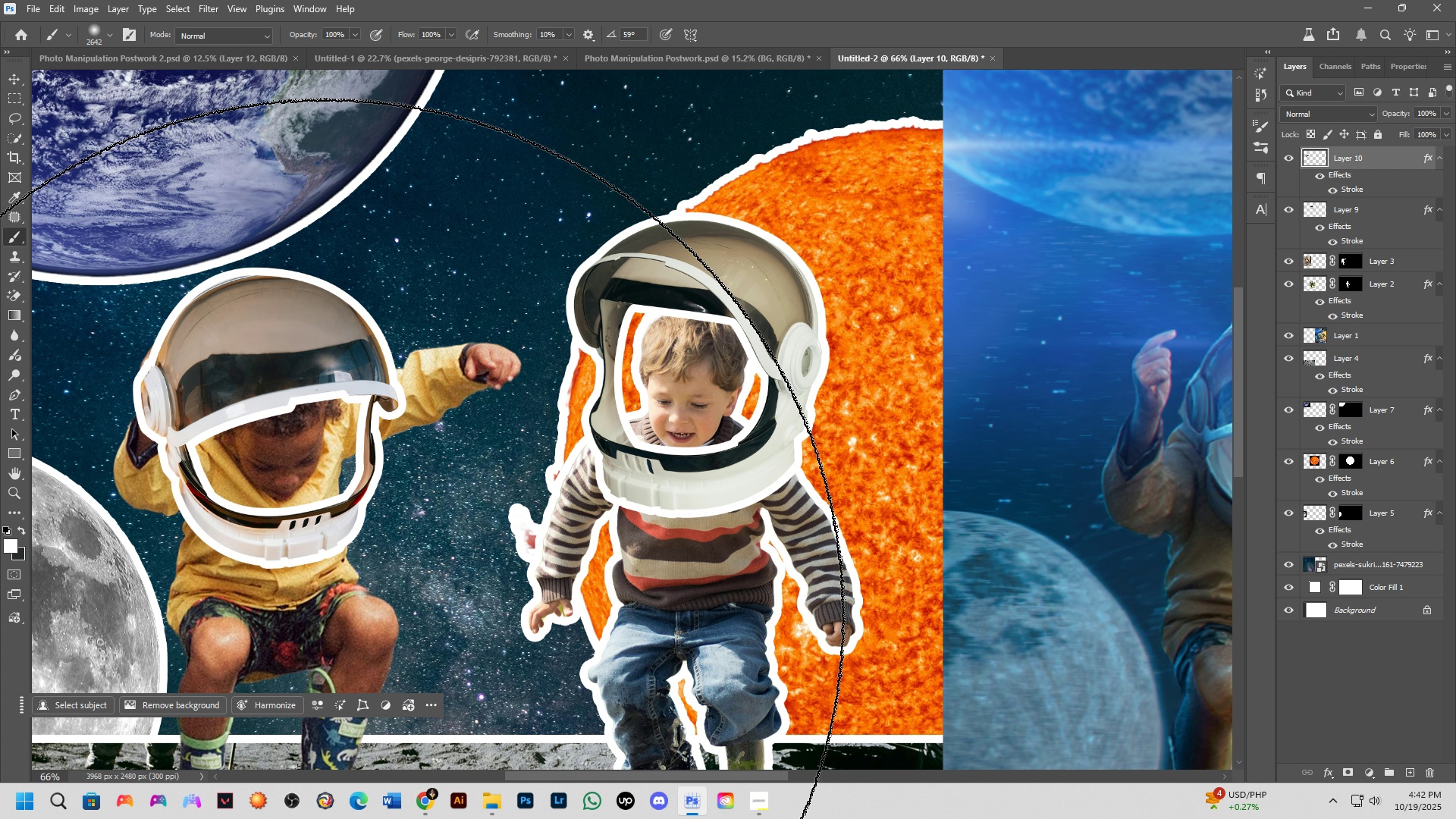 
hold_key(key=ControlLeft, duration=0.63)
left_click([332, 639])
 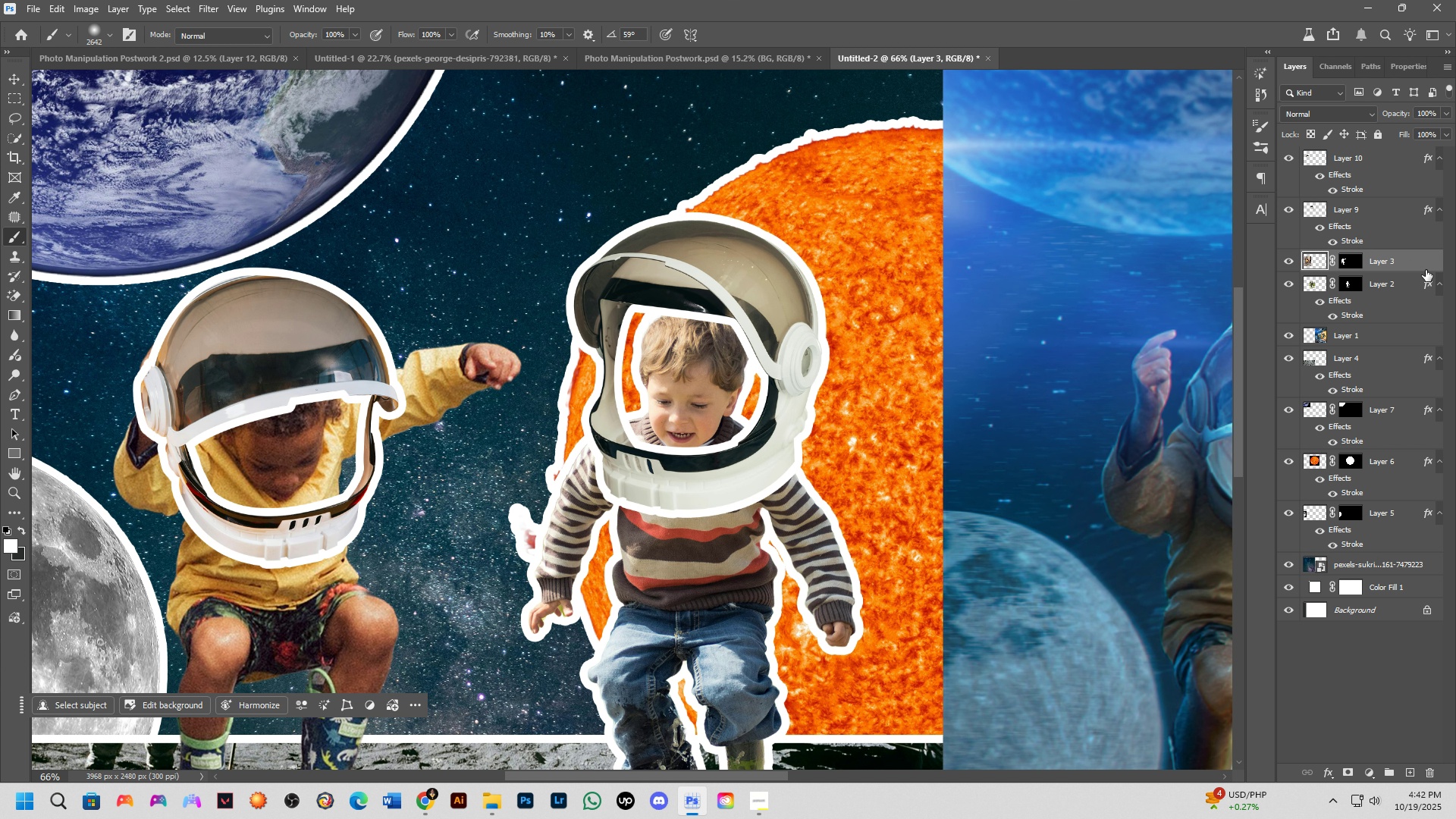 
double_click([1426, 270])
 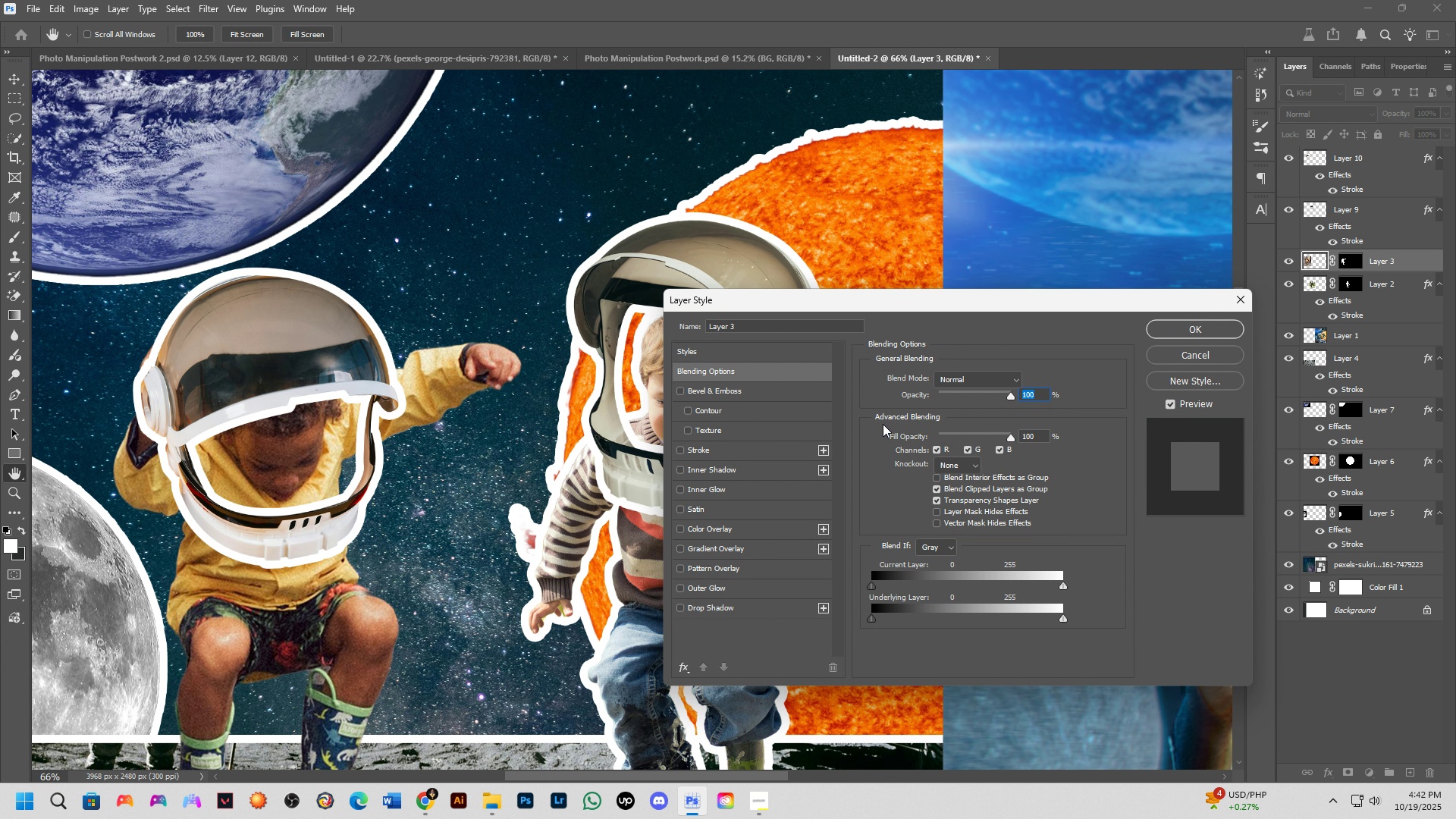 
left_click([678, 451])
 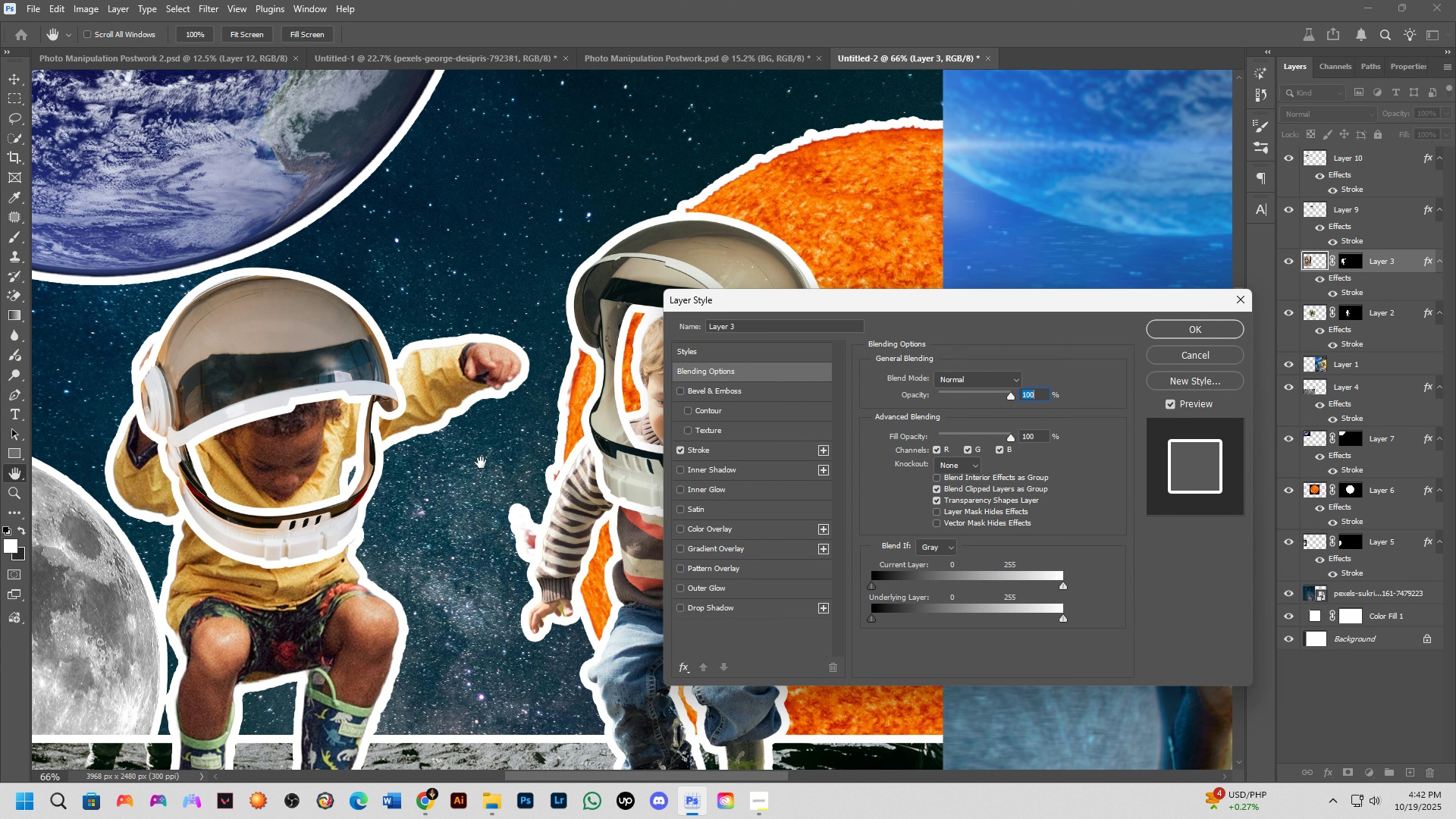 
key(Shift+ShiftLeft)
 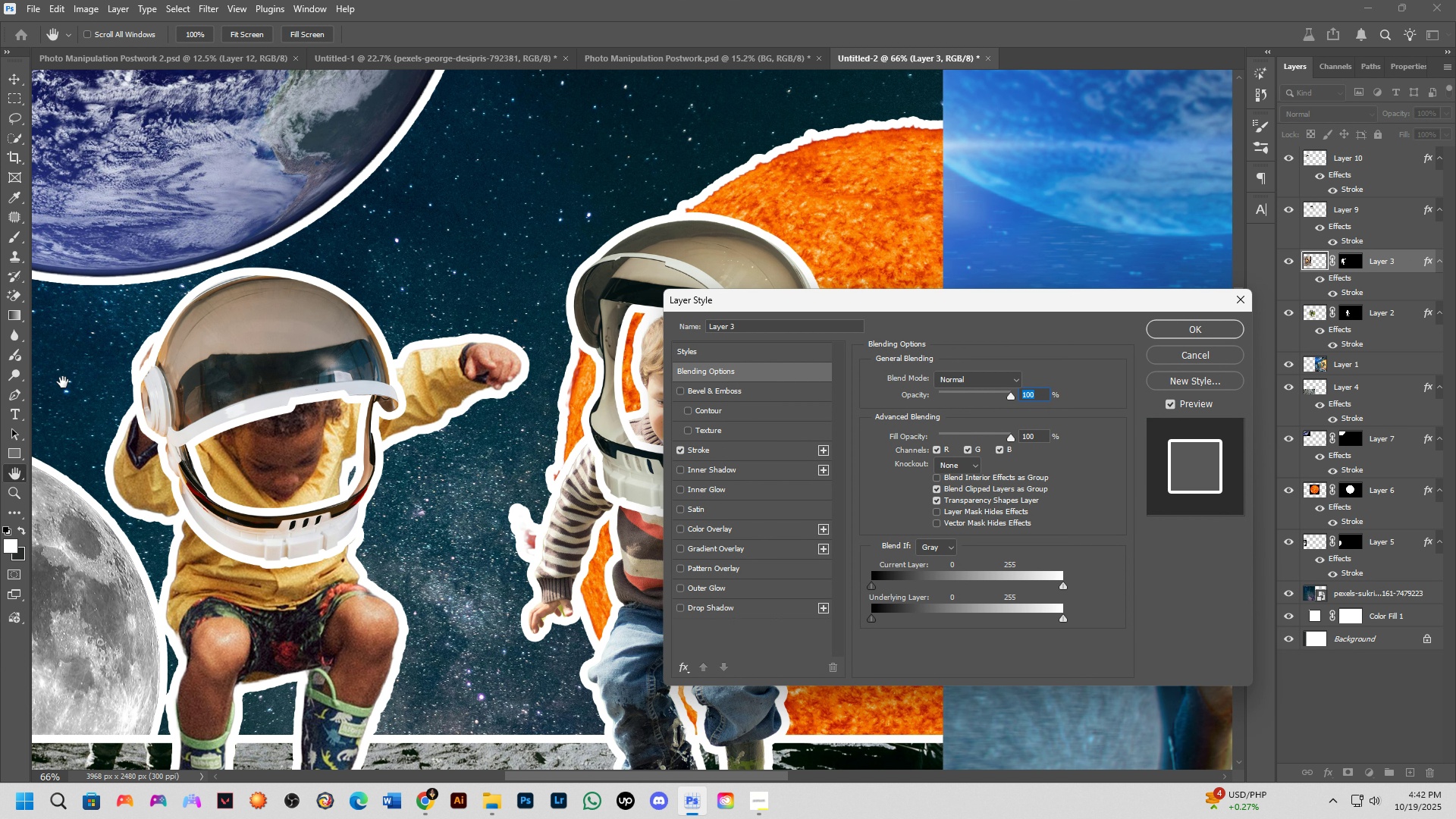 
scroll: coordinate [62, 385], scroll_direction: down, amount: 3.0
 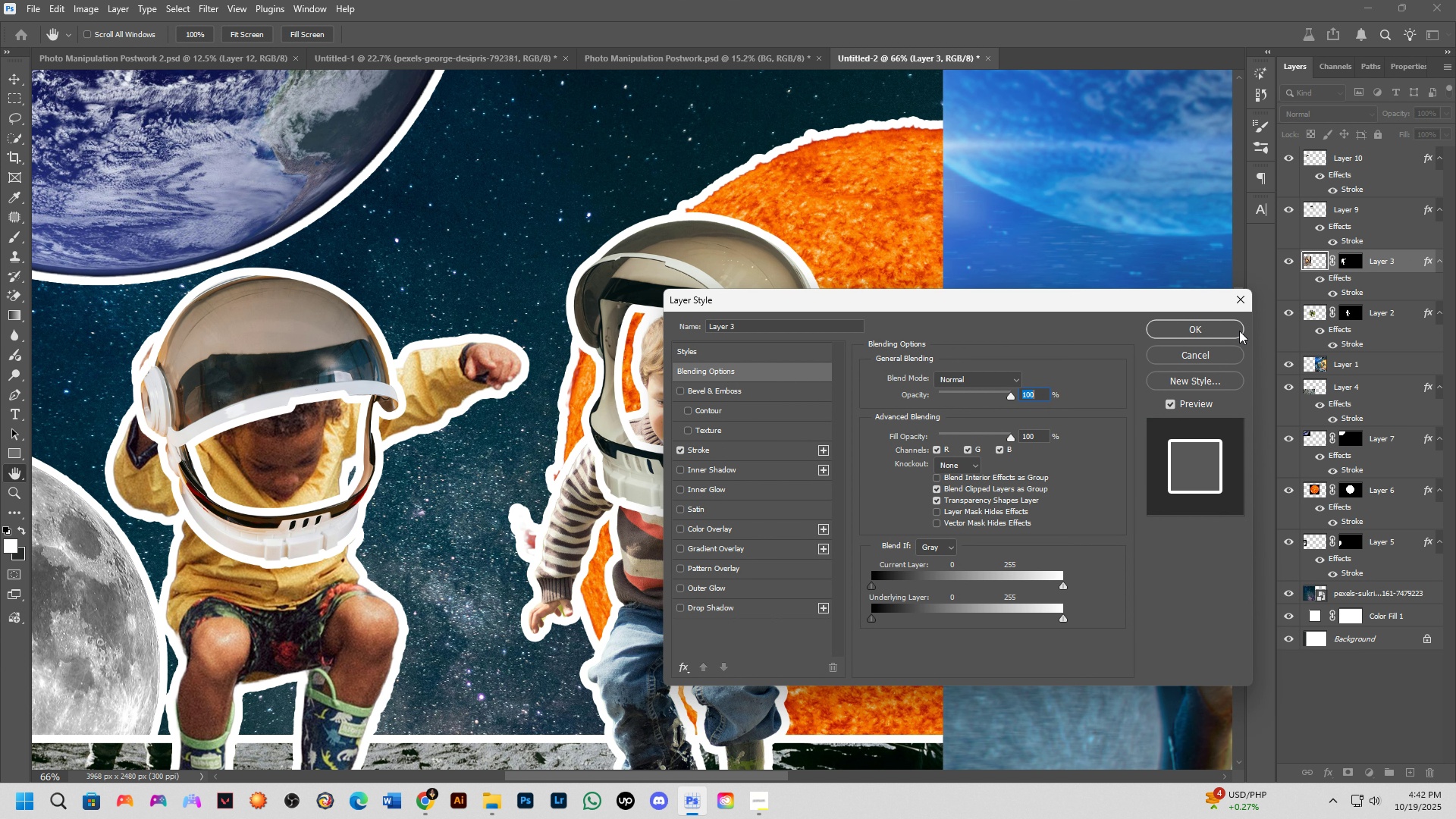 
left_click([1238, 330])
 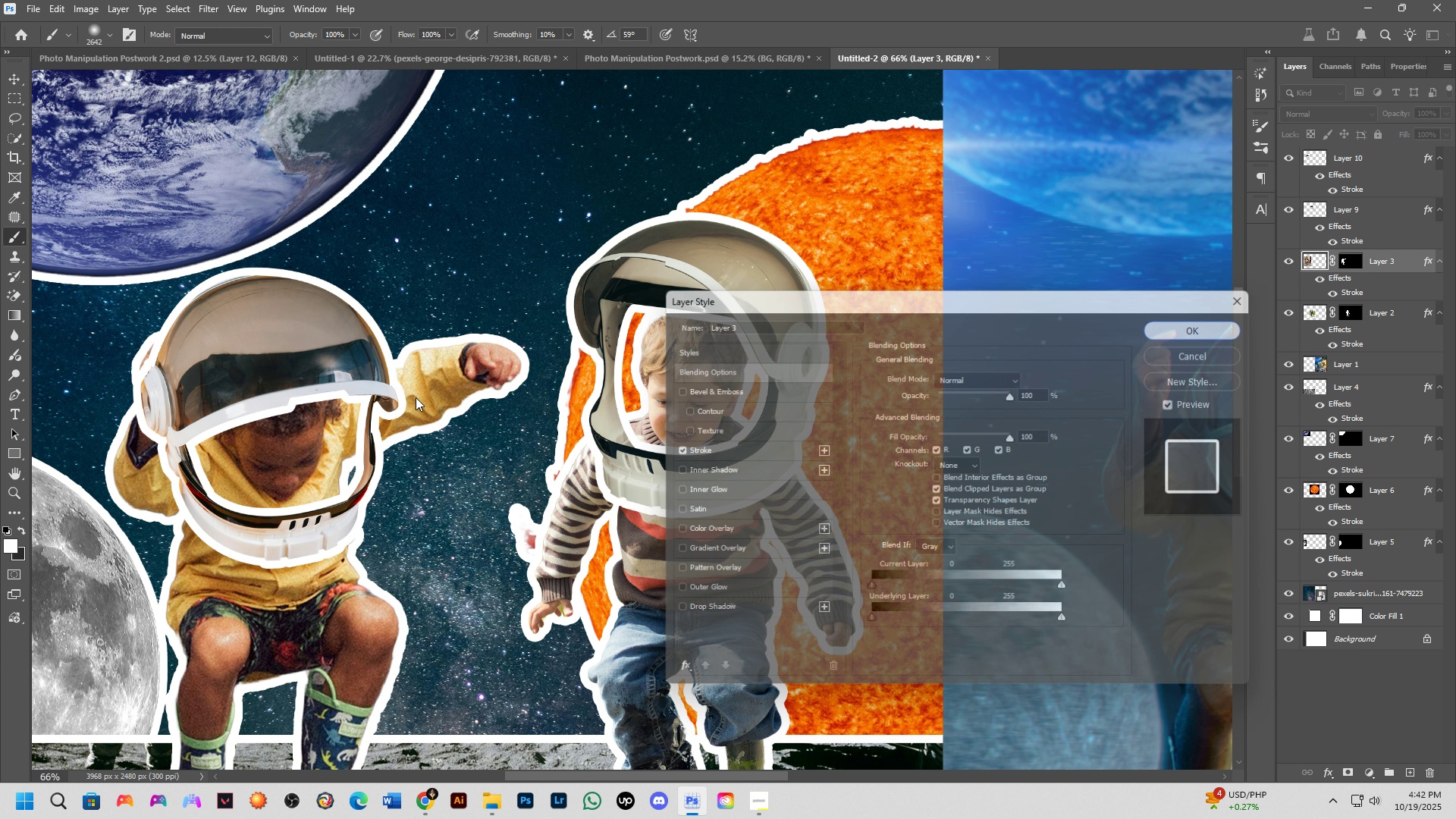 
hold_key(key=ShiftLeft, duration=0.31)
scroll: coordinate [415, 397], scroll_direction: down, amount: 5.0
 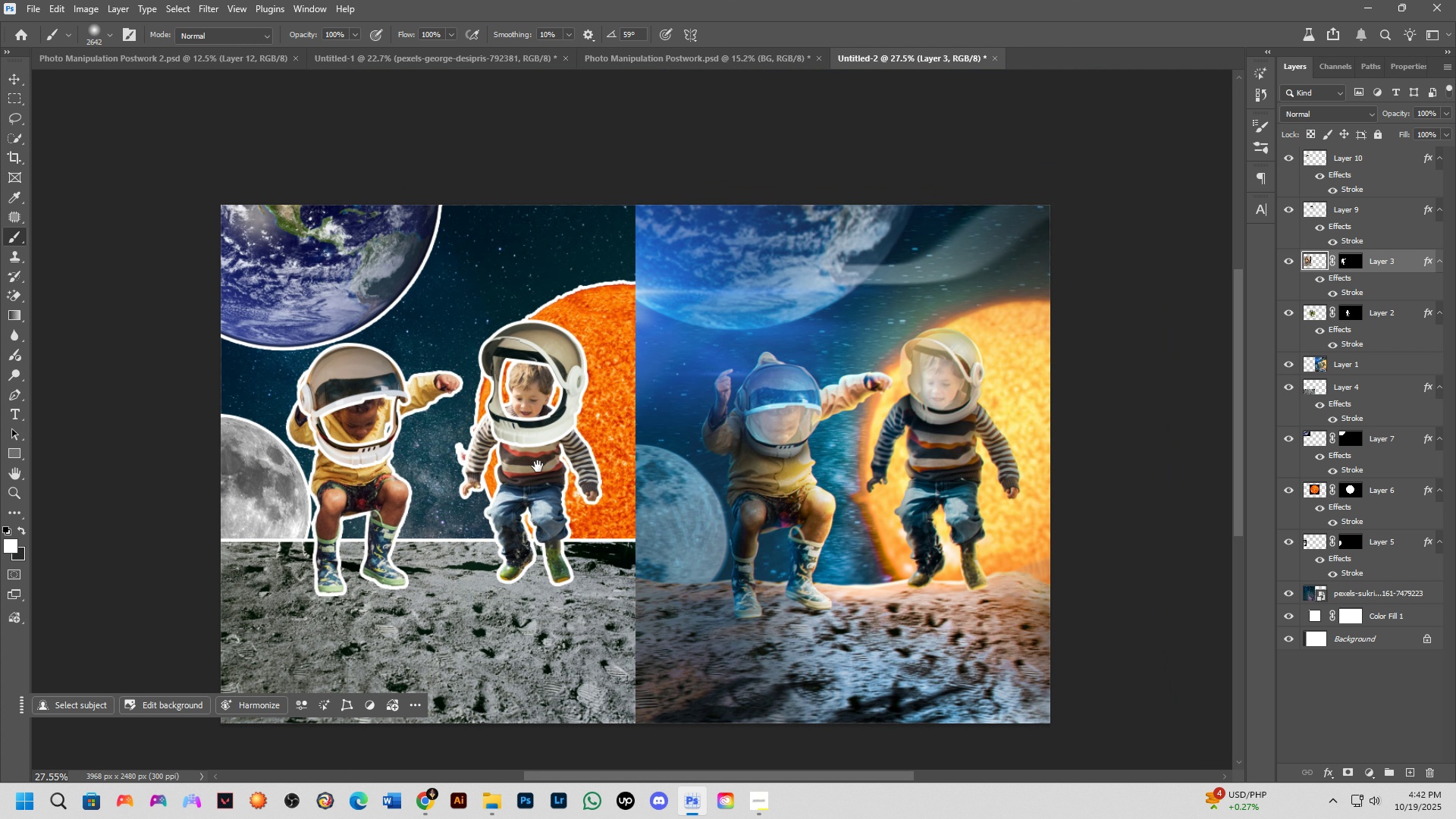 
hold_key(key=Space, duration=0.55)
 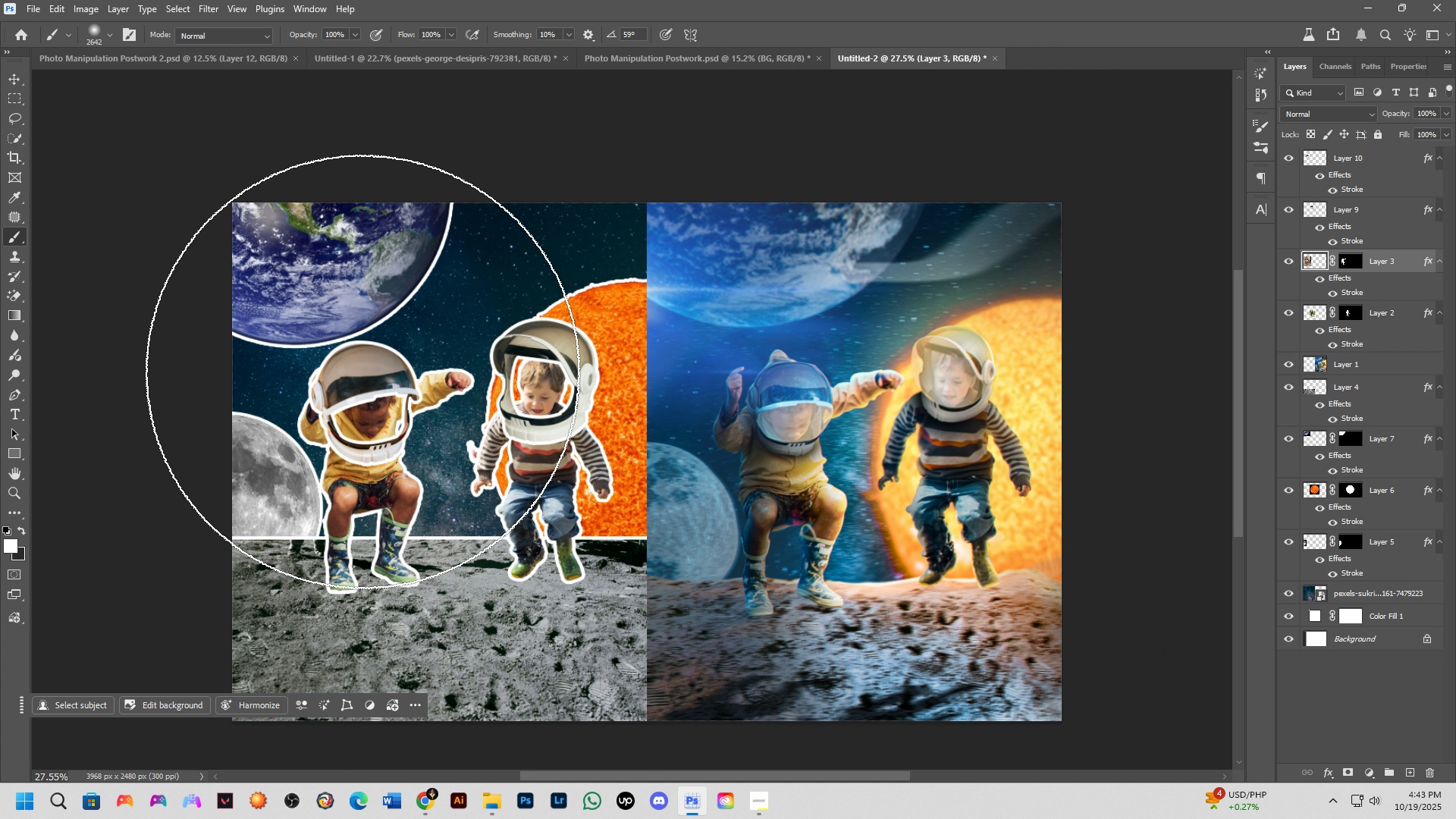 
left_click_drag(start_coordinate=[538, 466], to_coordinate=[549, 464])
 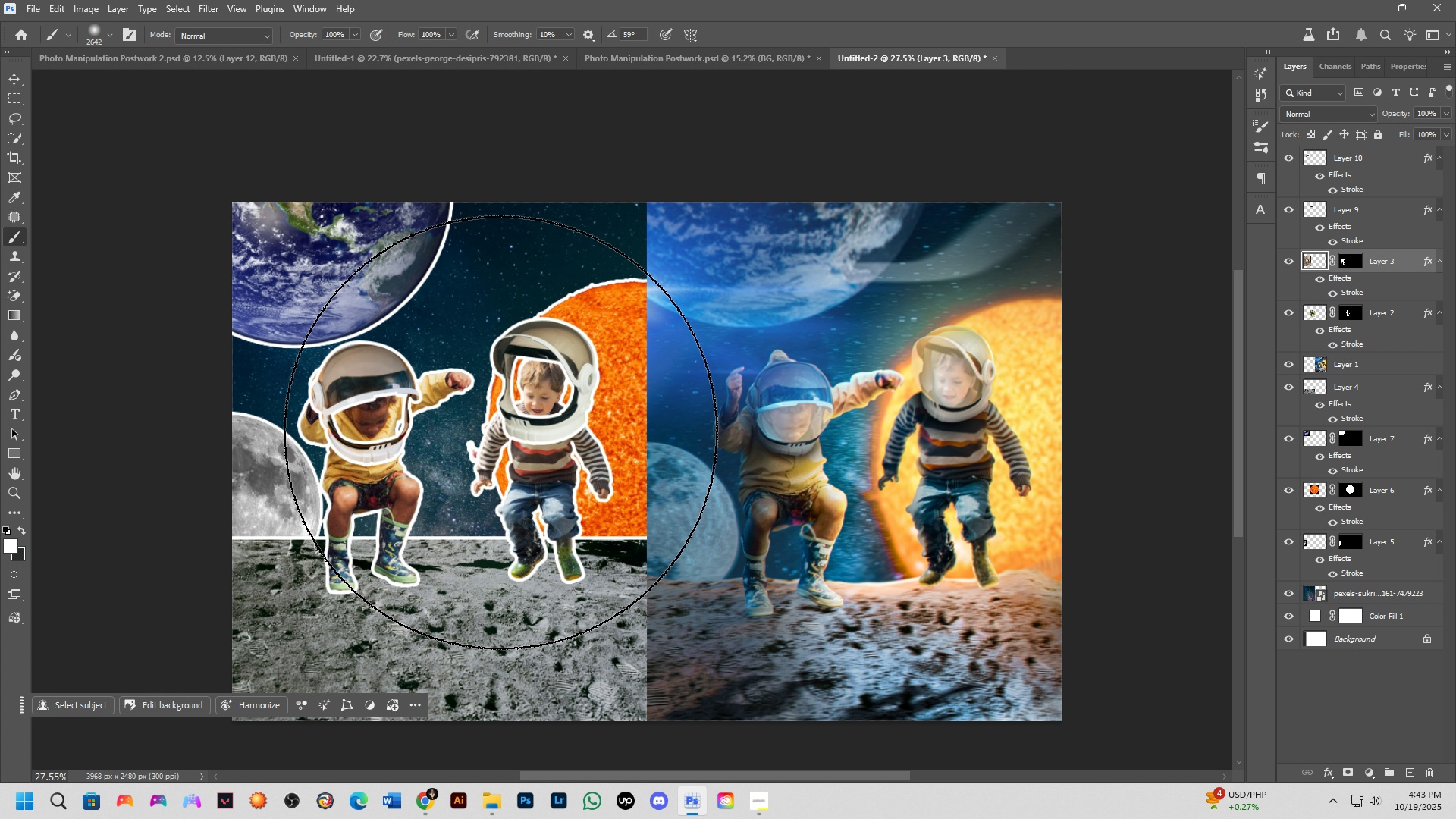 
wait(9.1)
 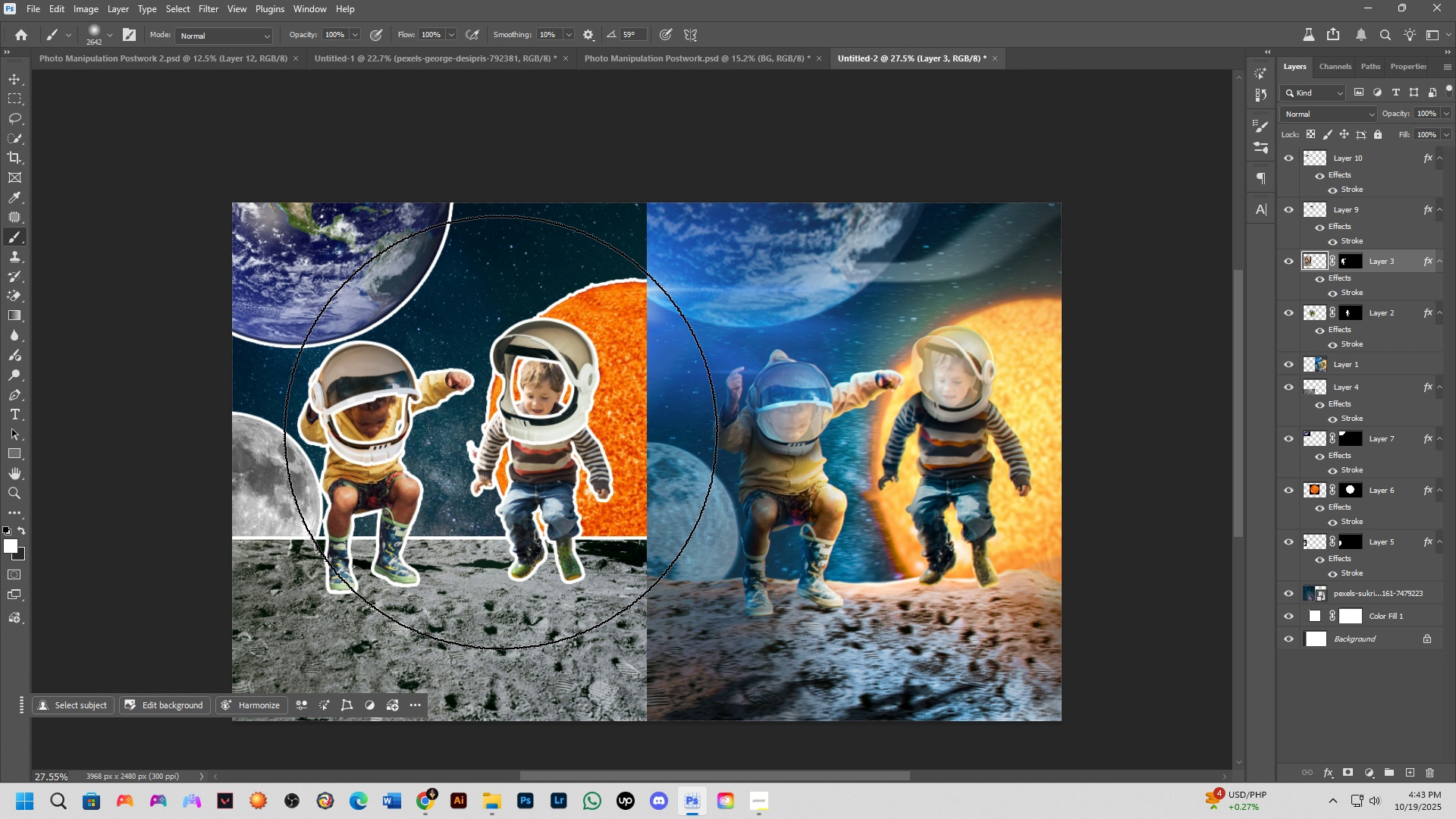 
hold_key(key=ControlLeft, duration=1.0)
left_click_drag(start_coordinate=[354, 245], to_coordinate=[351, 222])
 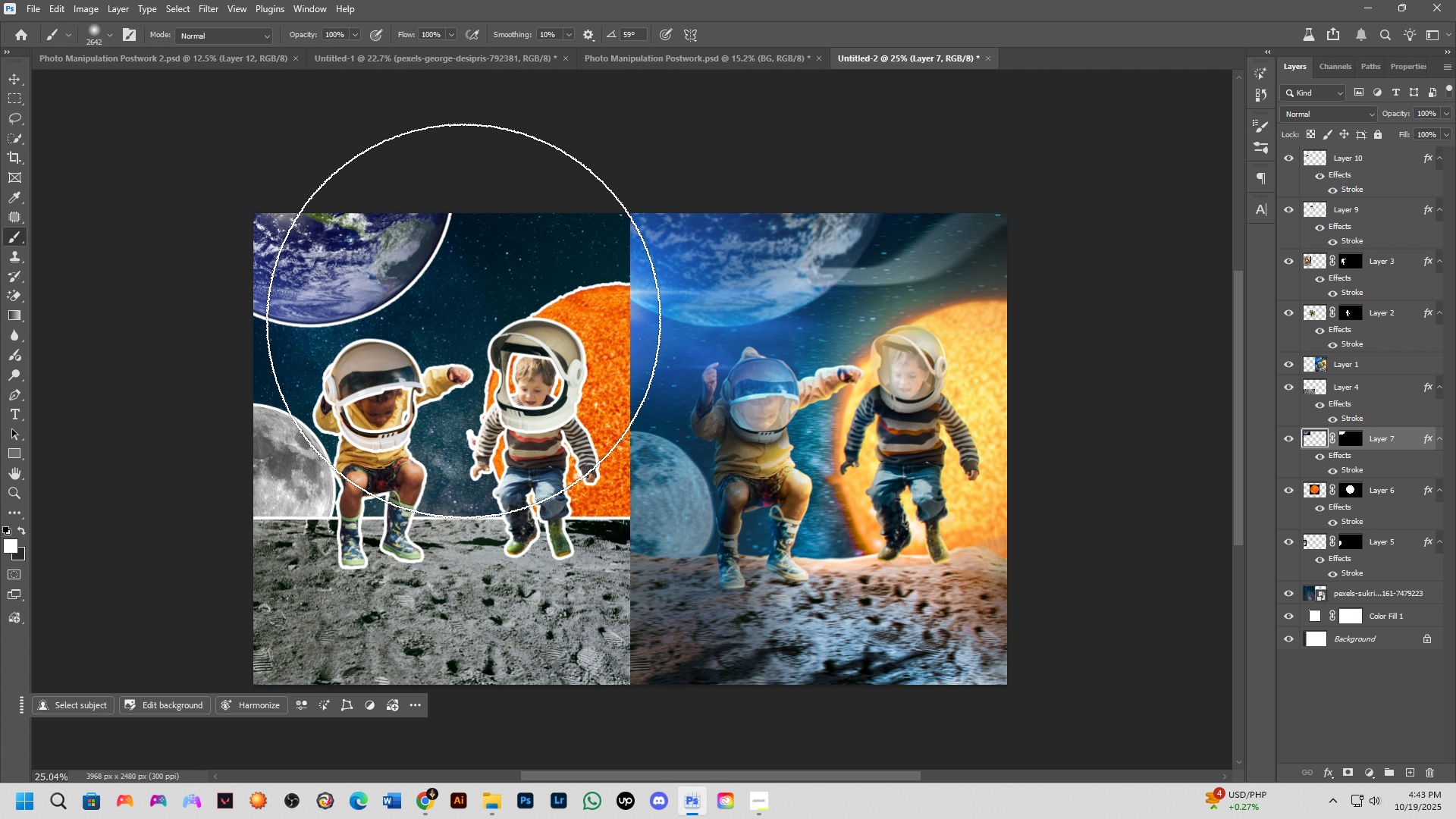 
scroll: coordinate [464, 321], scroll_direction: down, amount: 2.0
 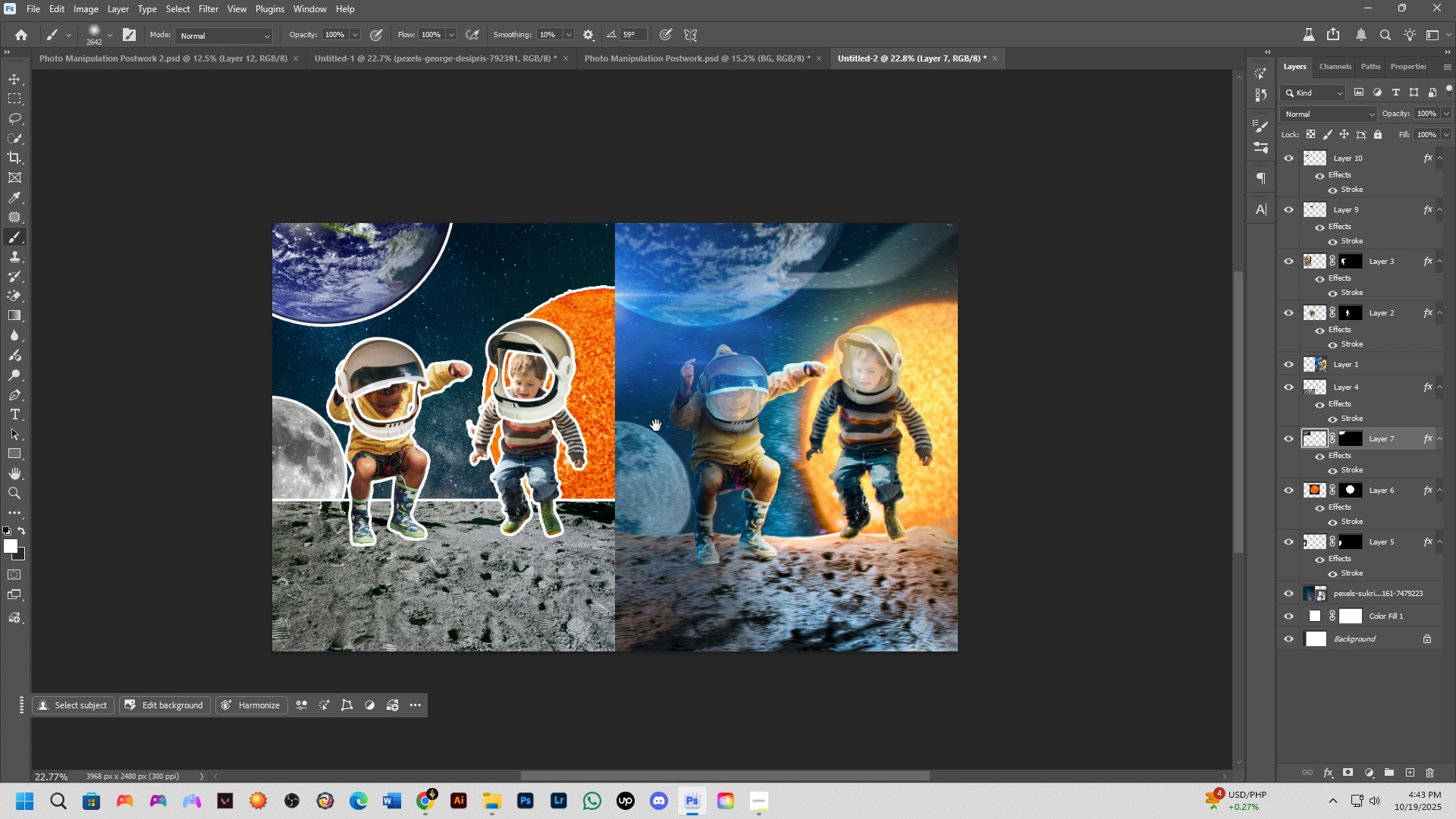 
hold_key(key=Space, duration=0.47)
 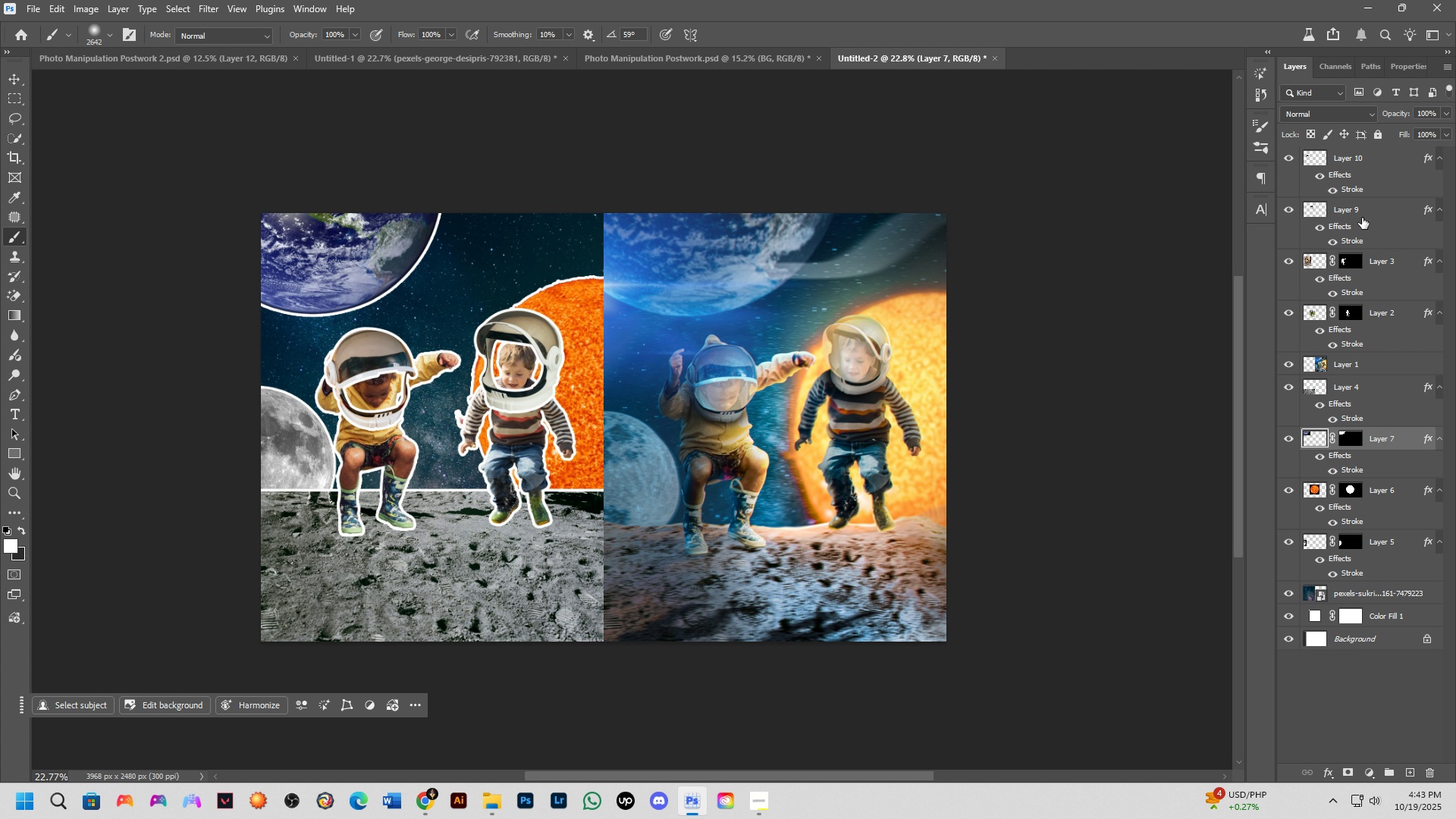 
left_click_drag(start_coordinate=[656, 425], to_coordinate=[645, 416])
 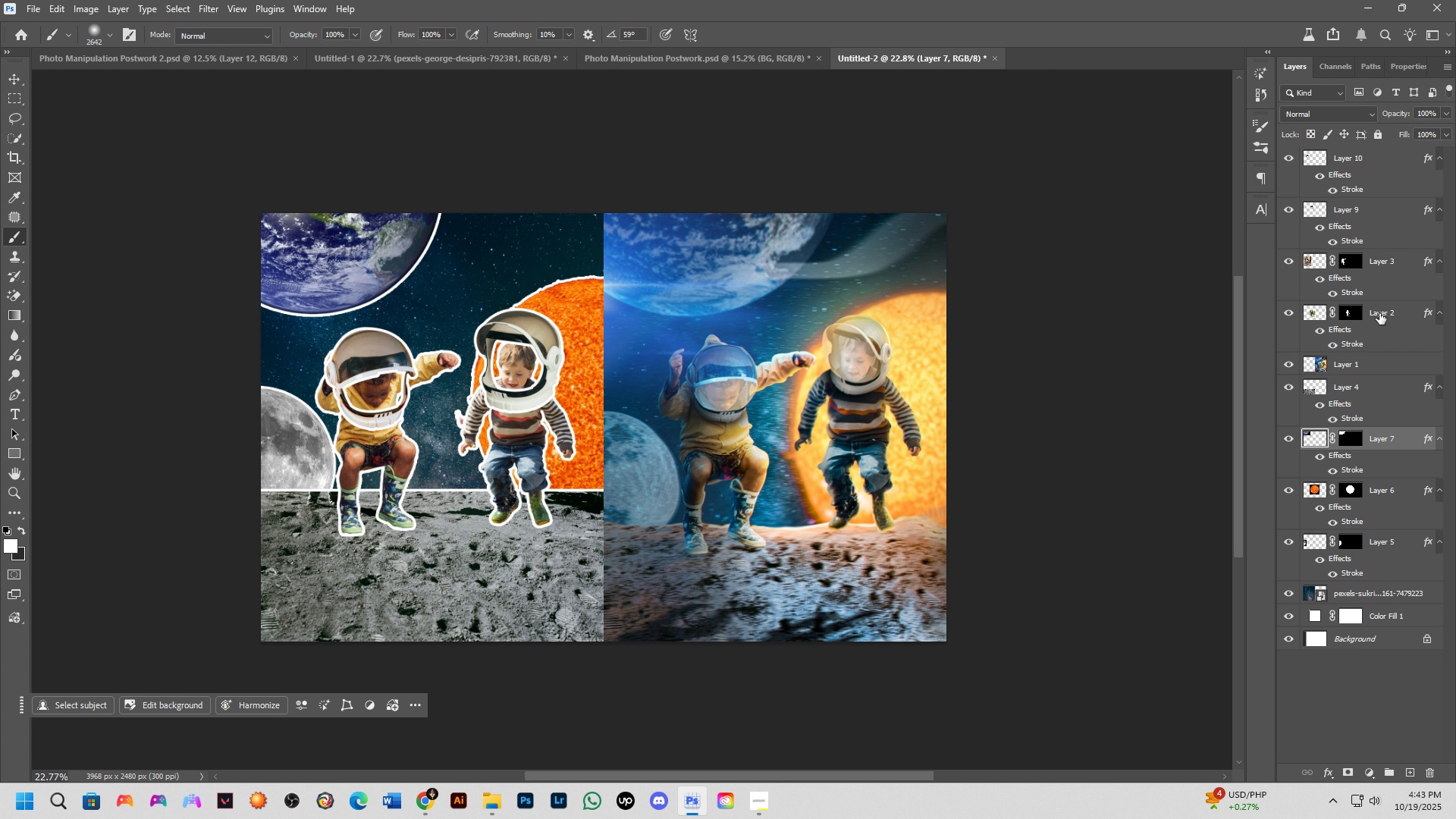 
hold_key(key=ControlLeft, duration=0.36)
 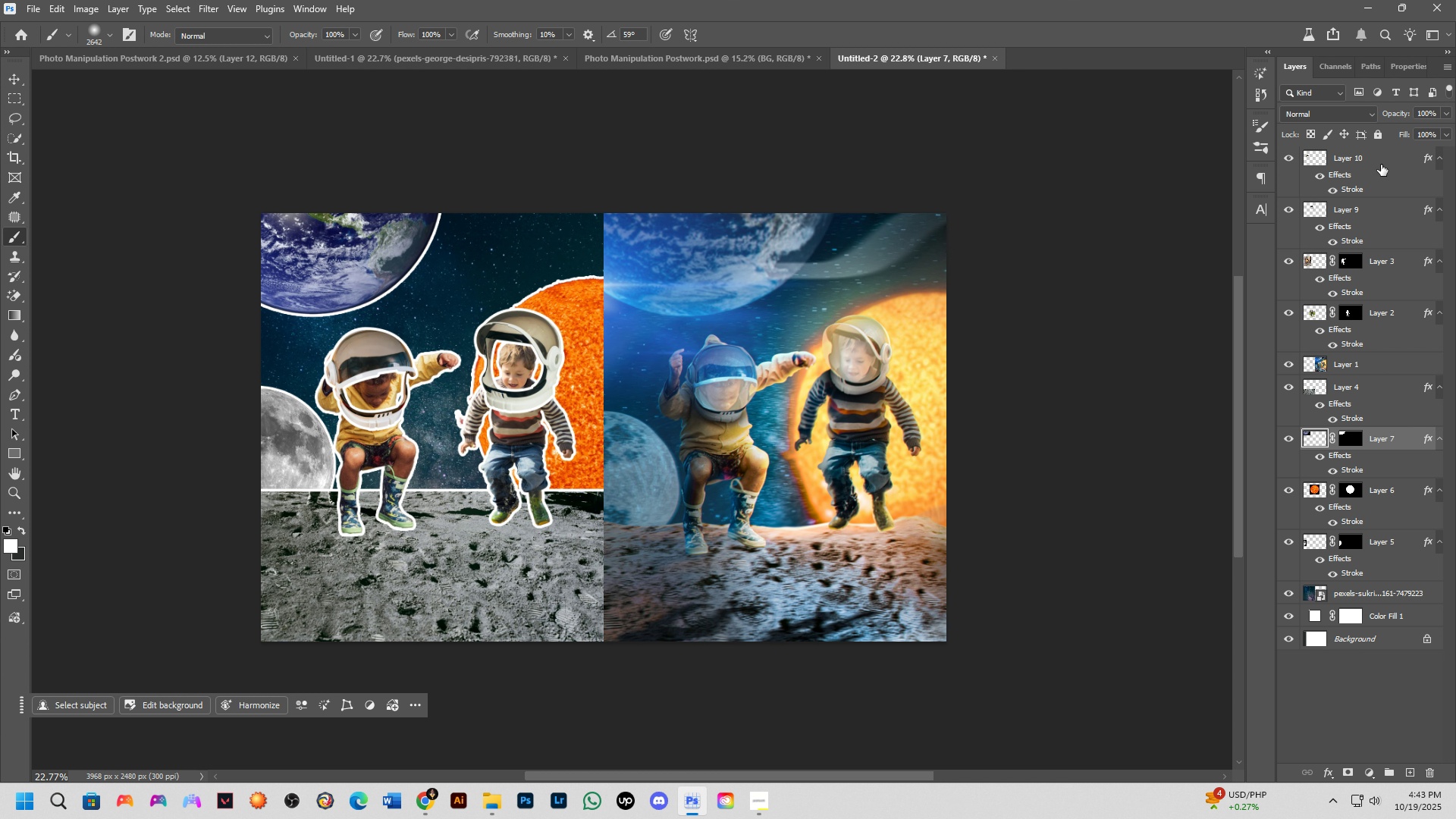 
left_click([1381, 165])
 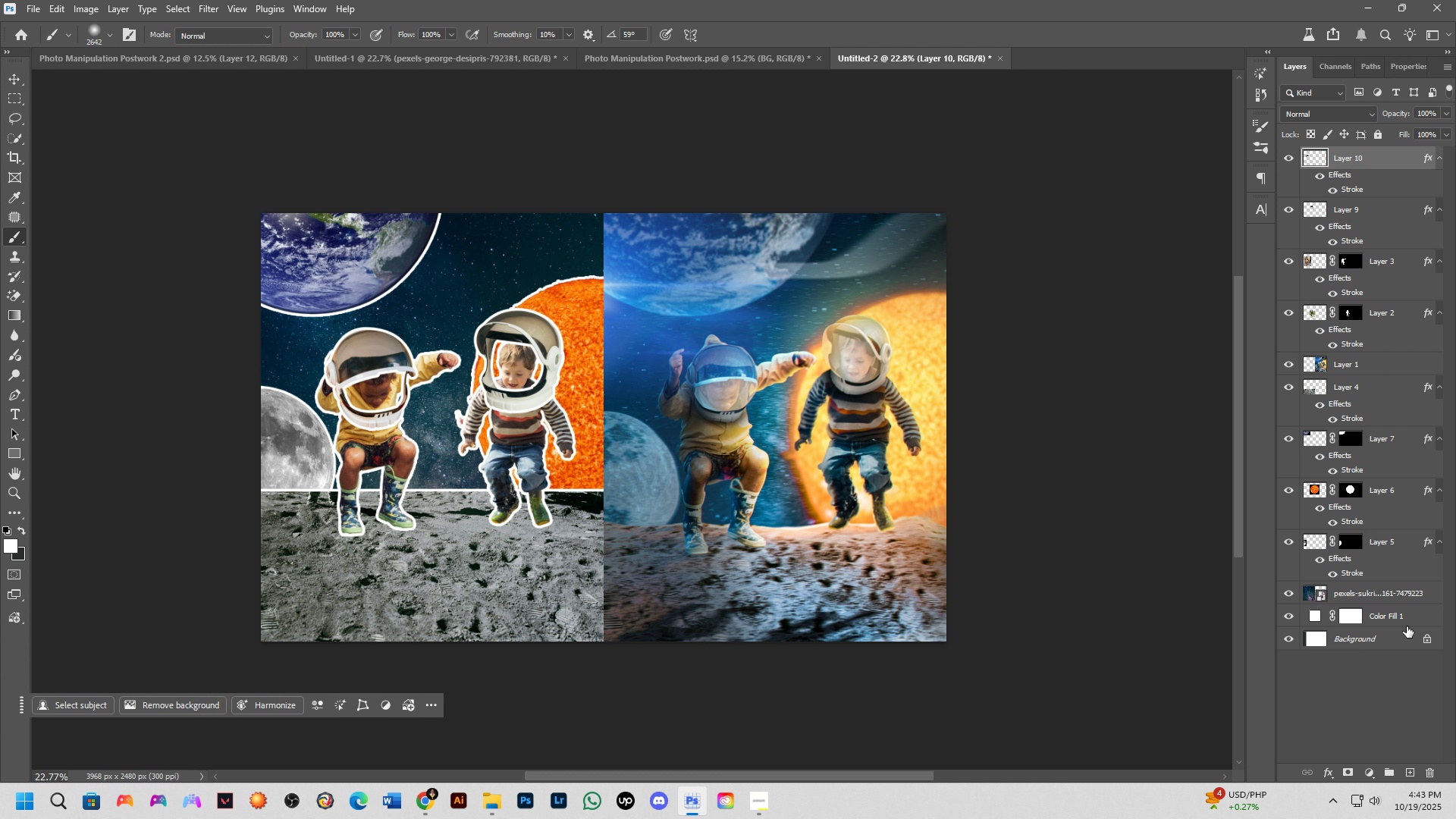 
key(Shift+ShiftLeft)
 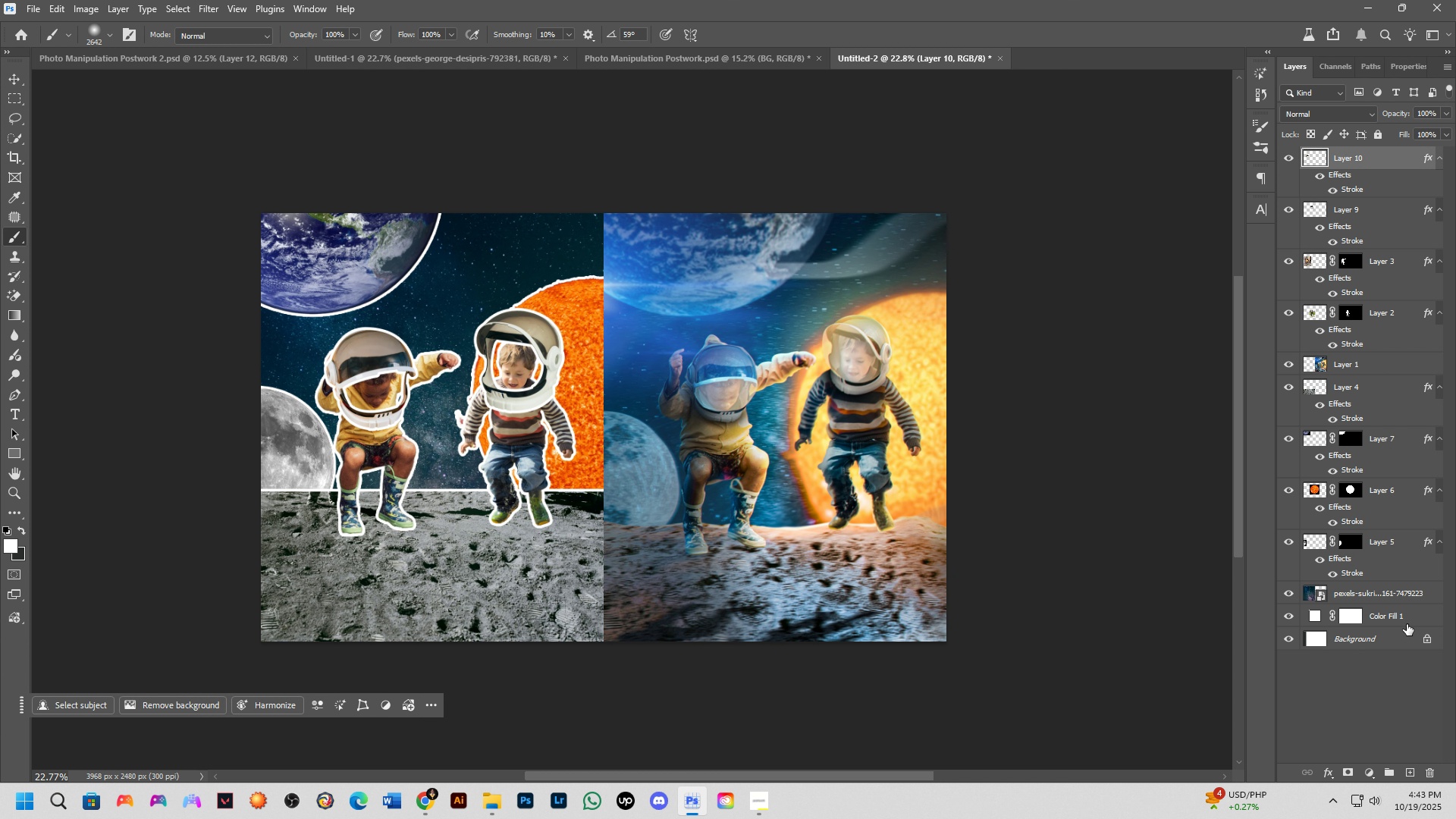 
key(Control+Shift+ControlLeft)
 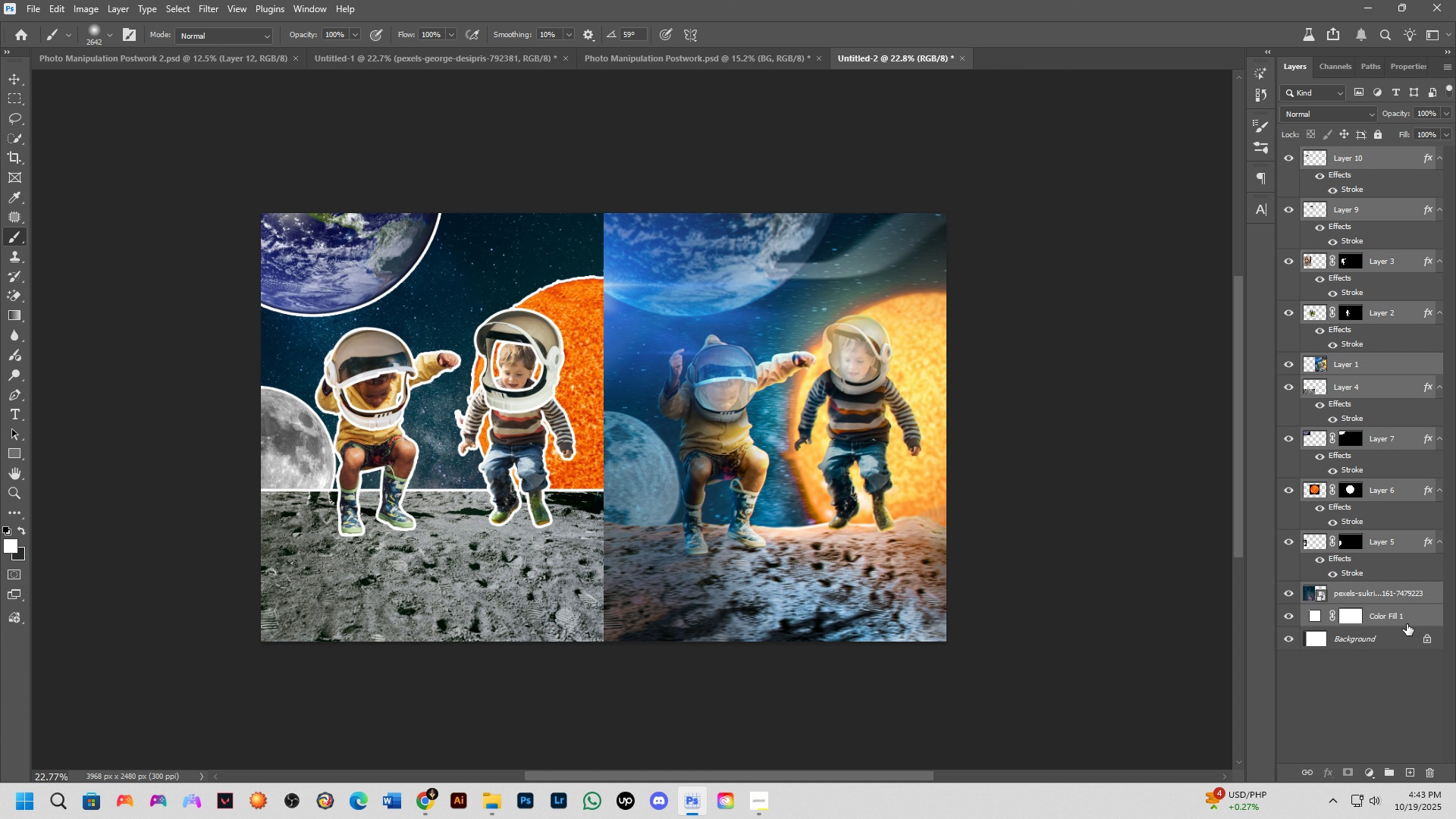 
left_click([1407, 624])
 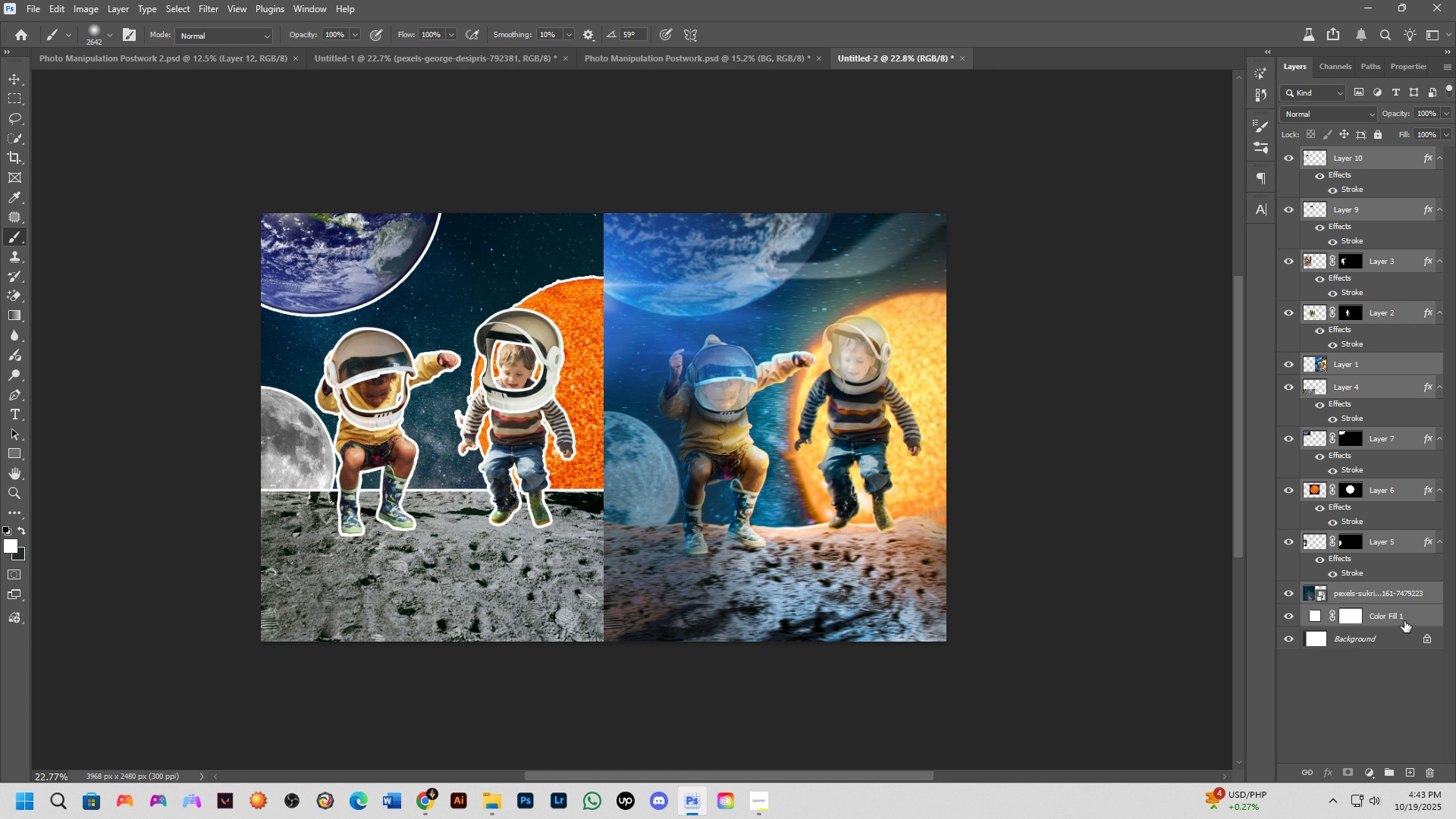 
key(Control+W)
 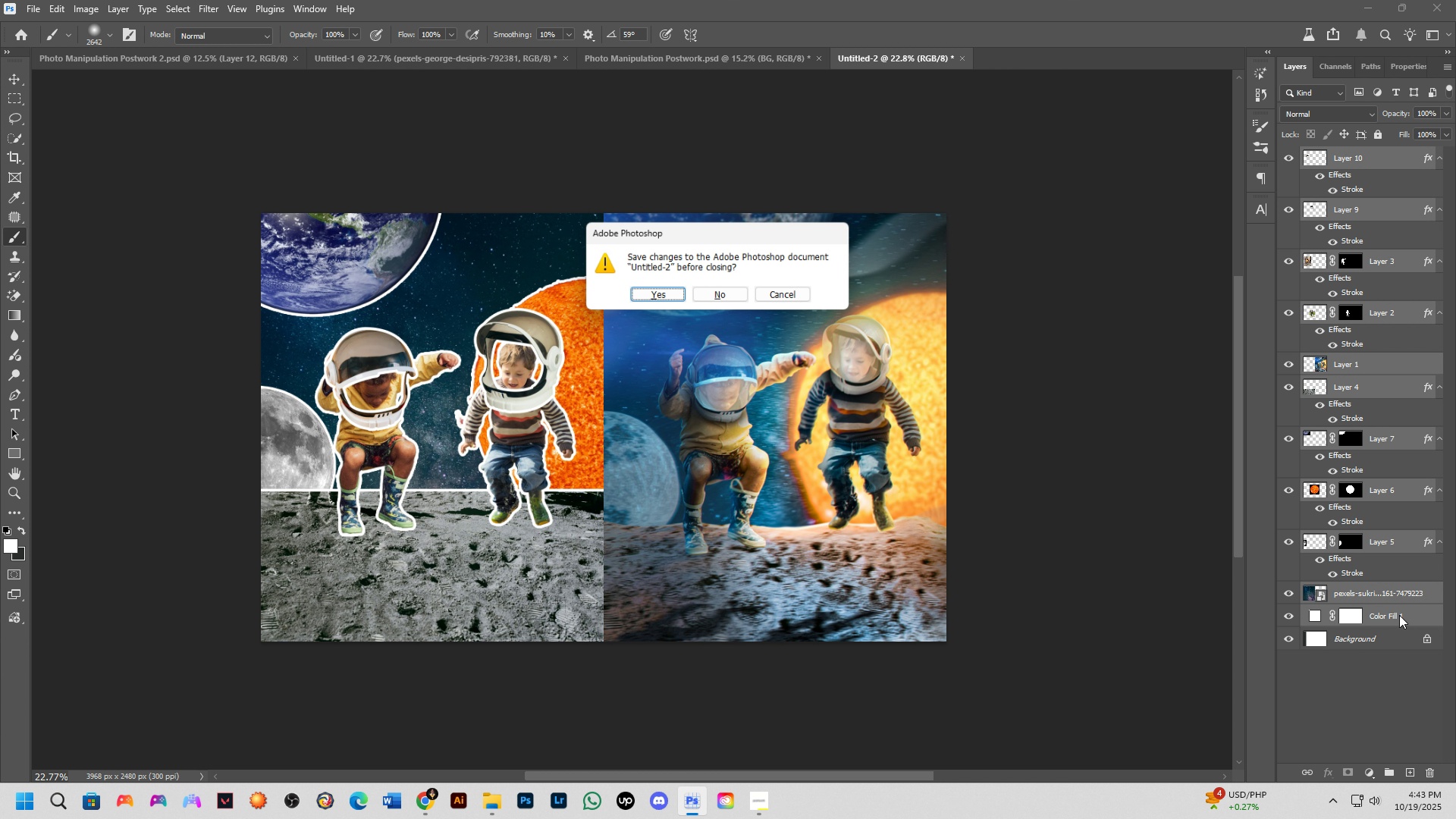 
key(Control+E)
 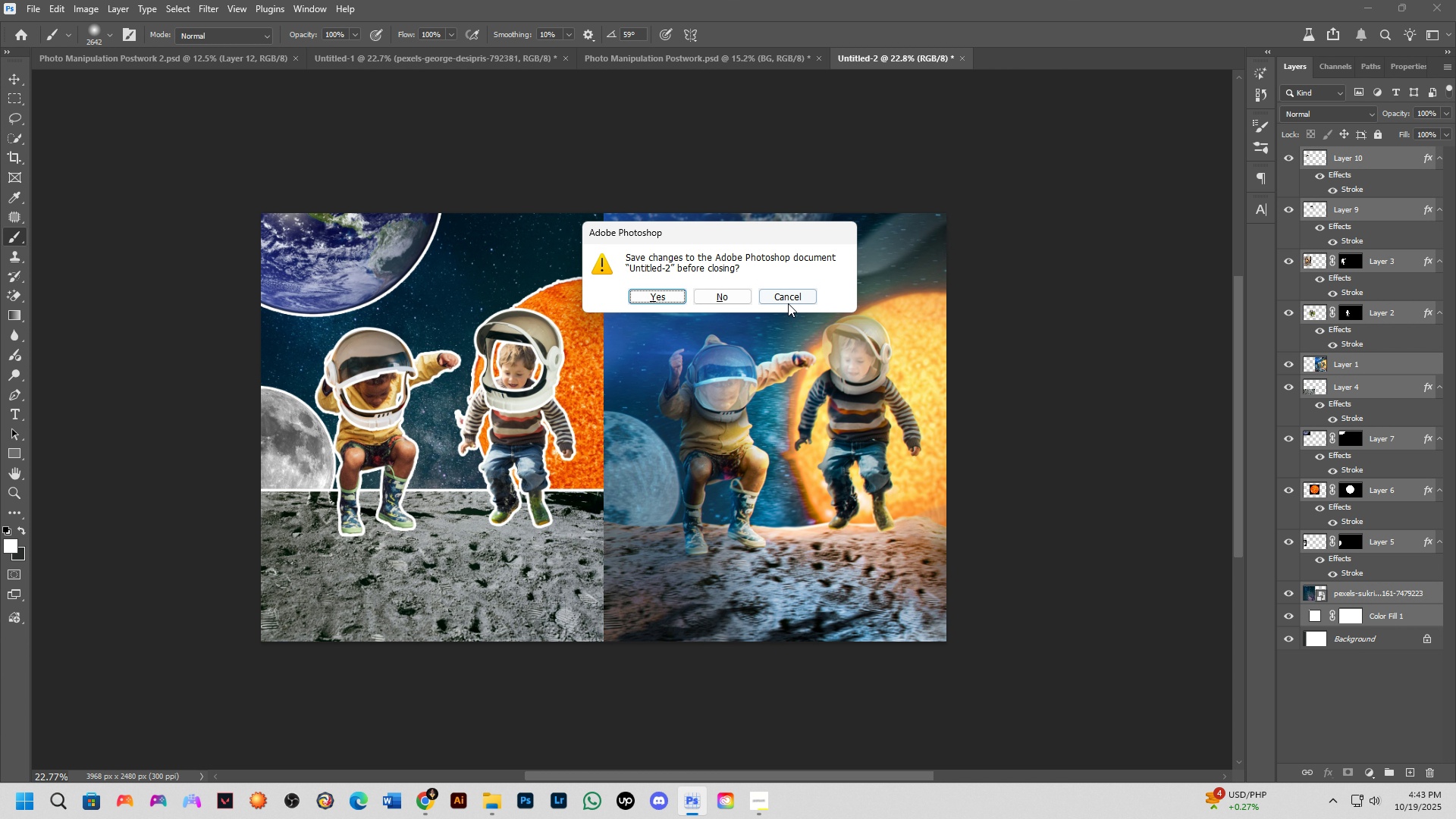 
left_click([788, 303])
 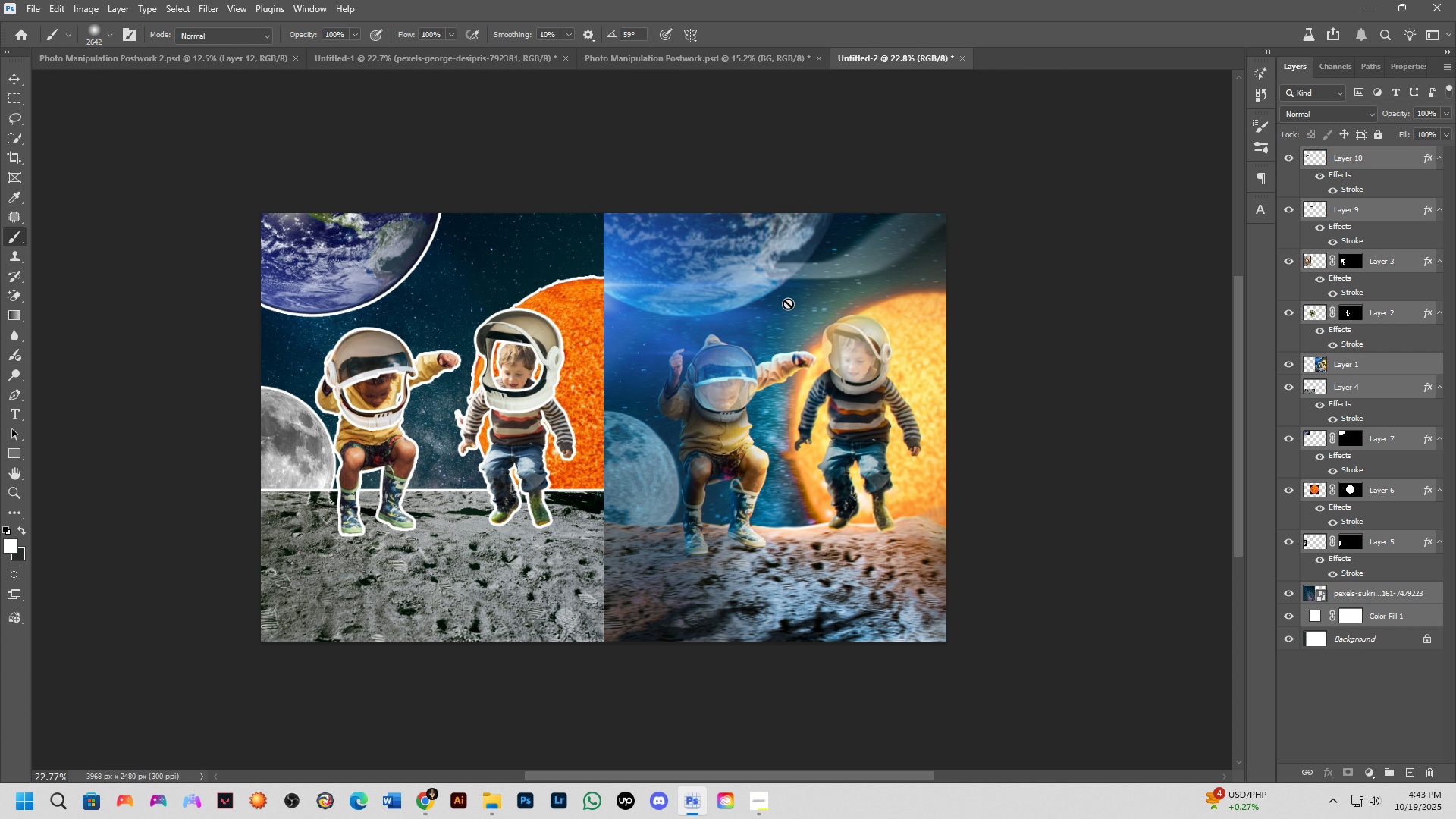 
key(Control+ControlLeft)
 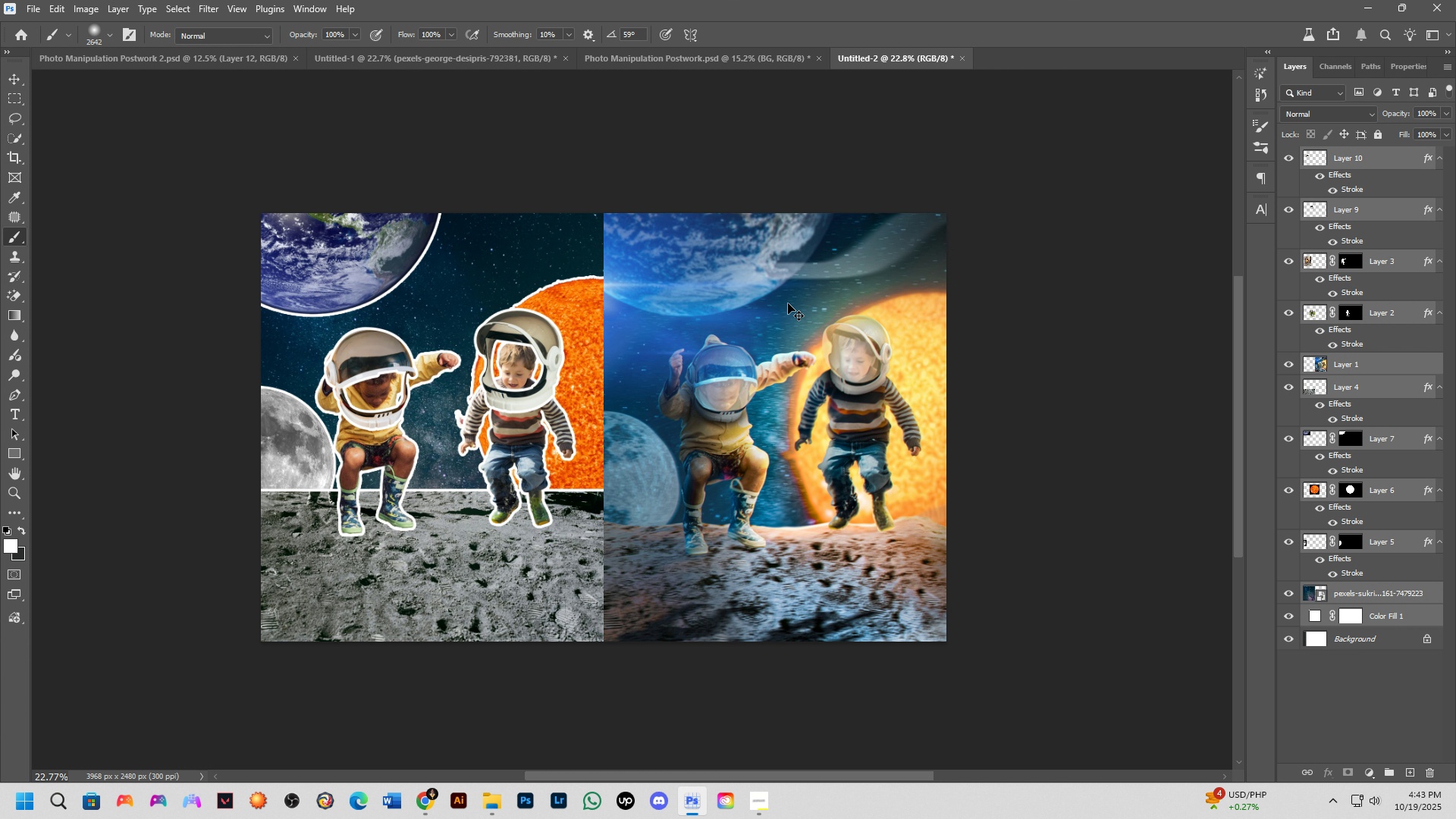 
key(Control+E)
 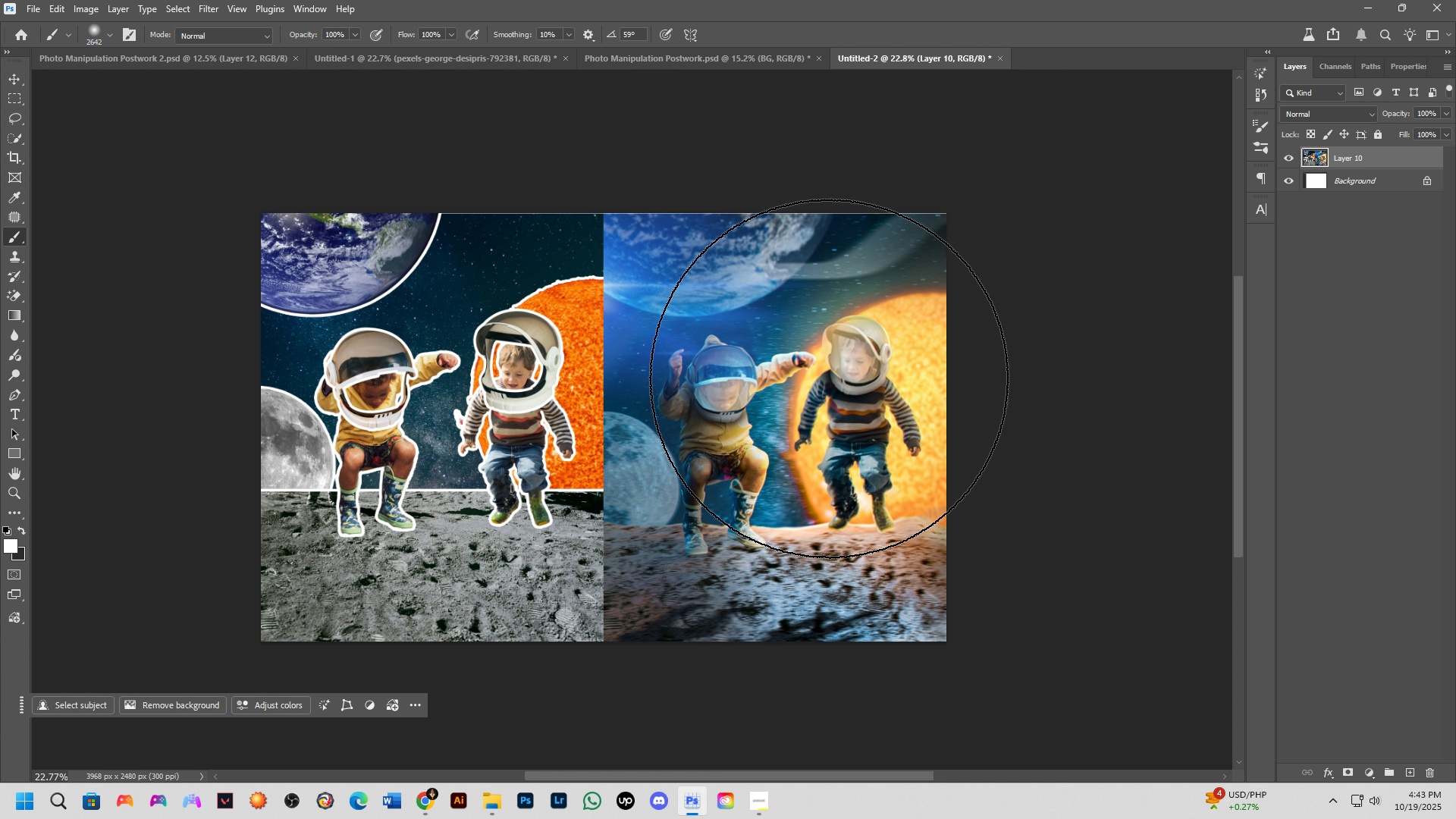 
hold_key(key=Space, duration=0.47)
 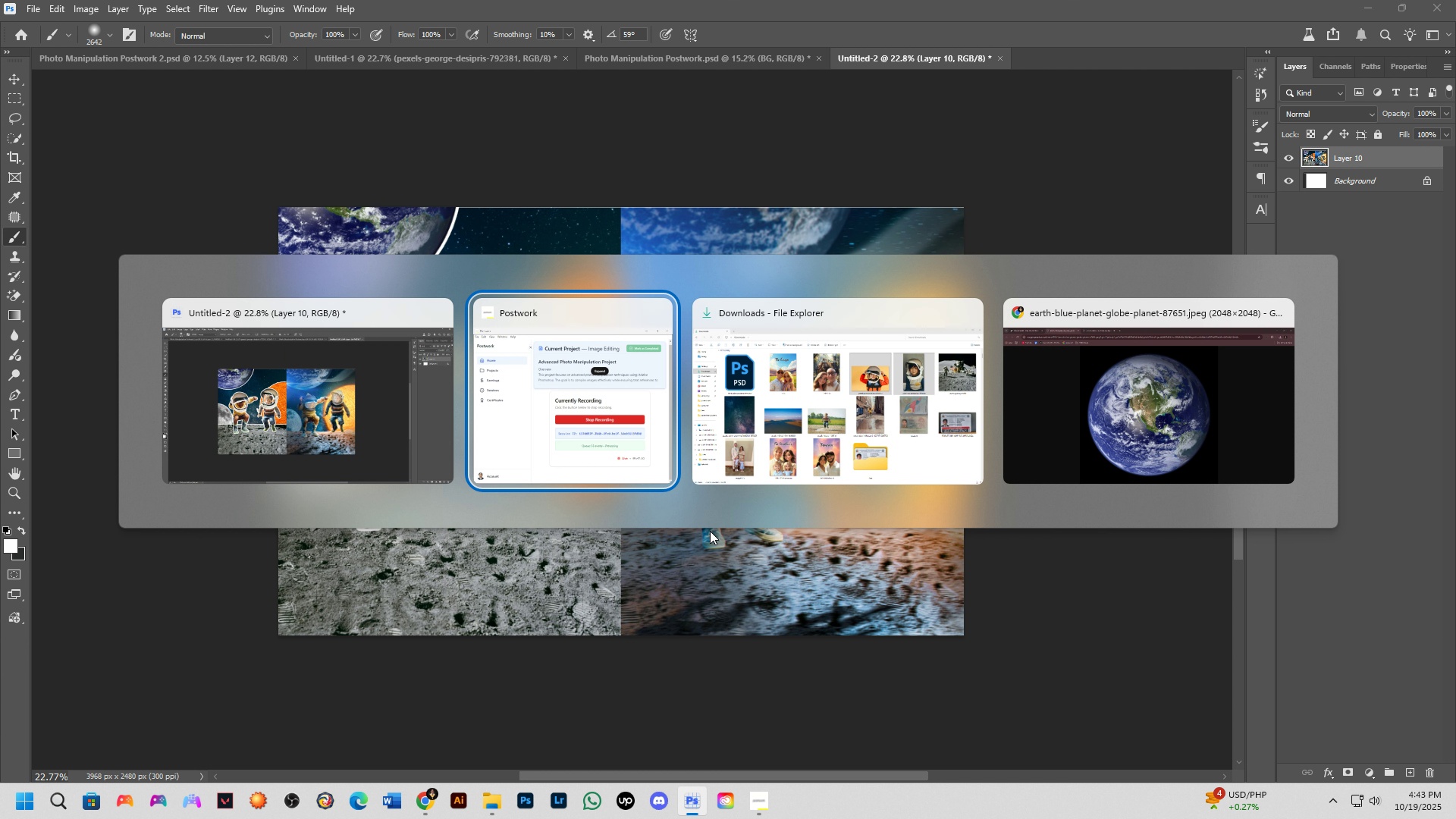 
left_click_drag(start_coordinate=[651, 411], to_coordinate=[668, 405])
 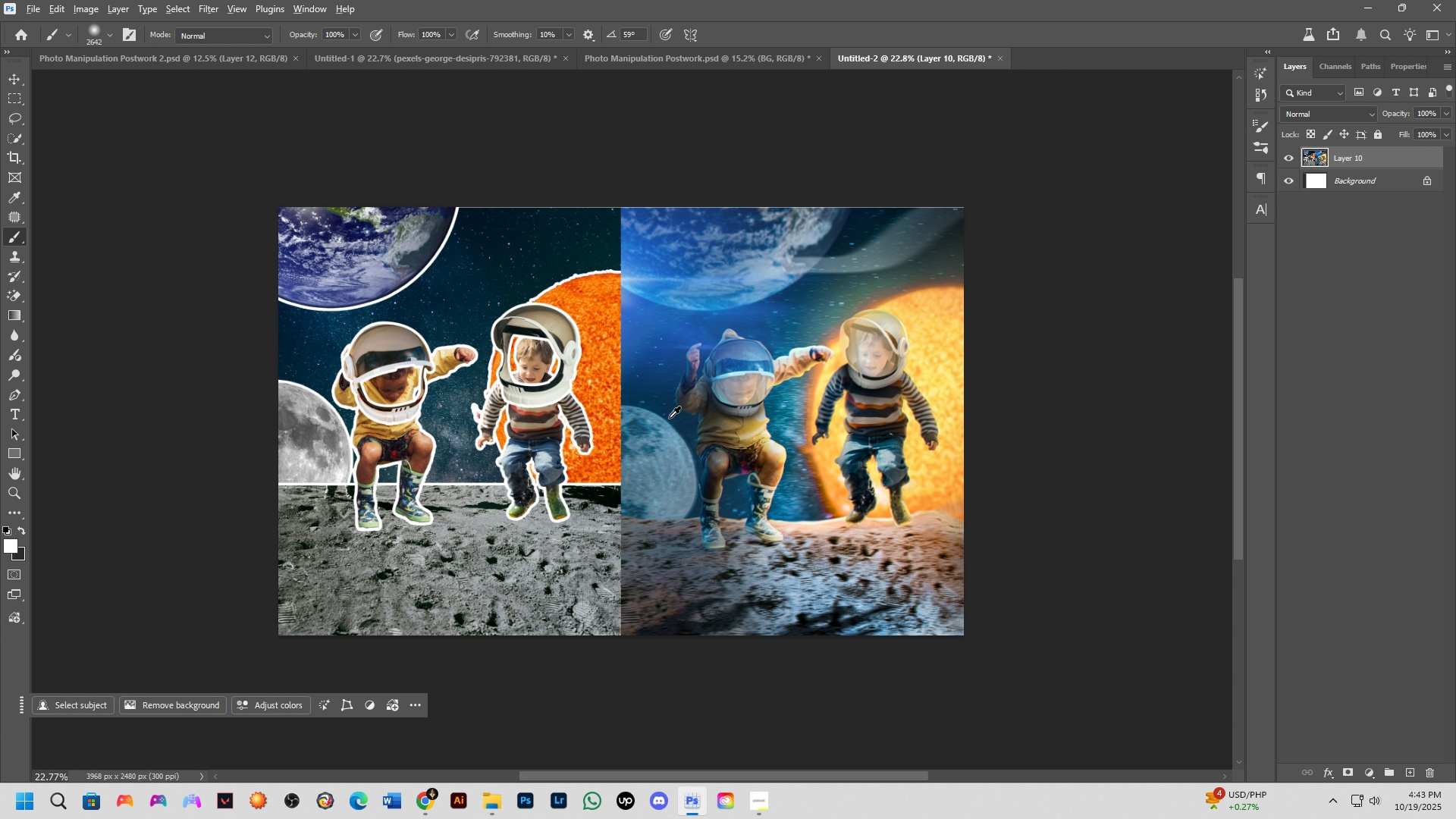 
key(Alt+Tab)